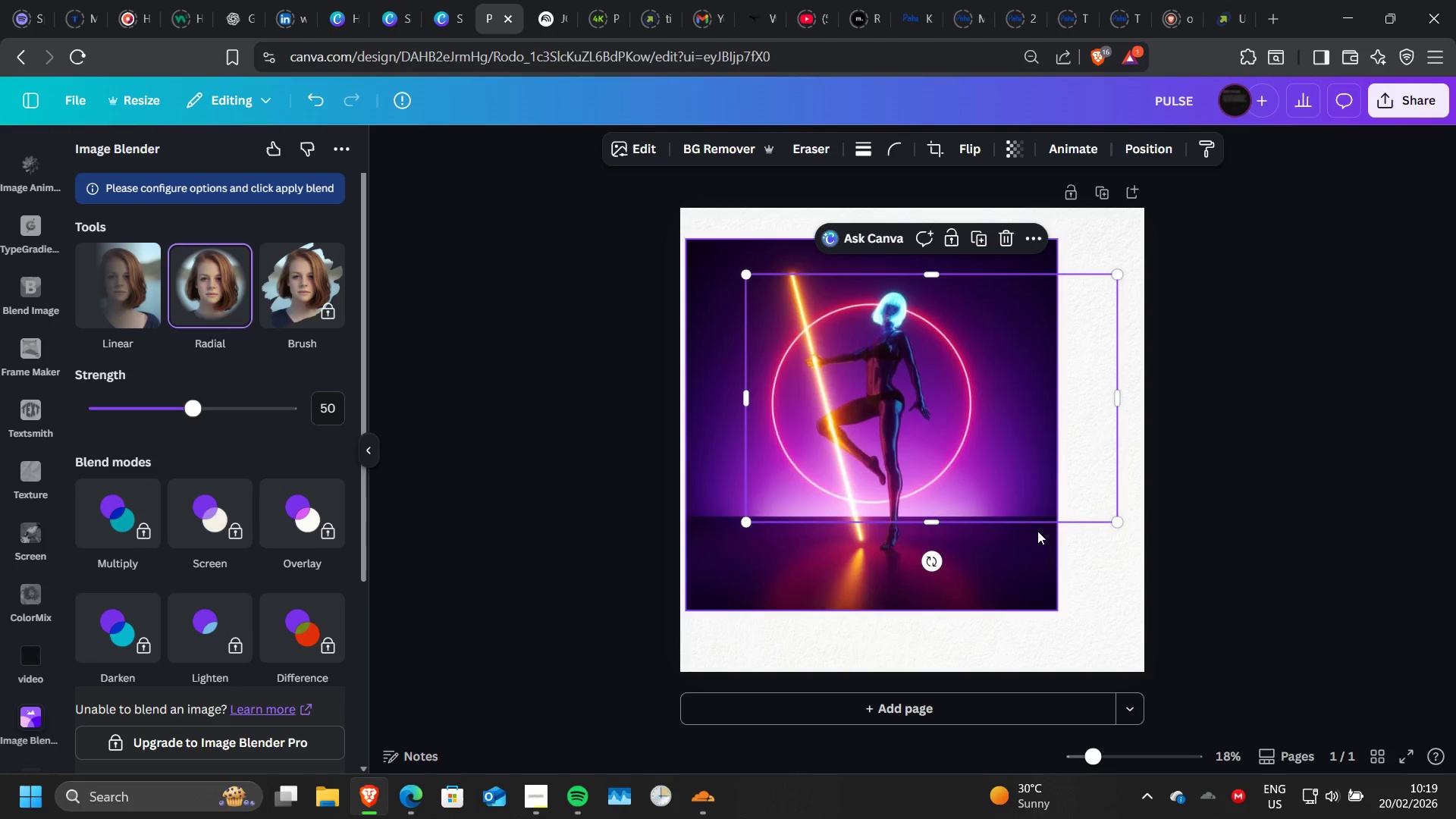 
left_click_drag(start_coordinate=[924, 443], to_coordinate=[1090, 638])
 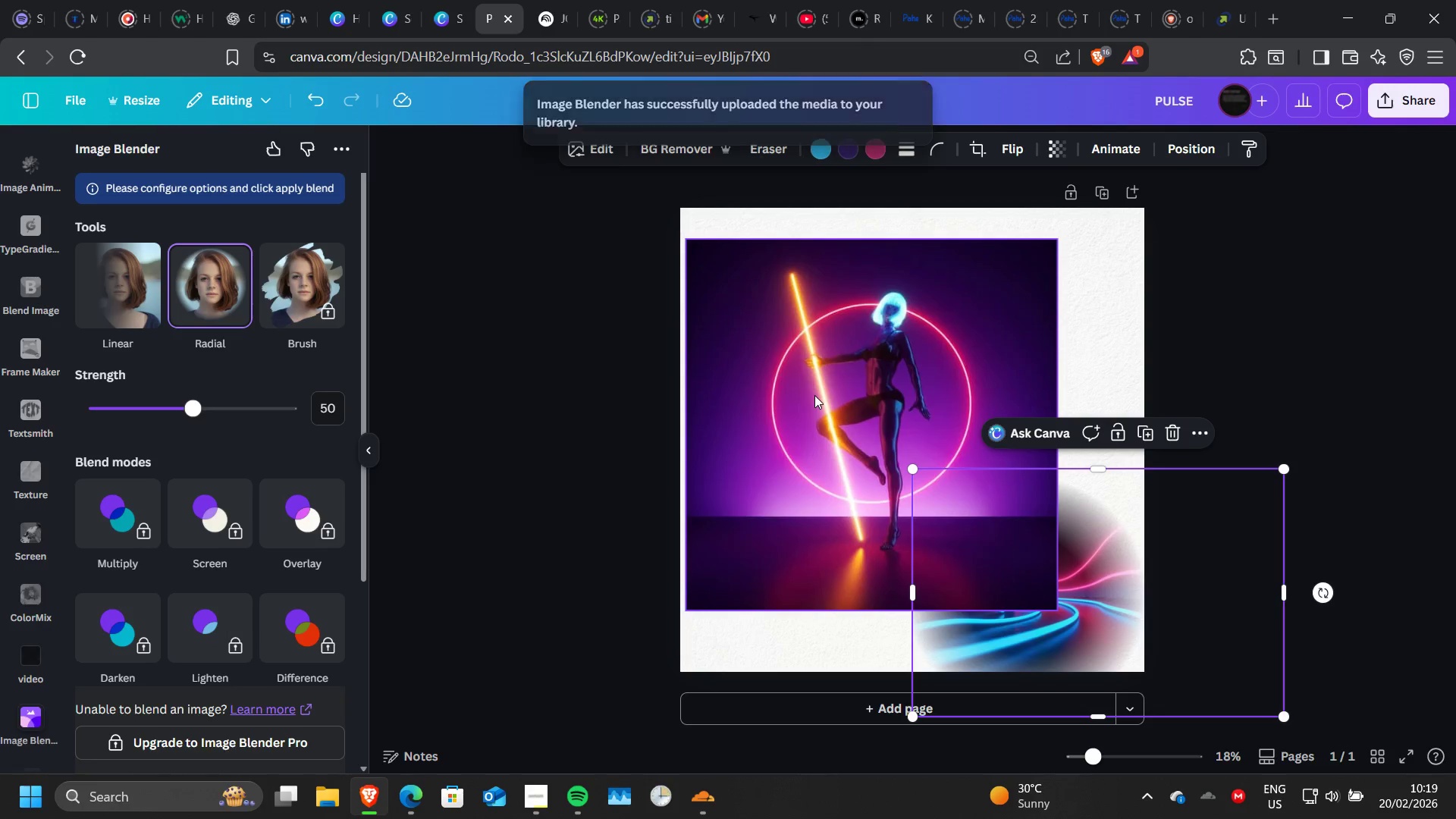 
left_click([814, 395])
 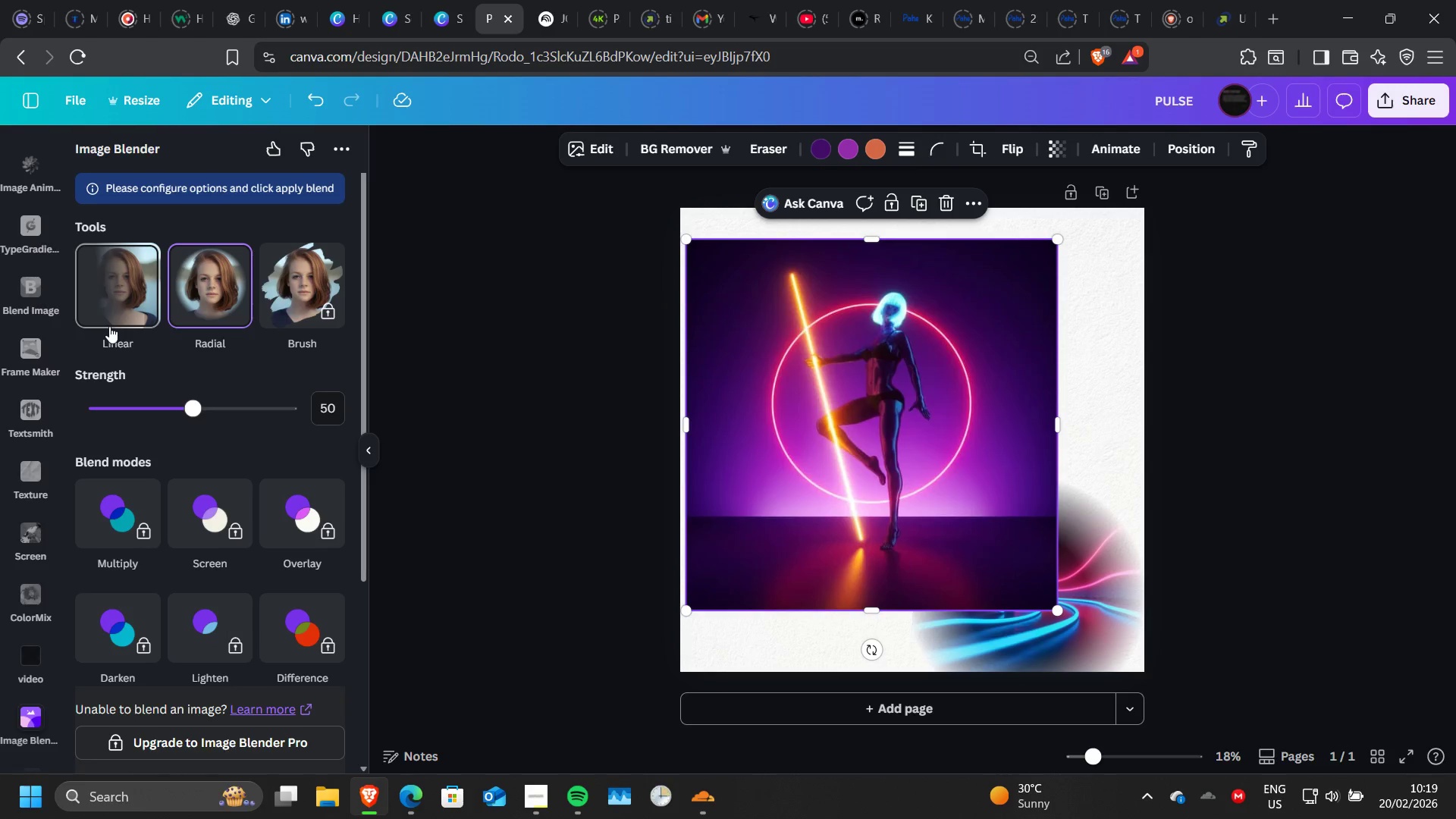 
left_click([109, 326])
 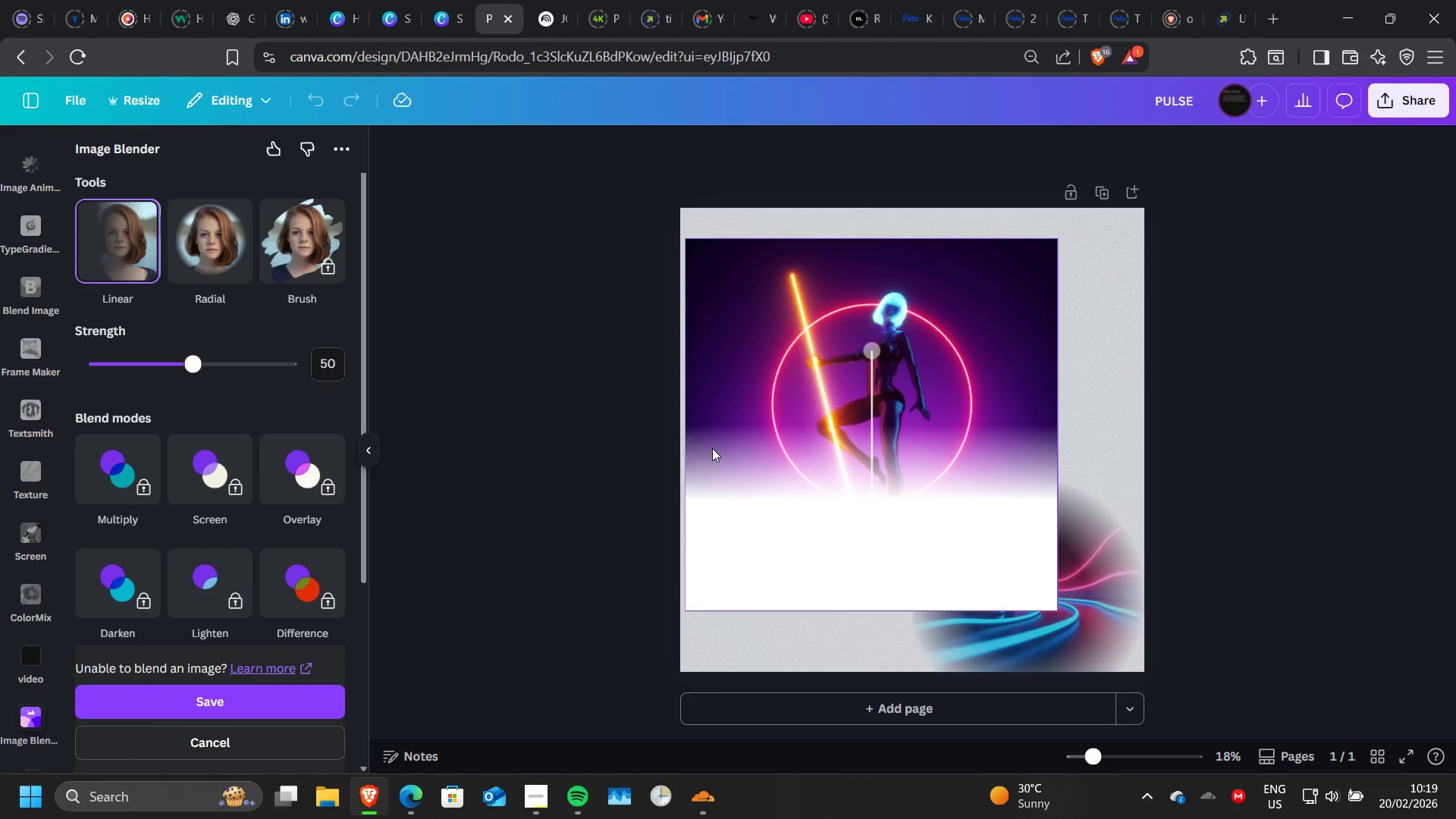 
left_click_drag(start_coordinate=[836, 423], to_coordinate=[874, 346])
 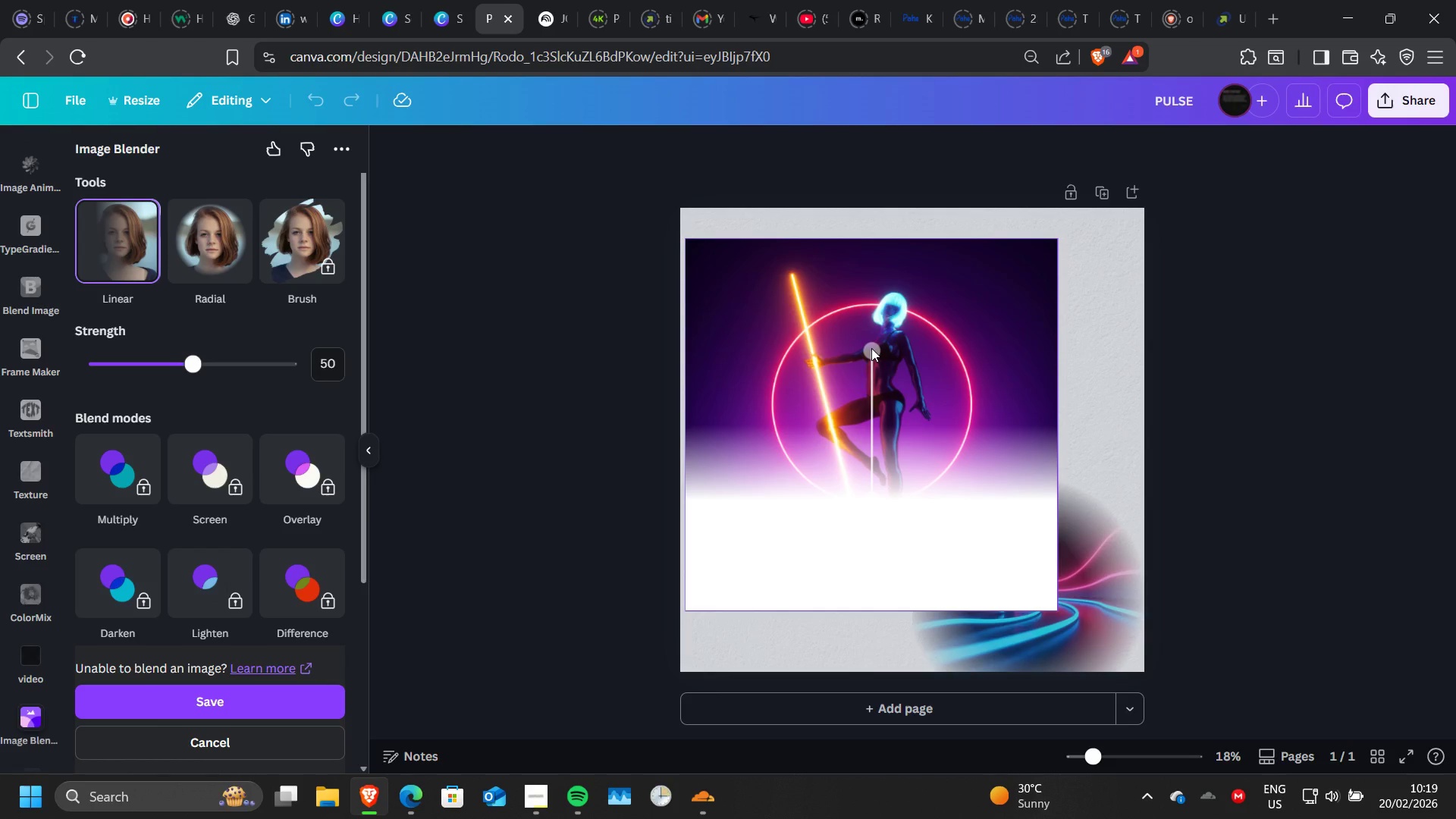 
left_click_drag(start_coordinate=[871, 348], to_coordinate=[866, 510])
 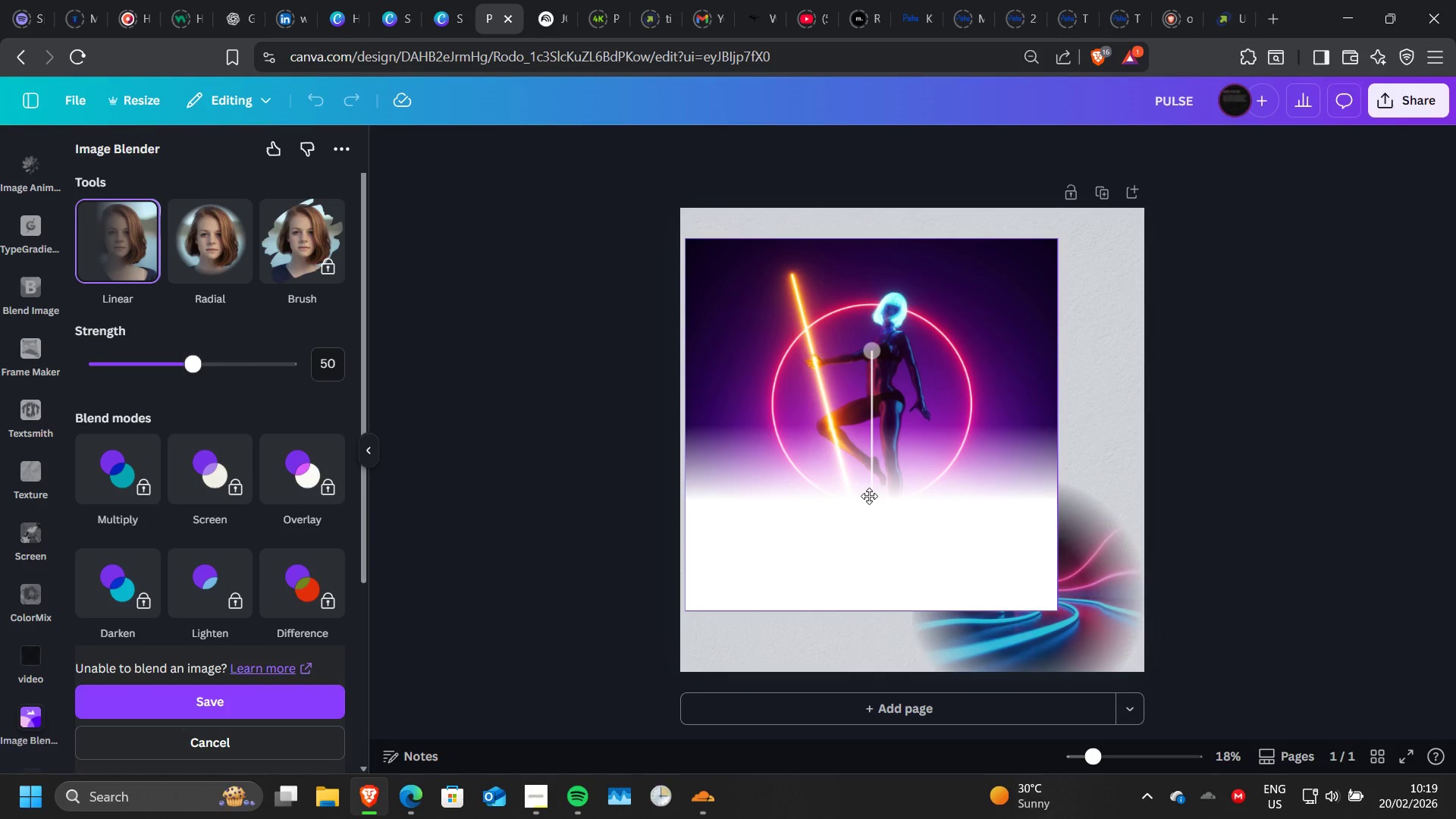 
left_click_drag(start_coordinate=[869, 496], to_coordinate=[814, 452])
 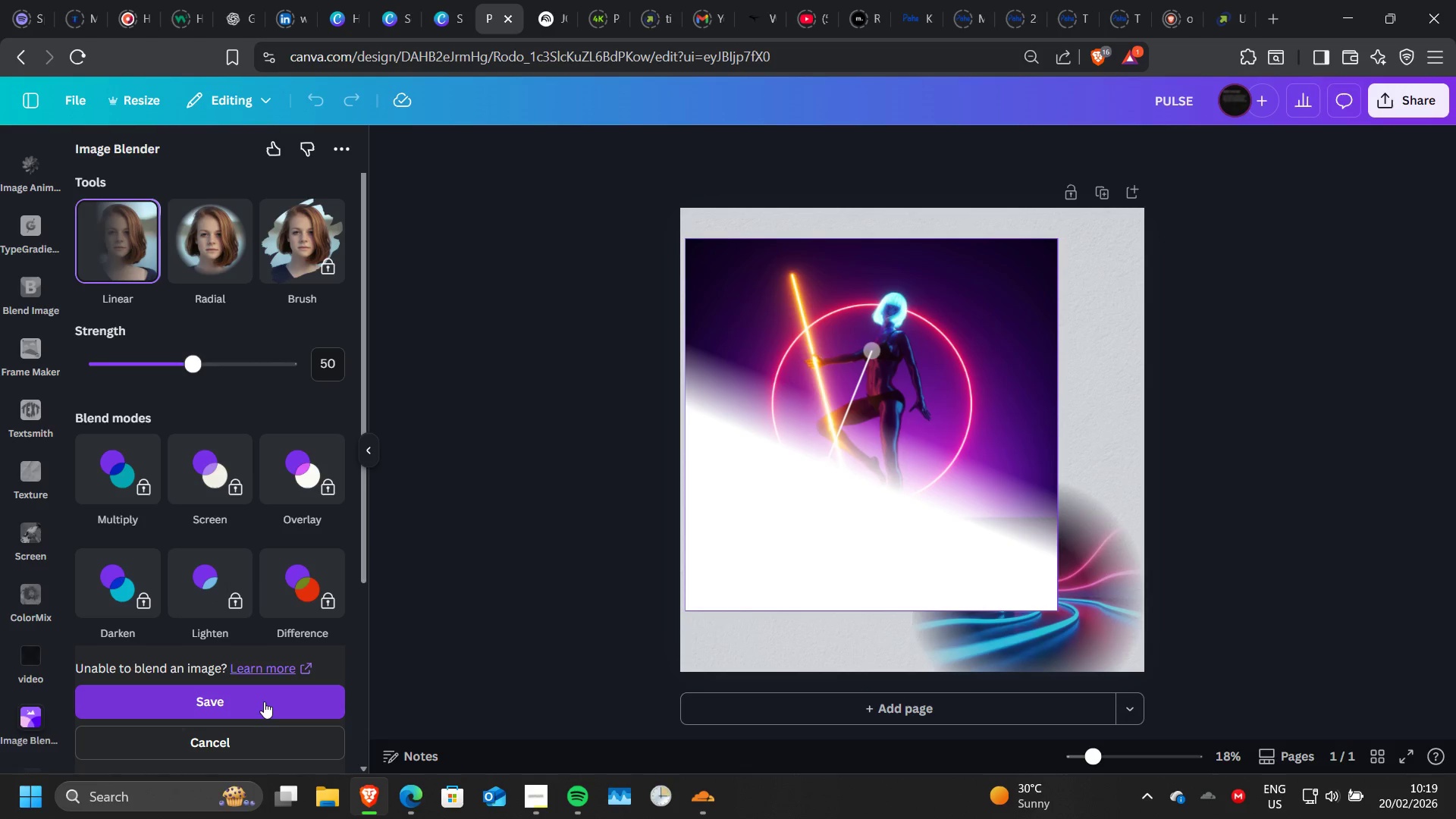 
left_click([264, 701])
 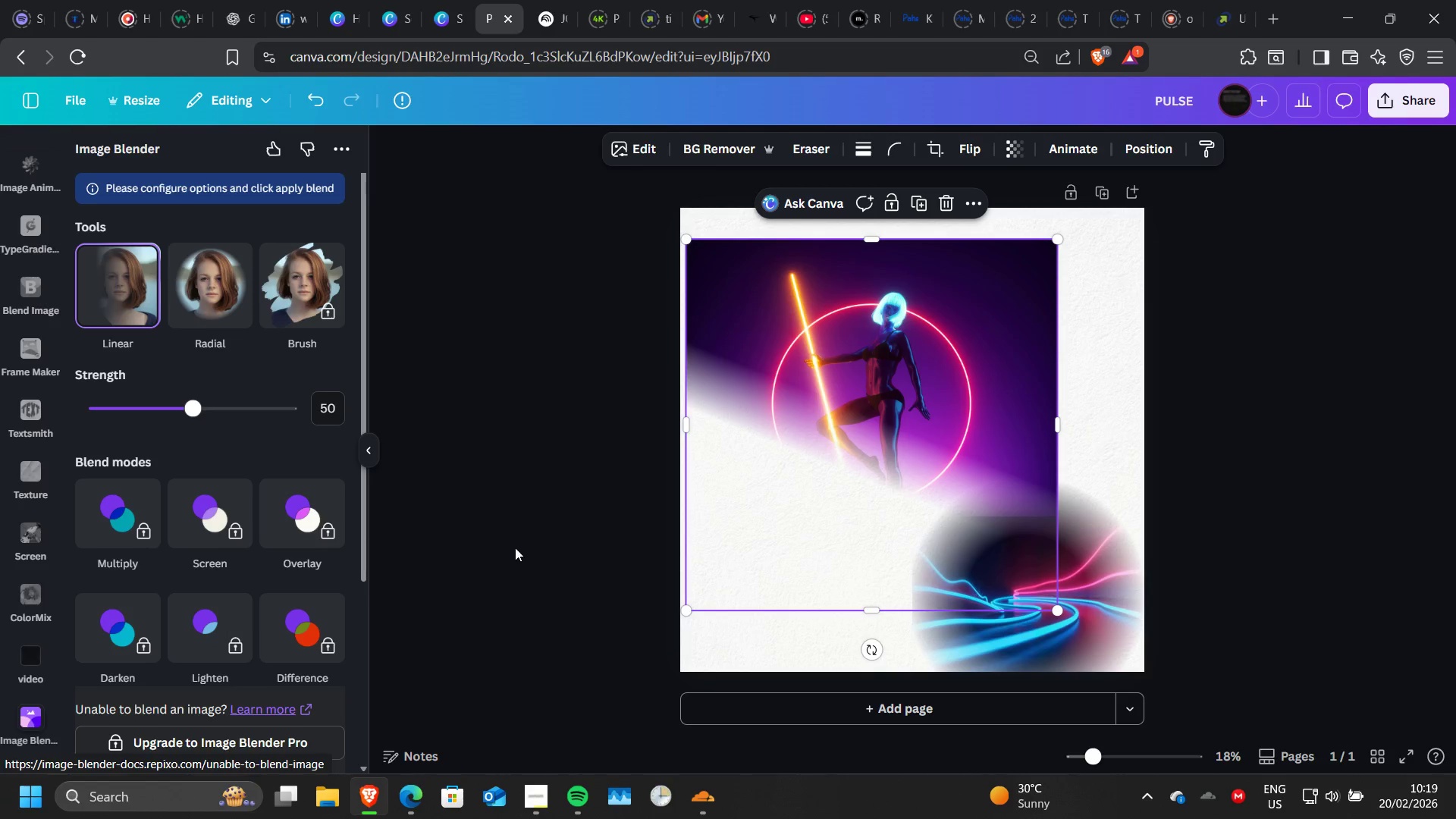 
left_click_drag(start_coordinate=[984, 410], to_coordinate=[1069, 519])
 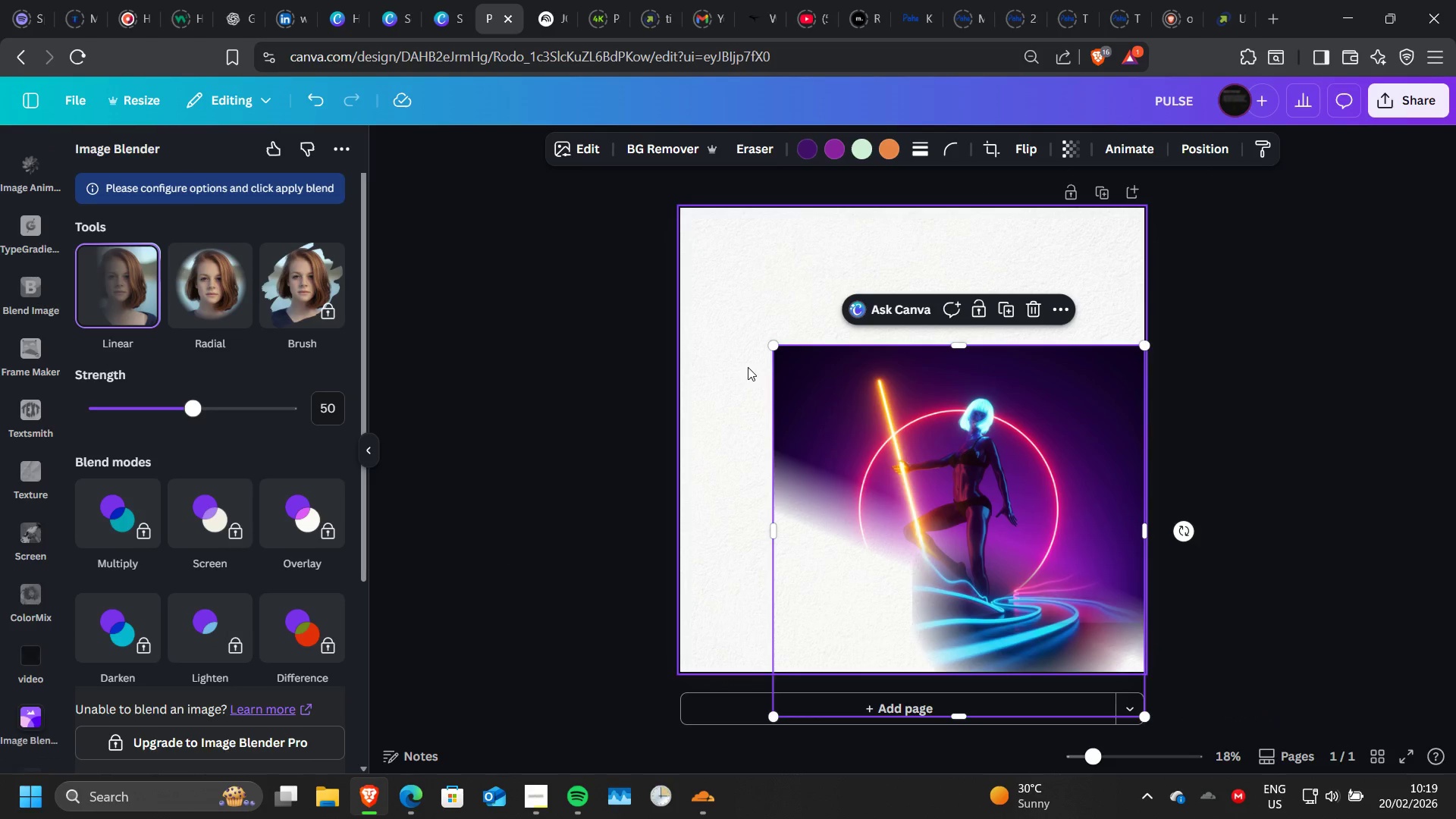 
left_click_drag(start_coordinate=[777, 344], to_coordinate=[616, 223])
 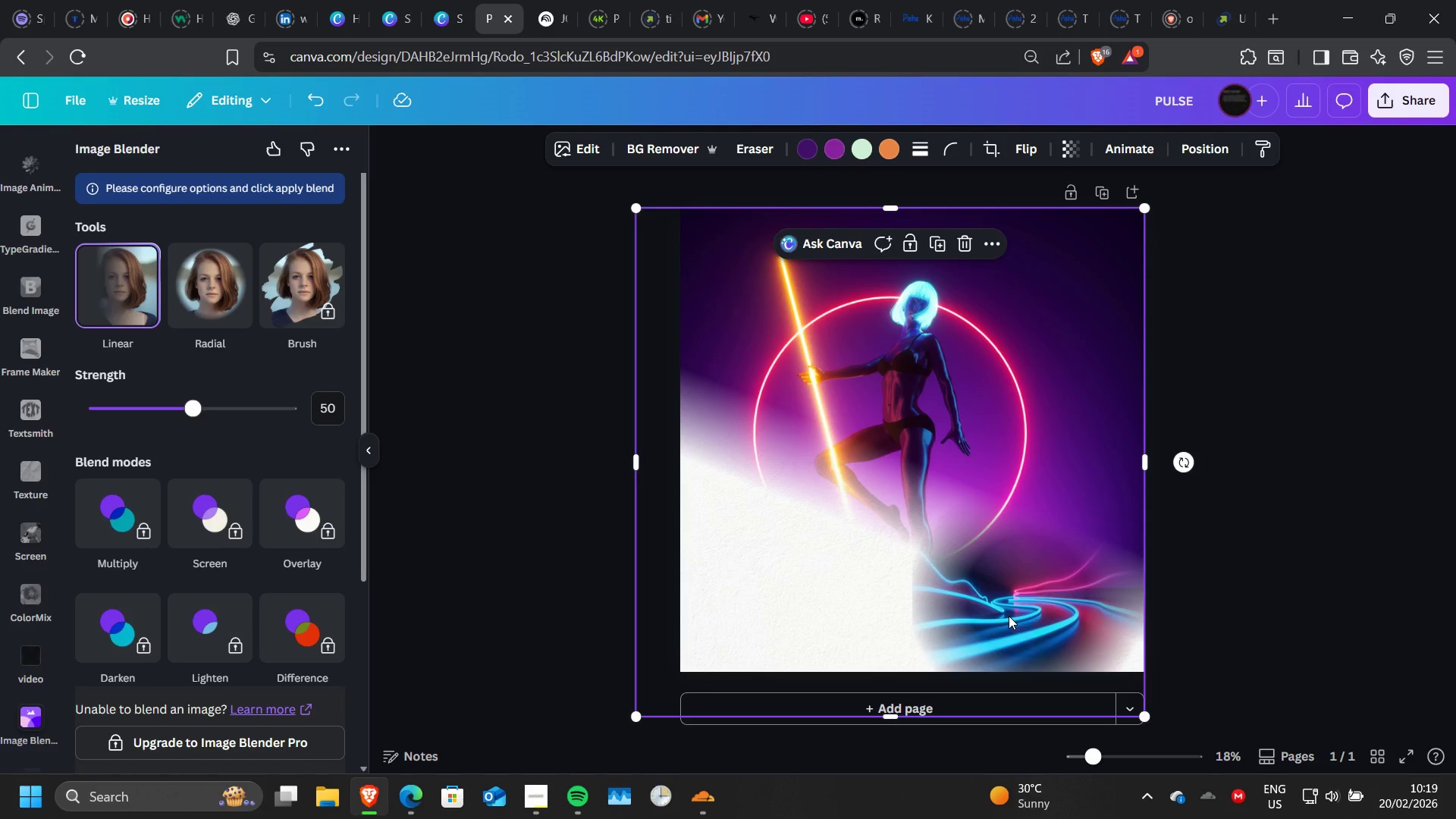 
left_click([1009, 616])
 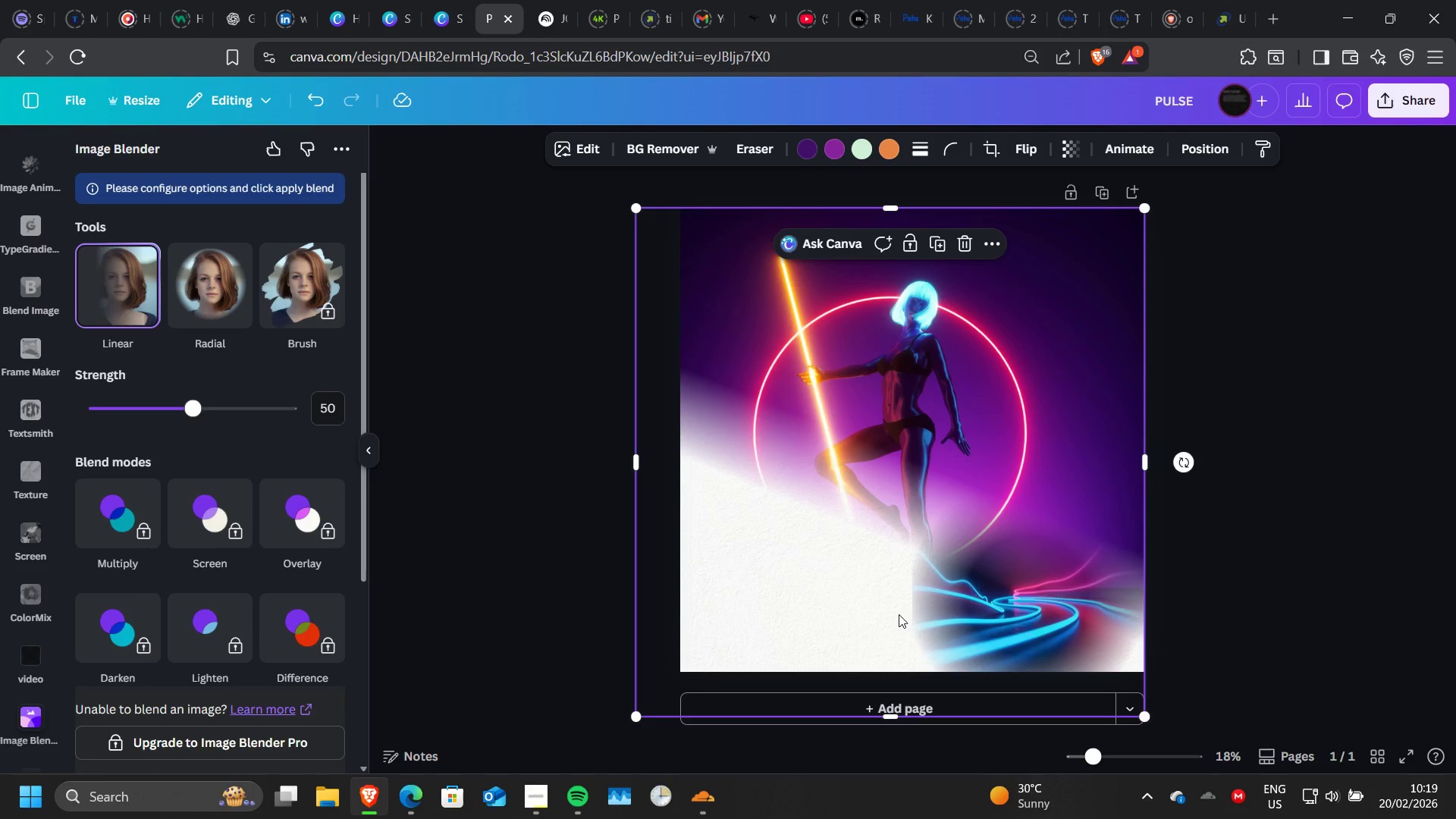 
left_click([899, 614])
 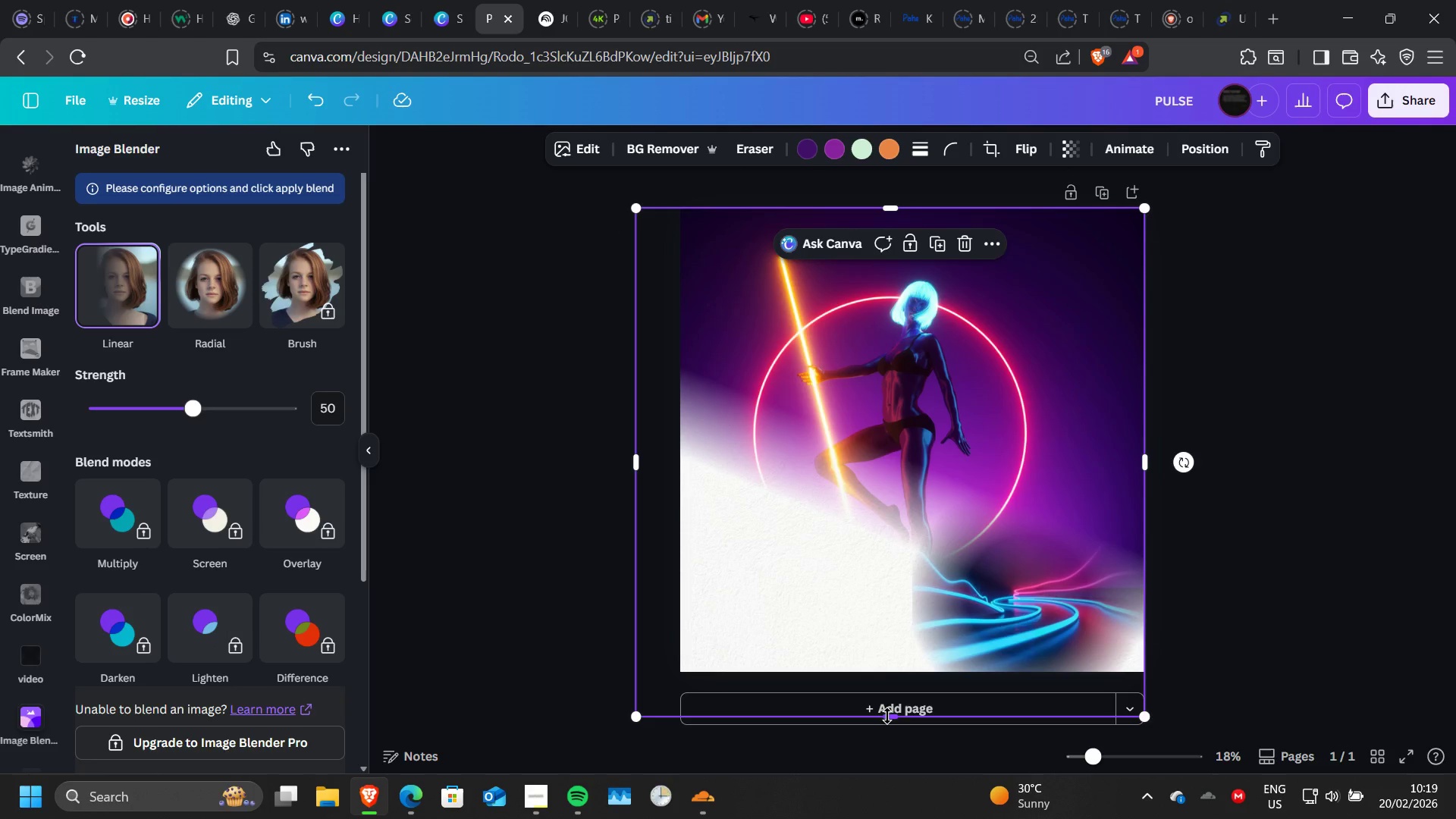 
left_click_drag(start_coordinate=[887, 716], to_coordinate=[929, 557])
 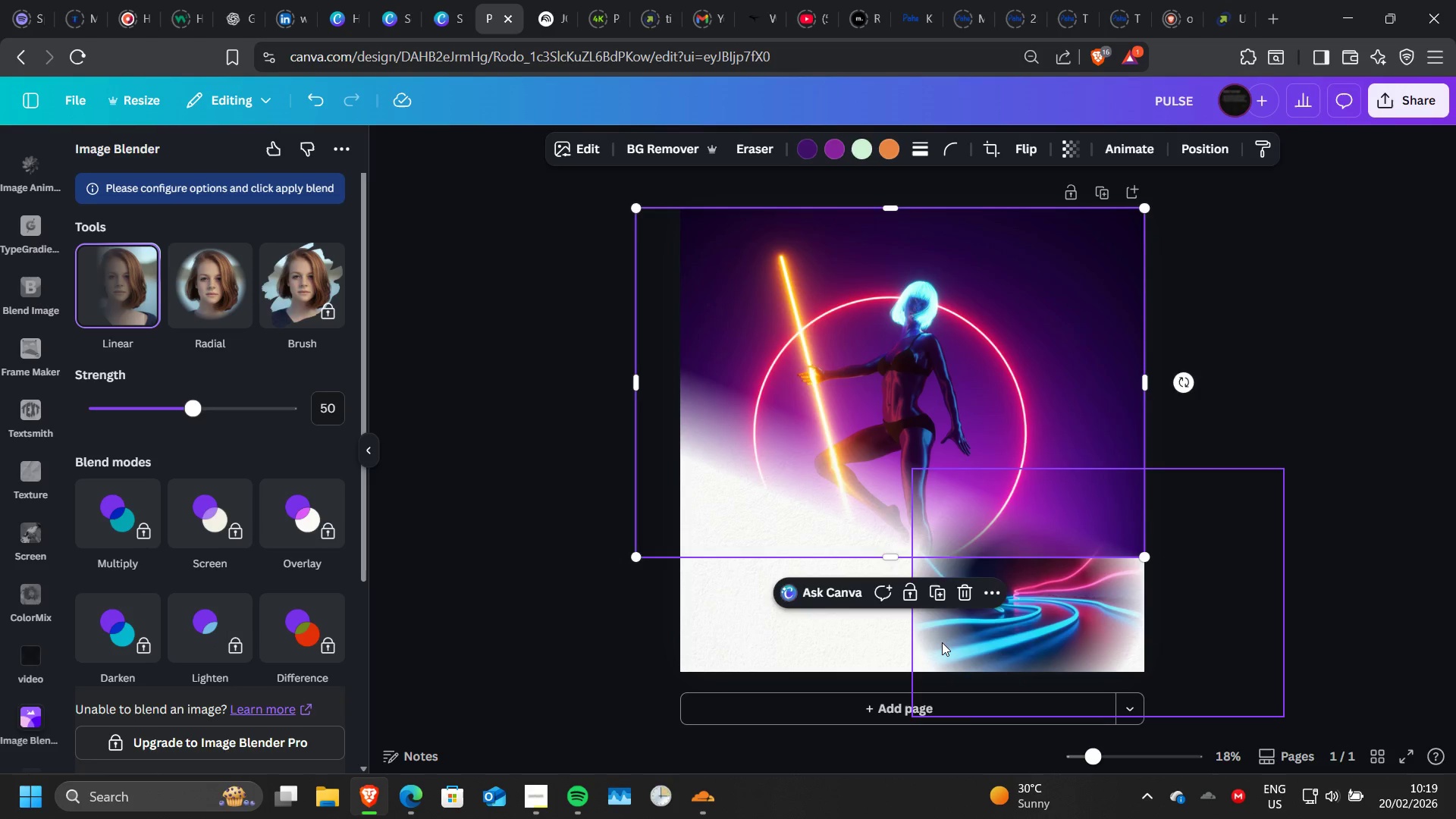 
left_click([942, 642])
 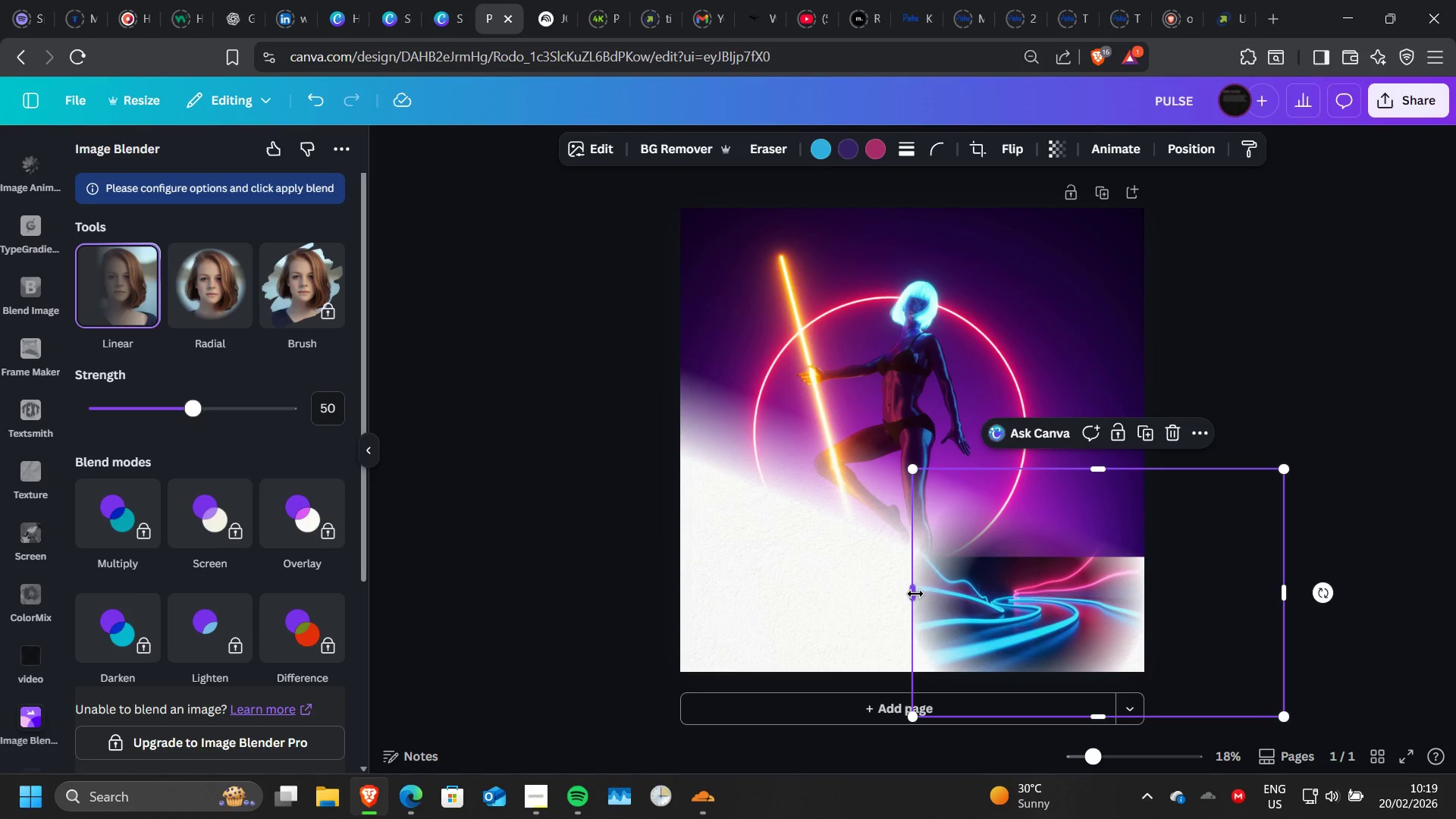 
left_click_drag(start_coordinate=[915, 594], to_coordinate=[629, 593])
 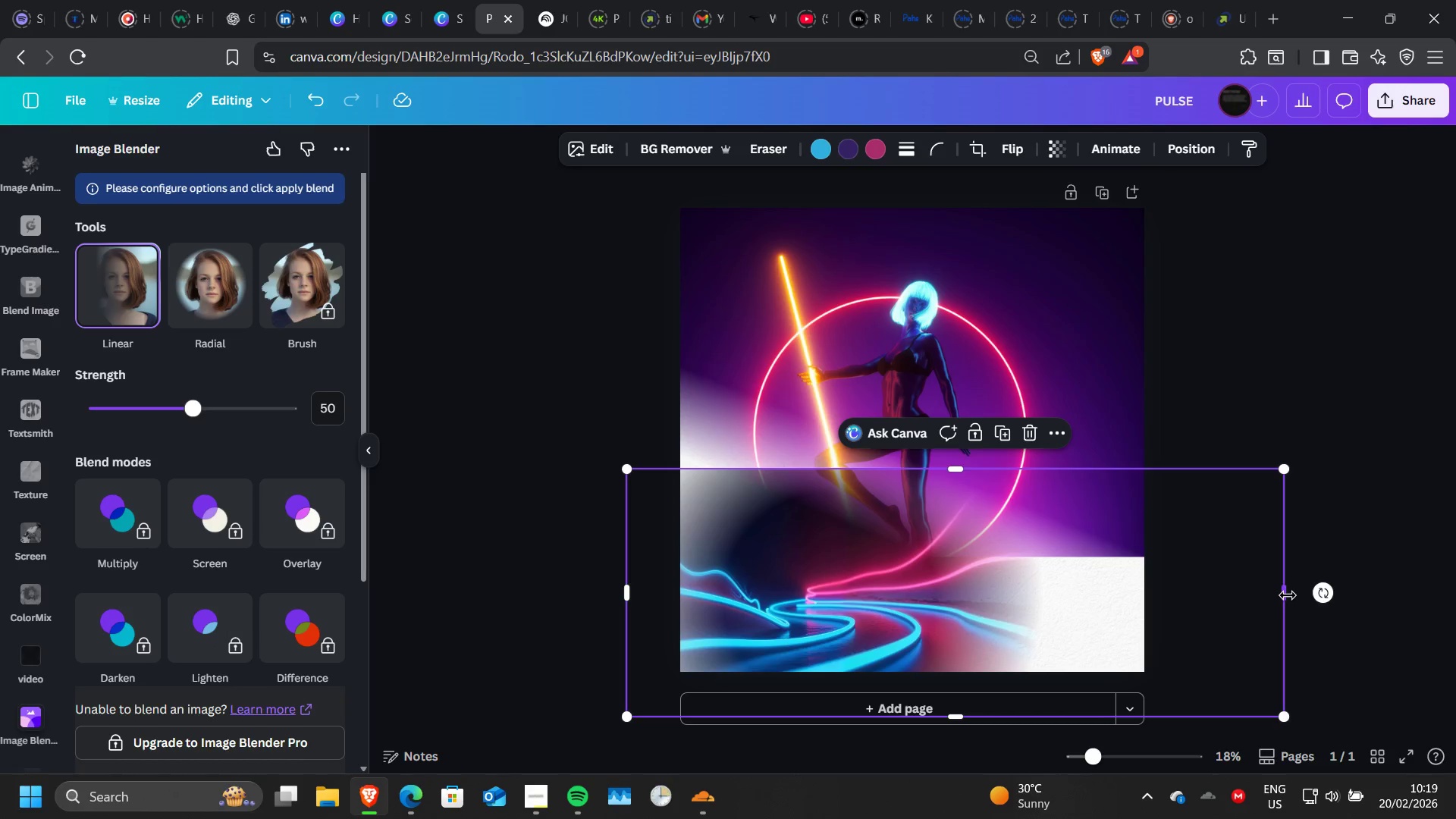 
left_click_drag(start_coordinate=[1288, 595], to_coordinate=[1455, 507])
 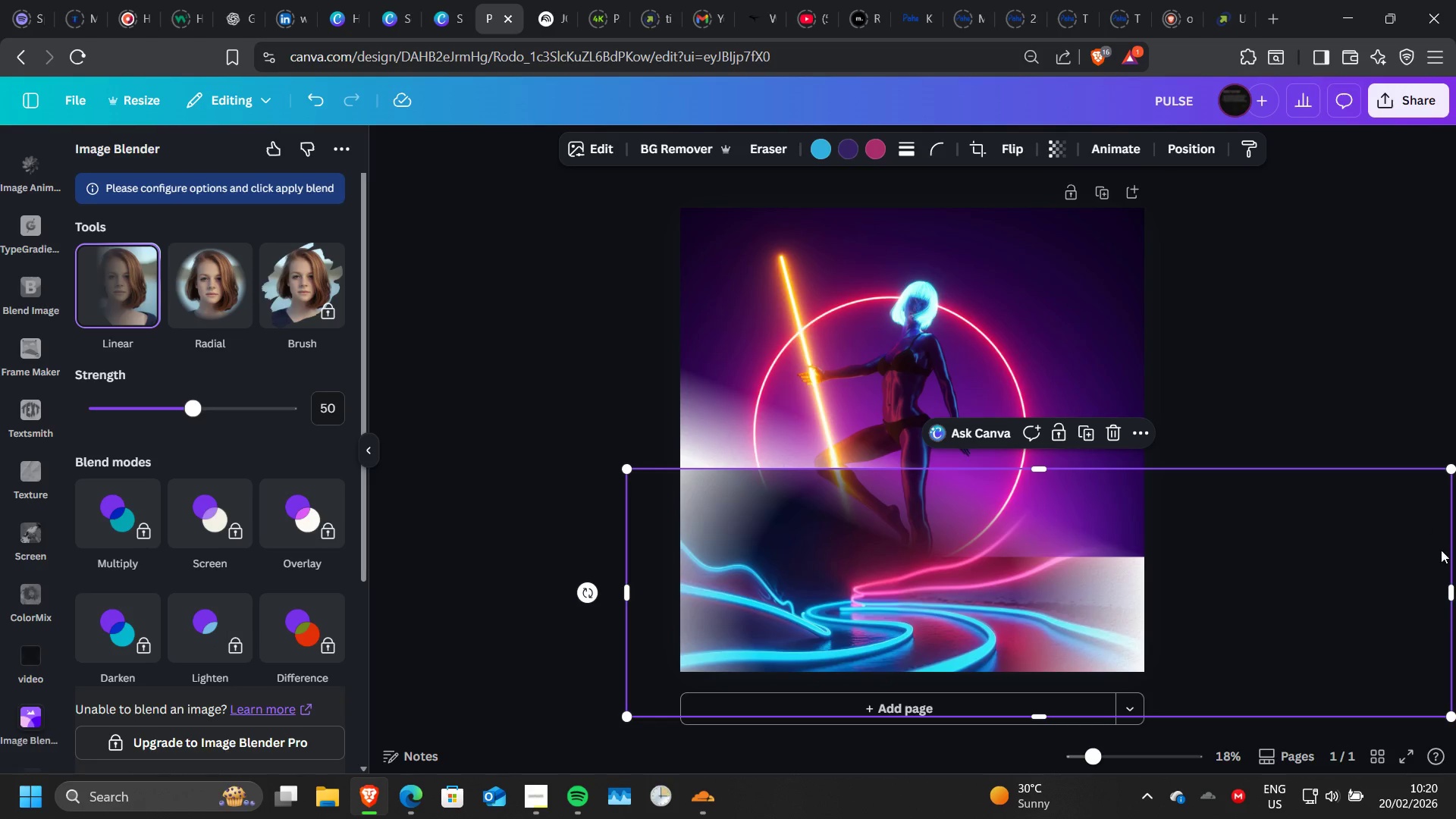 
left_click_drag(start_coordinate=[1451, 592], to_coordinate=[1455, 622])
 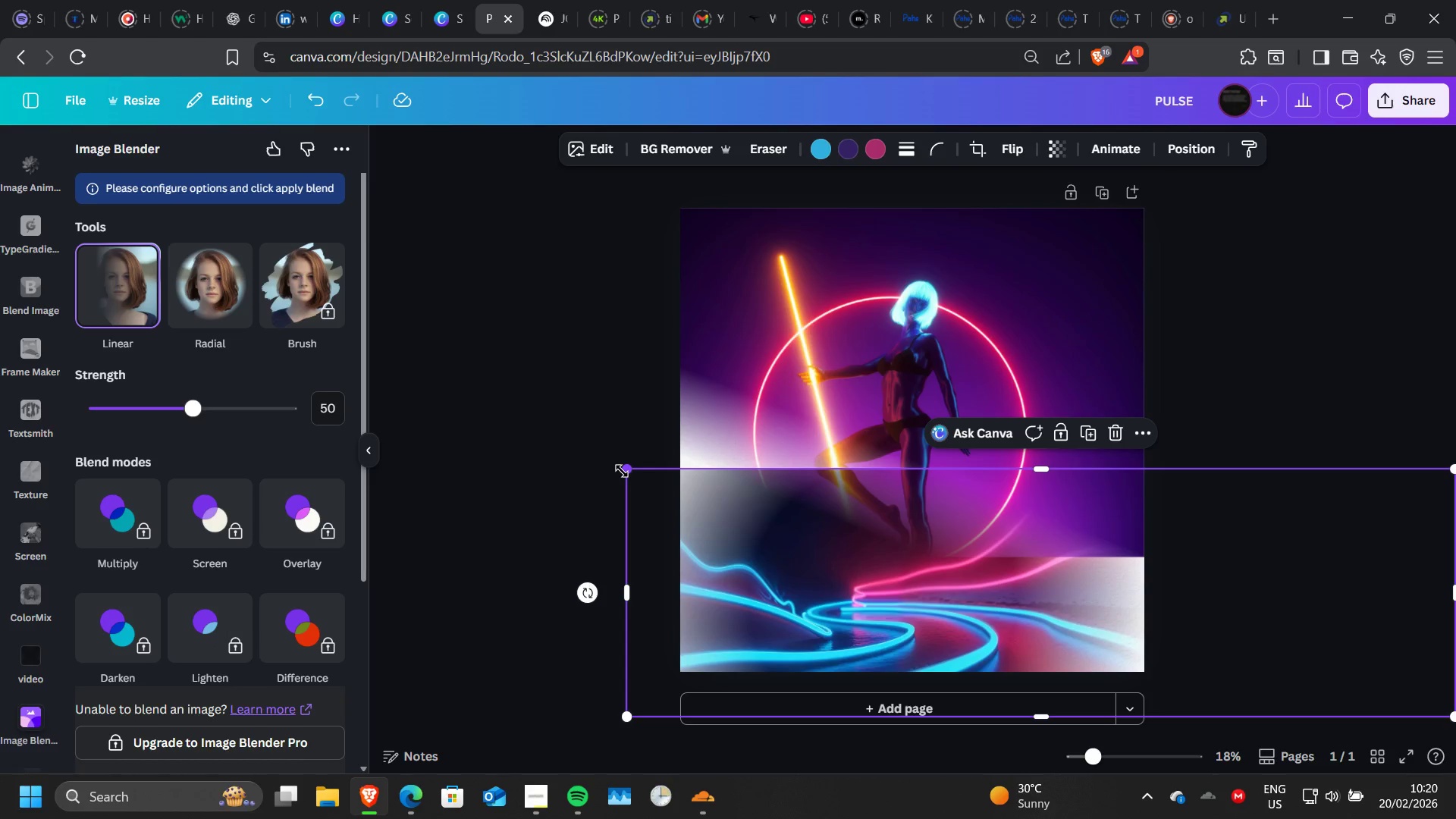 
left_click_drag(start_coordinate=[622, 471], to_coordinate=[454, 449])
 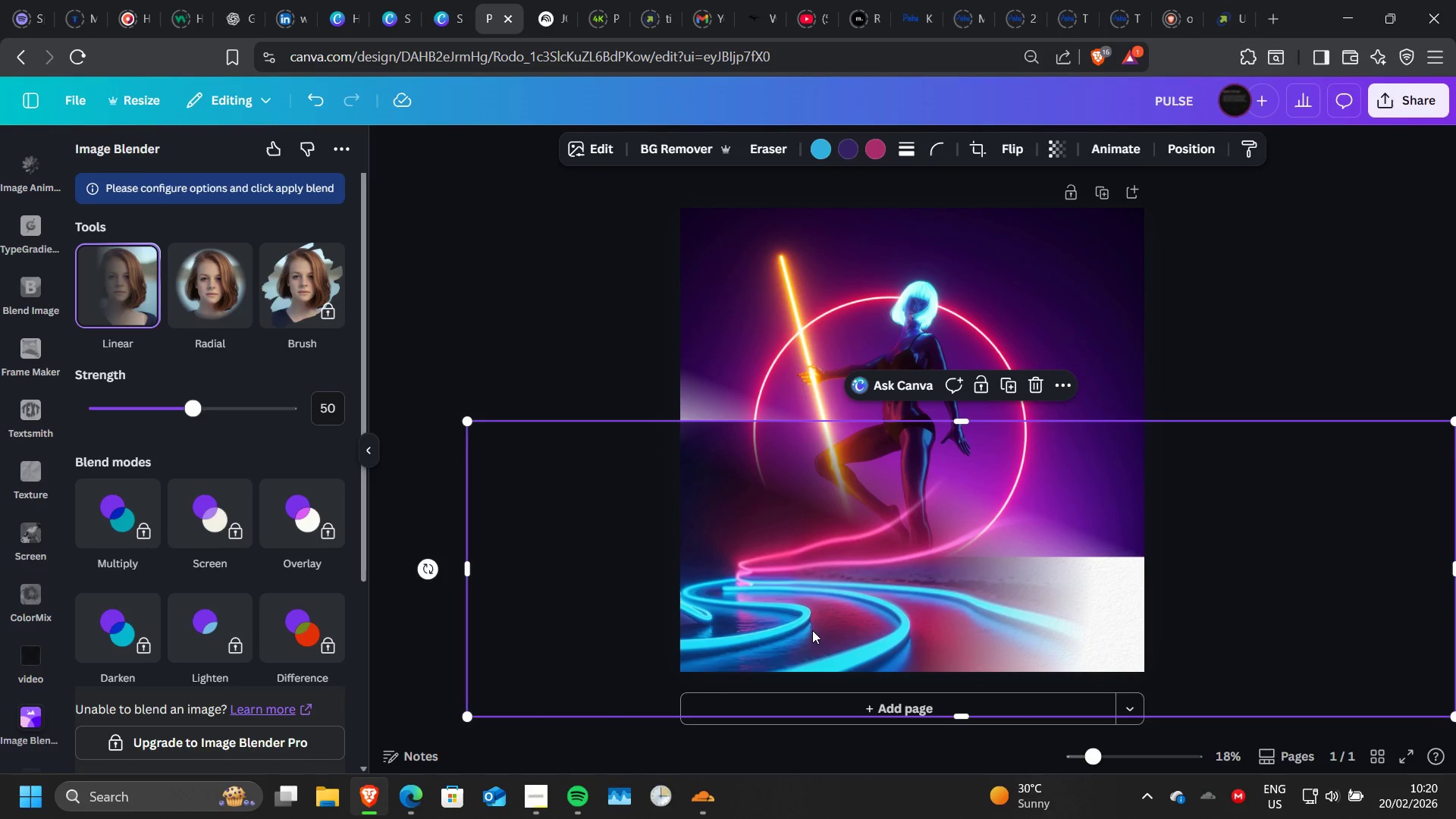 
left_click_drag(start_coordinate=[812, 630], to_coordinate=[915, 620])
 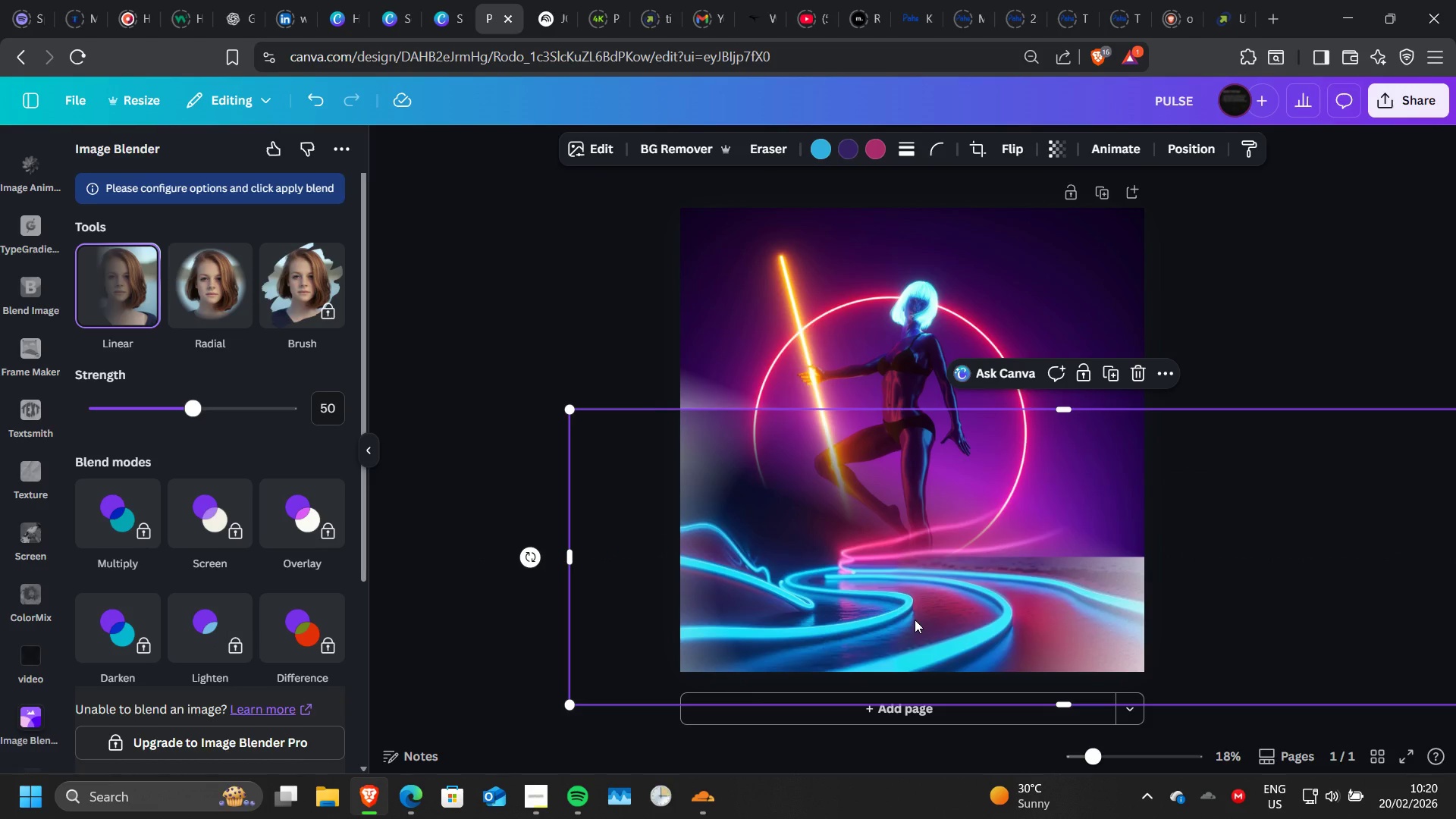 
left_click_drag(start_coordinate=[915, 620], to_coordinate=[1028, 619])
 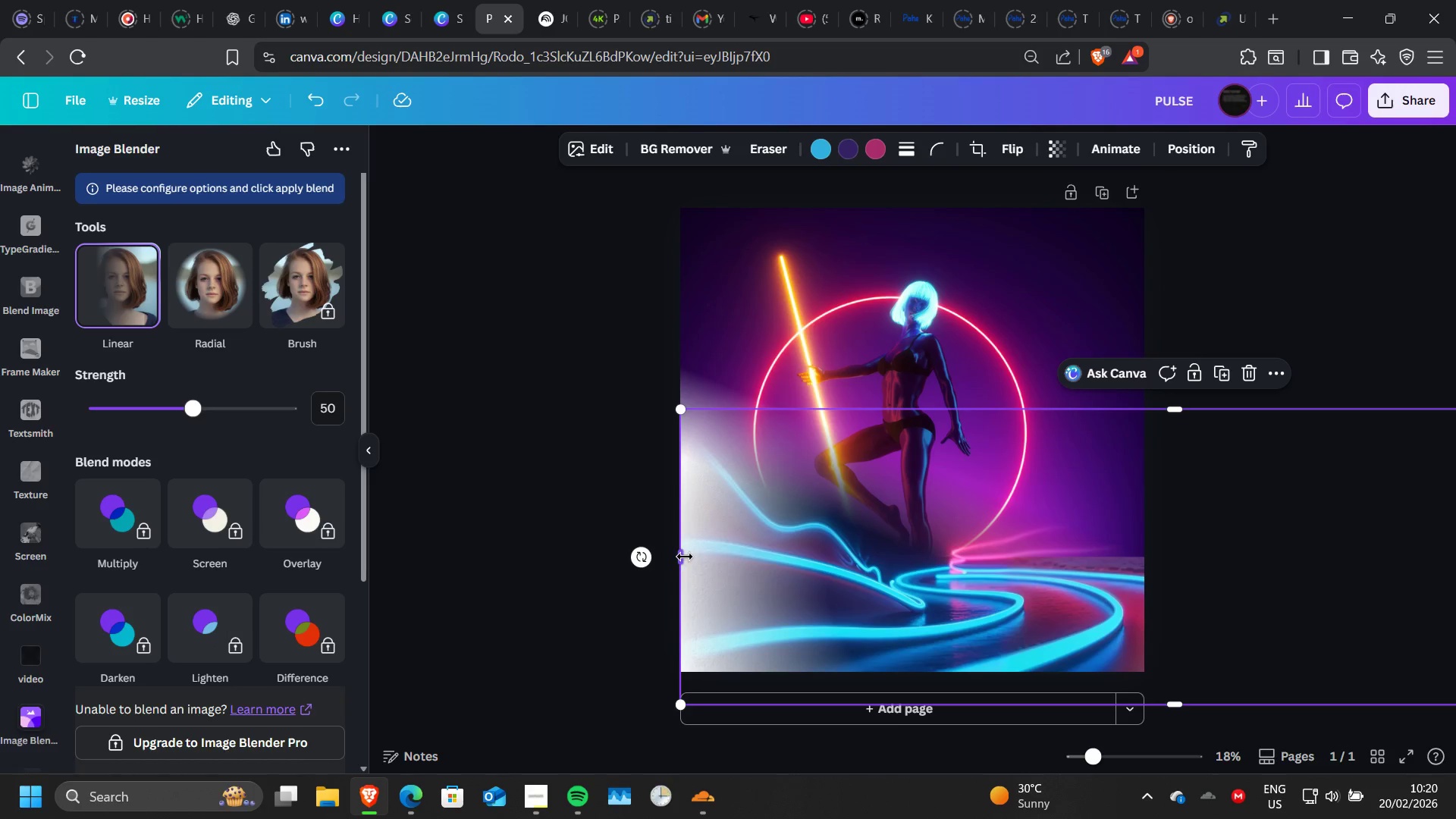 
left_click_drag(start_coordinate=[685, 557], to_coordinate=[484, 533])
 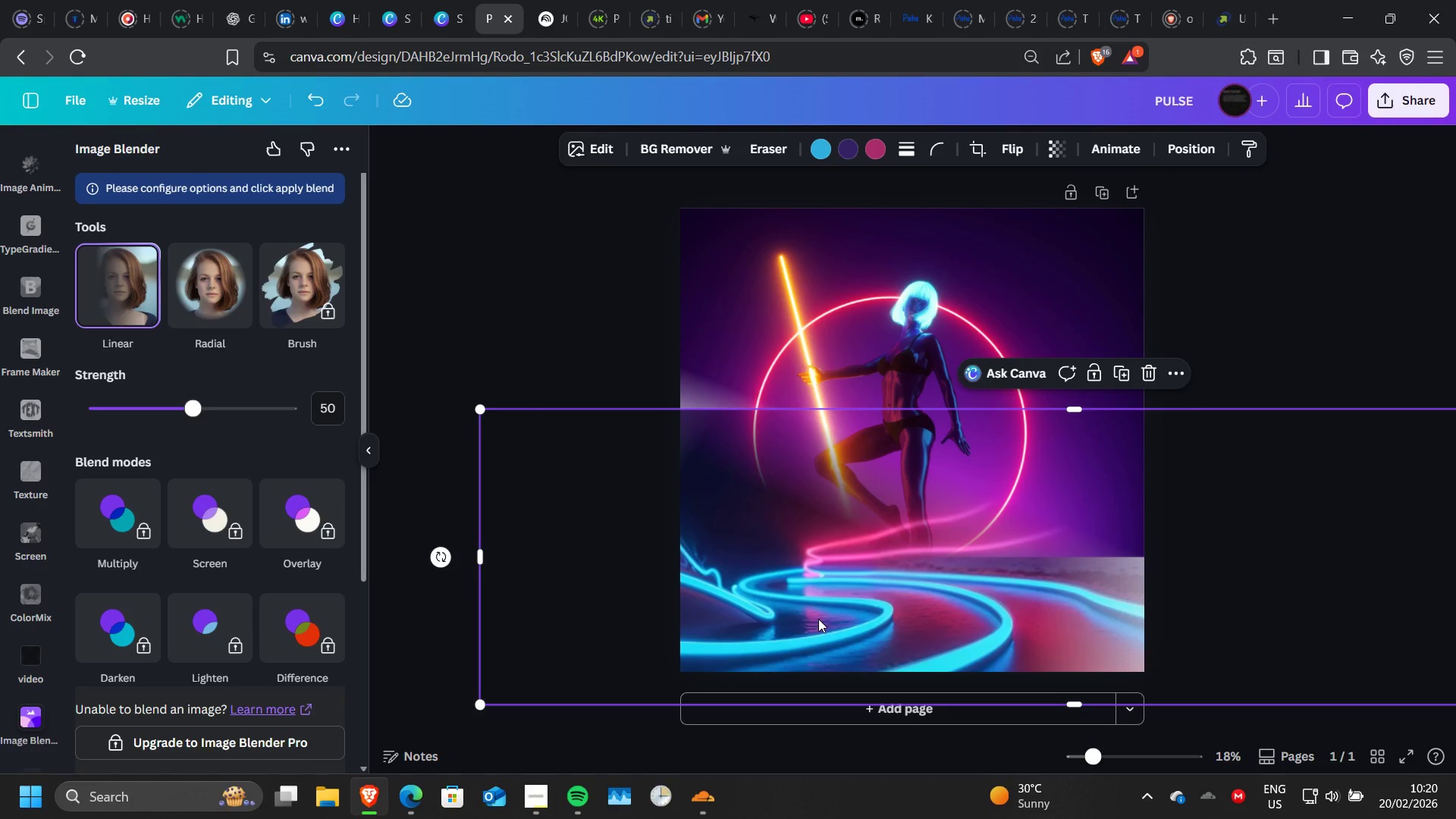 
left_click_drag(start_coordinate=[818, 619], to_coordinate=[864, 620])
 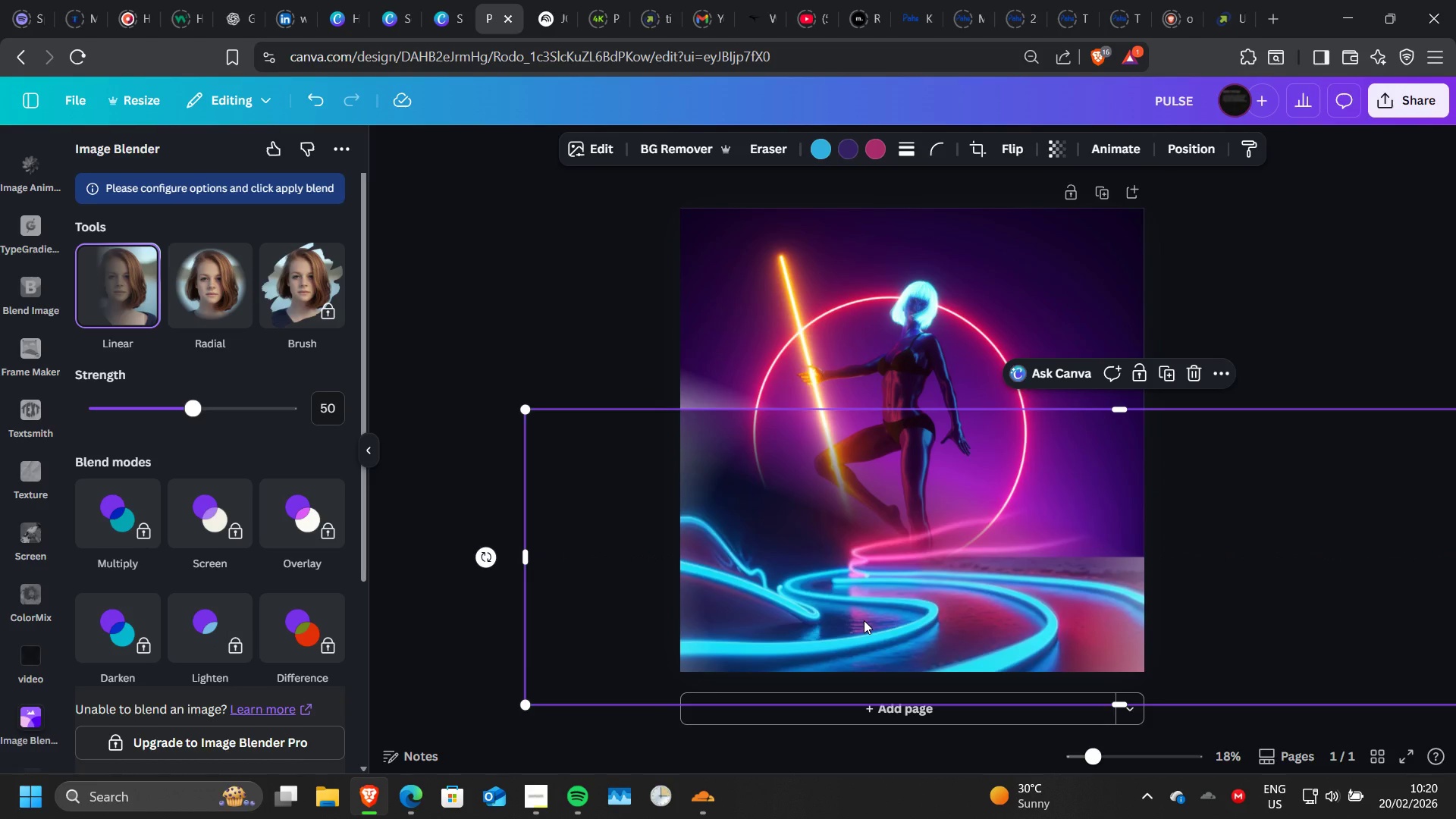 
left_click([864, 620])
 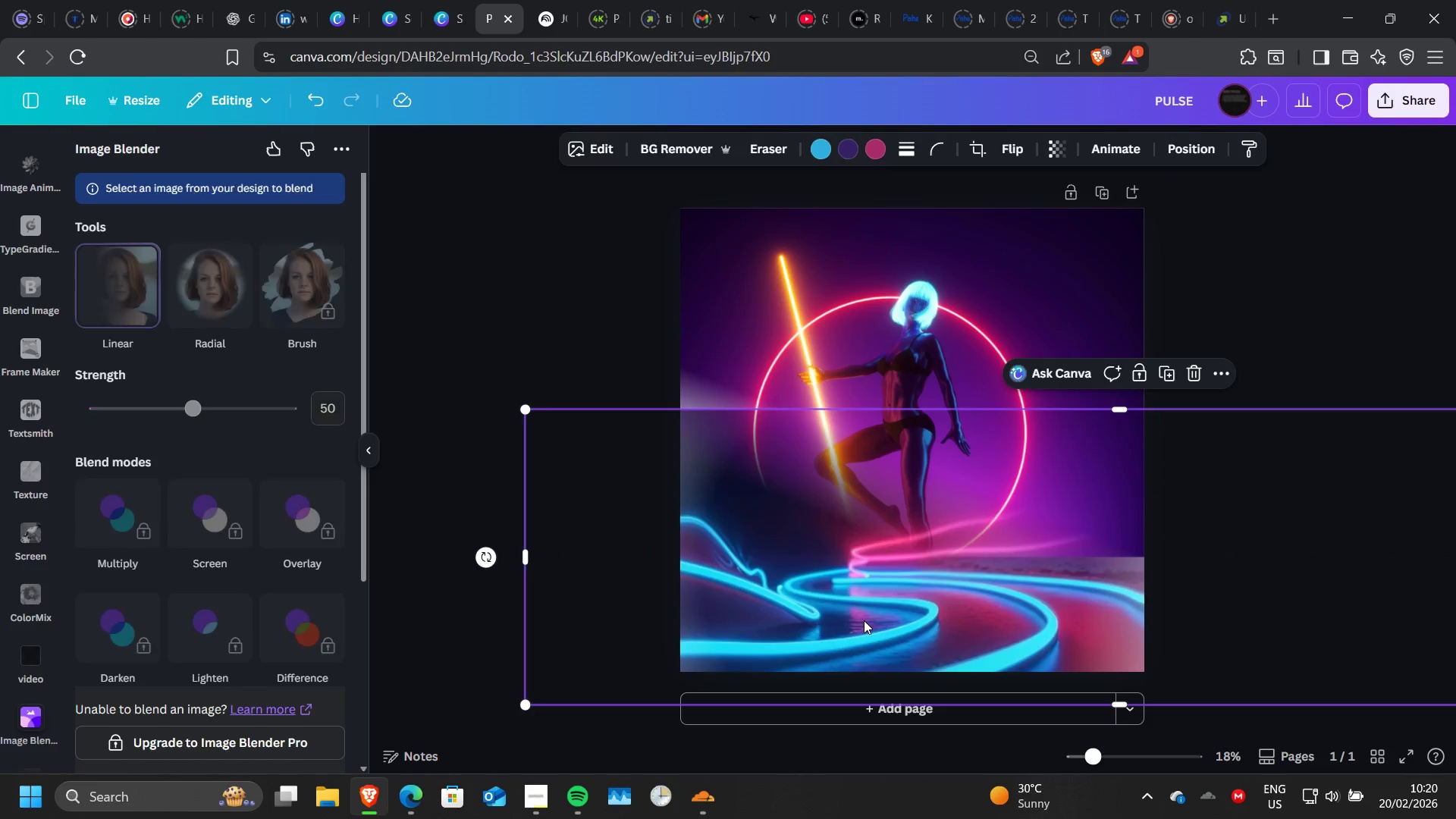 
key(Delete)
 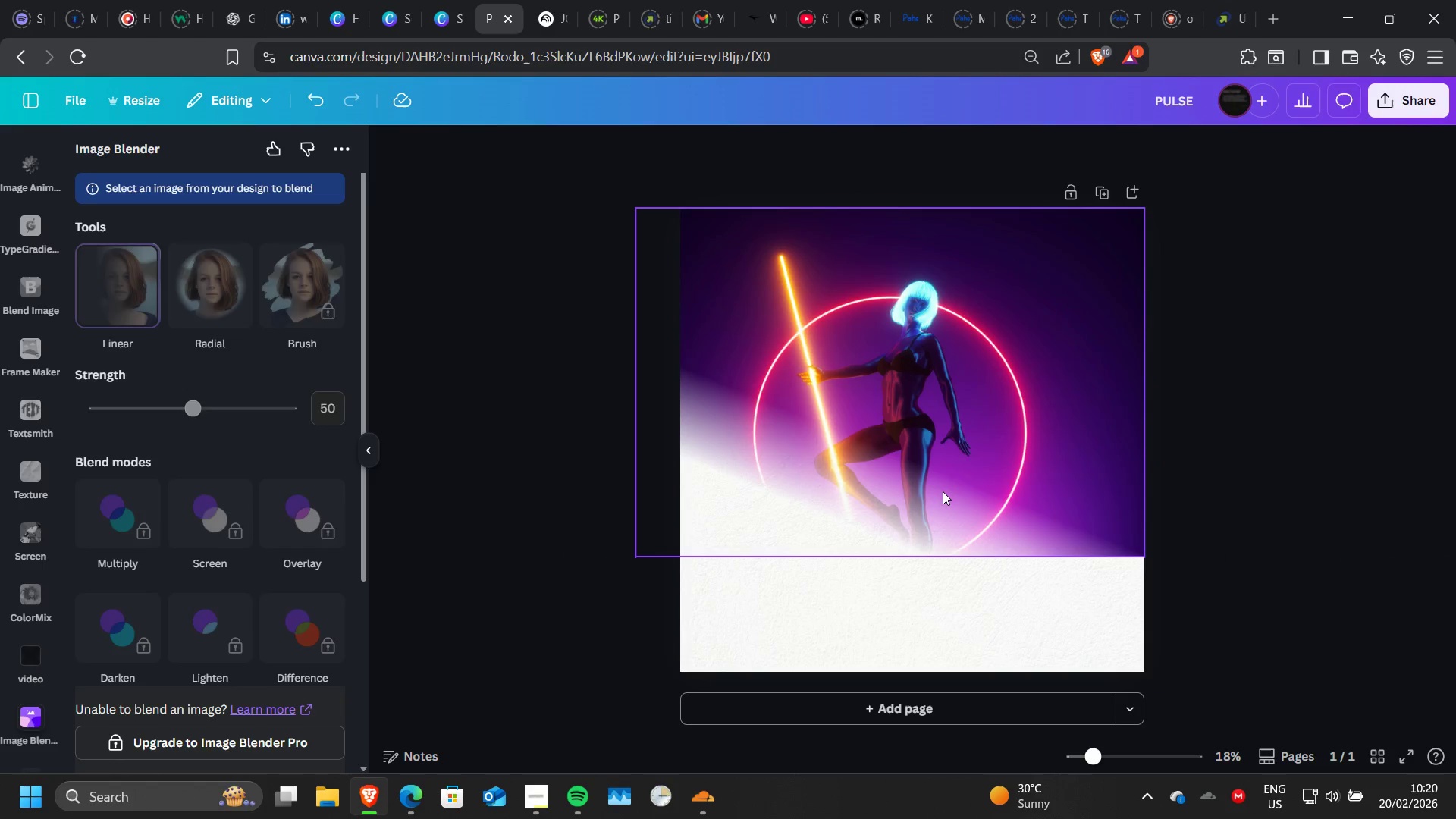 
left_click([943, 491])
 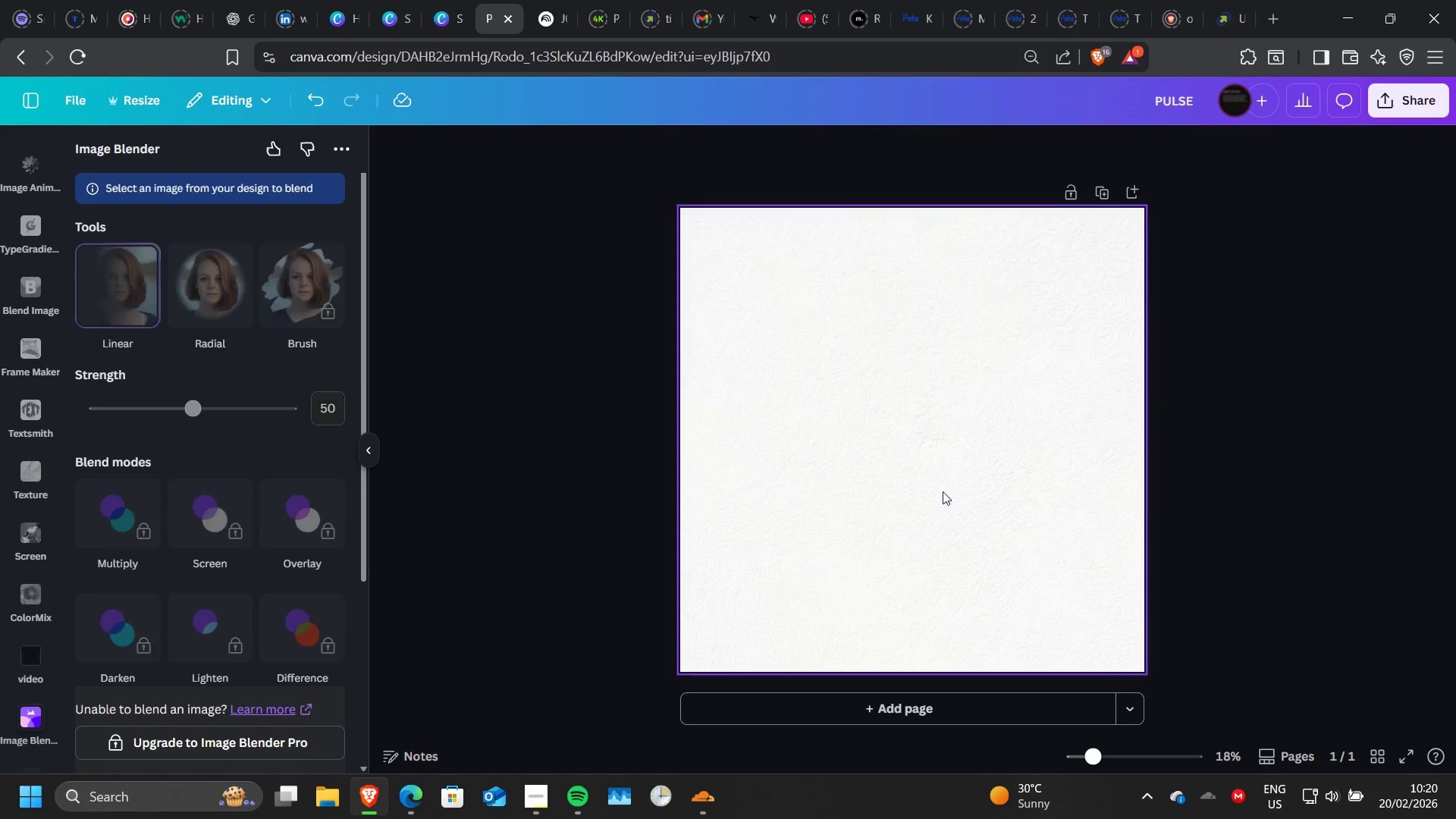 
key(Delete)
 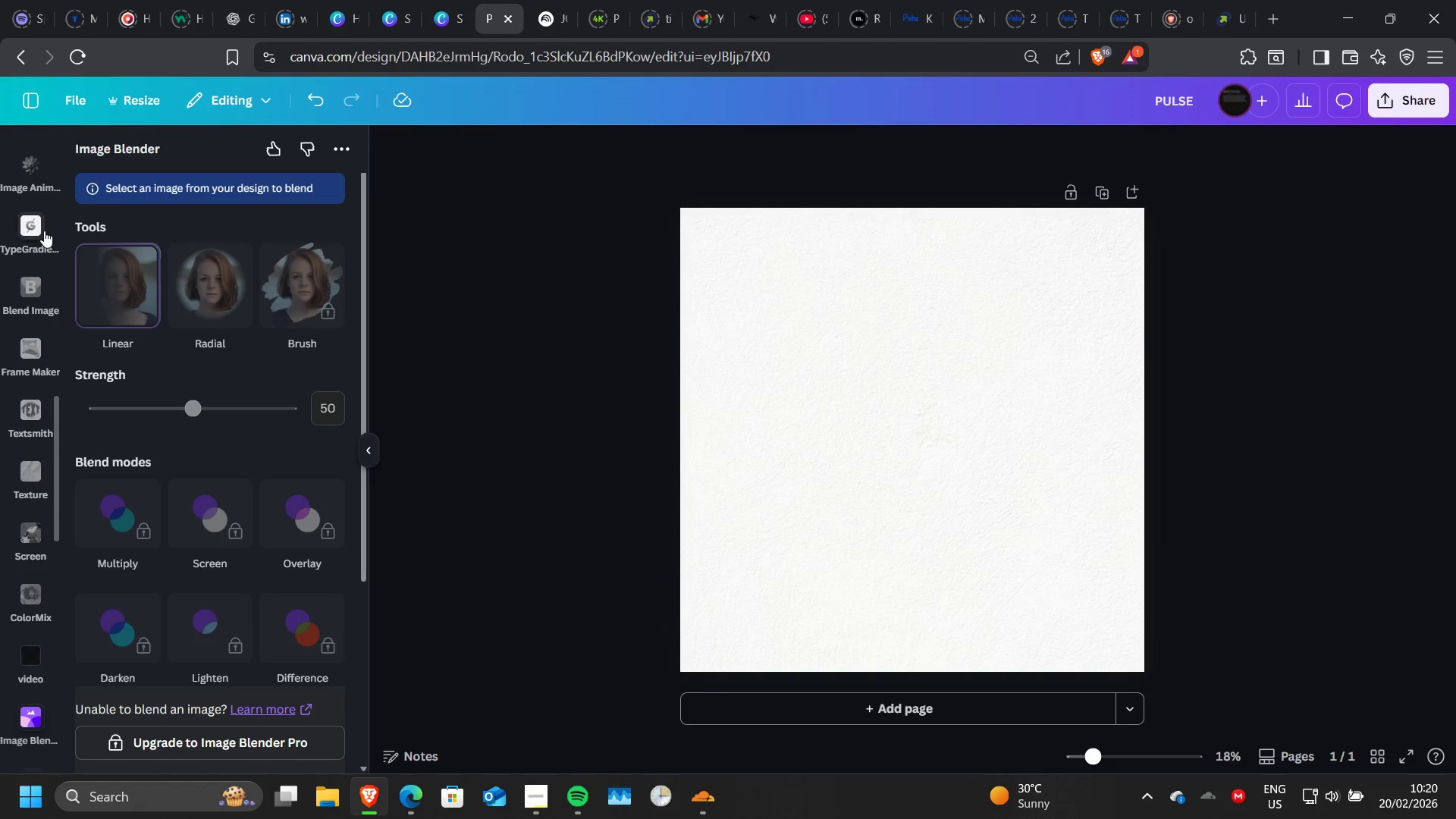 
scroll: coordinate [44, 231], scroll_direction: up, amount: 9.0
 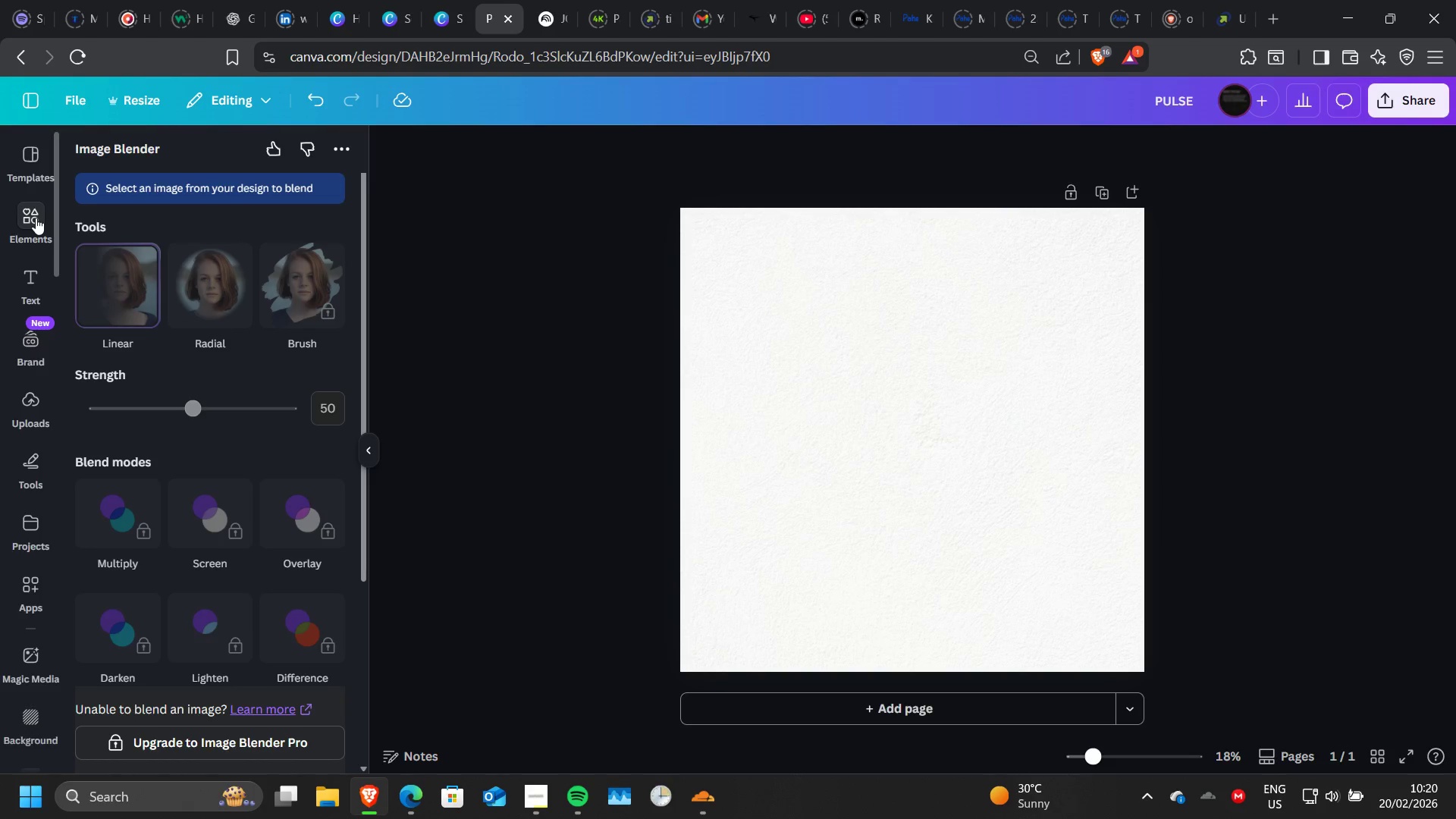 
left_click([36, 218])
 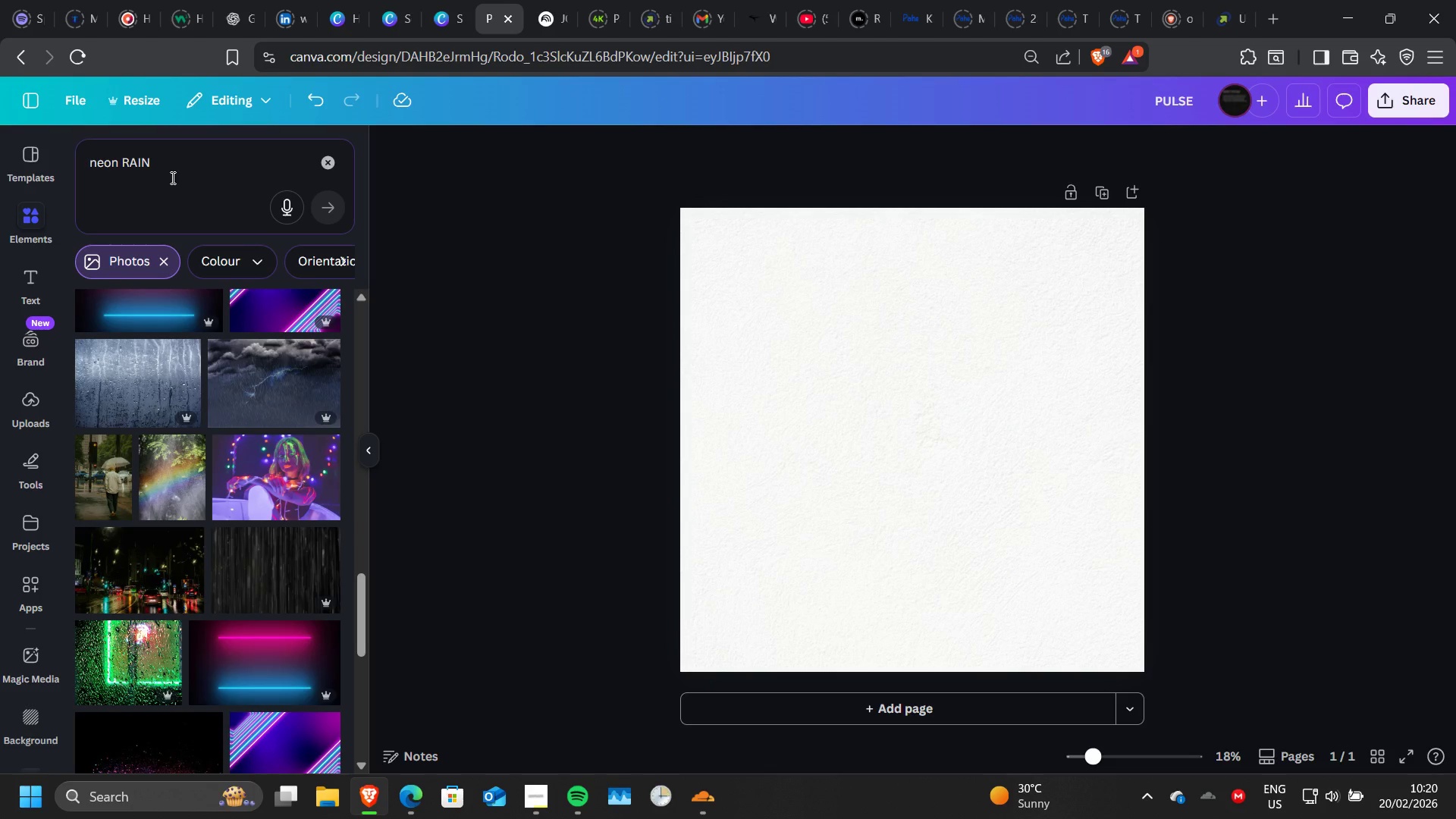 
scroll: coordinate [235, 633], scroll_direction: down, amount: 6.0
 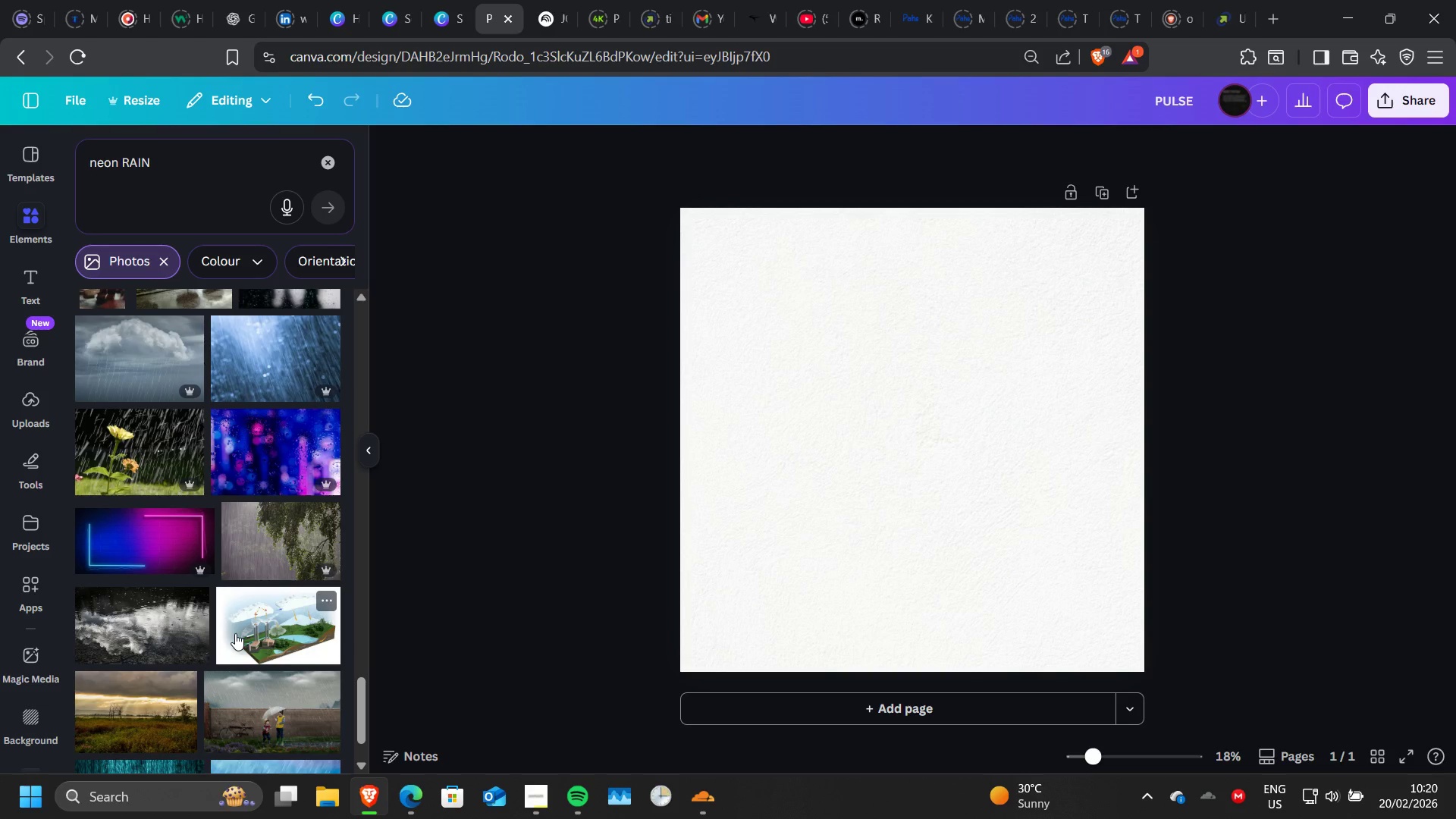 
scroll: coordinate [235, 633], scroll_direction: up, amount: 6.0
 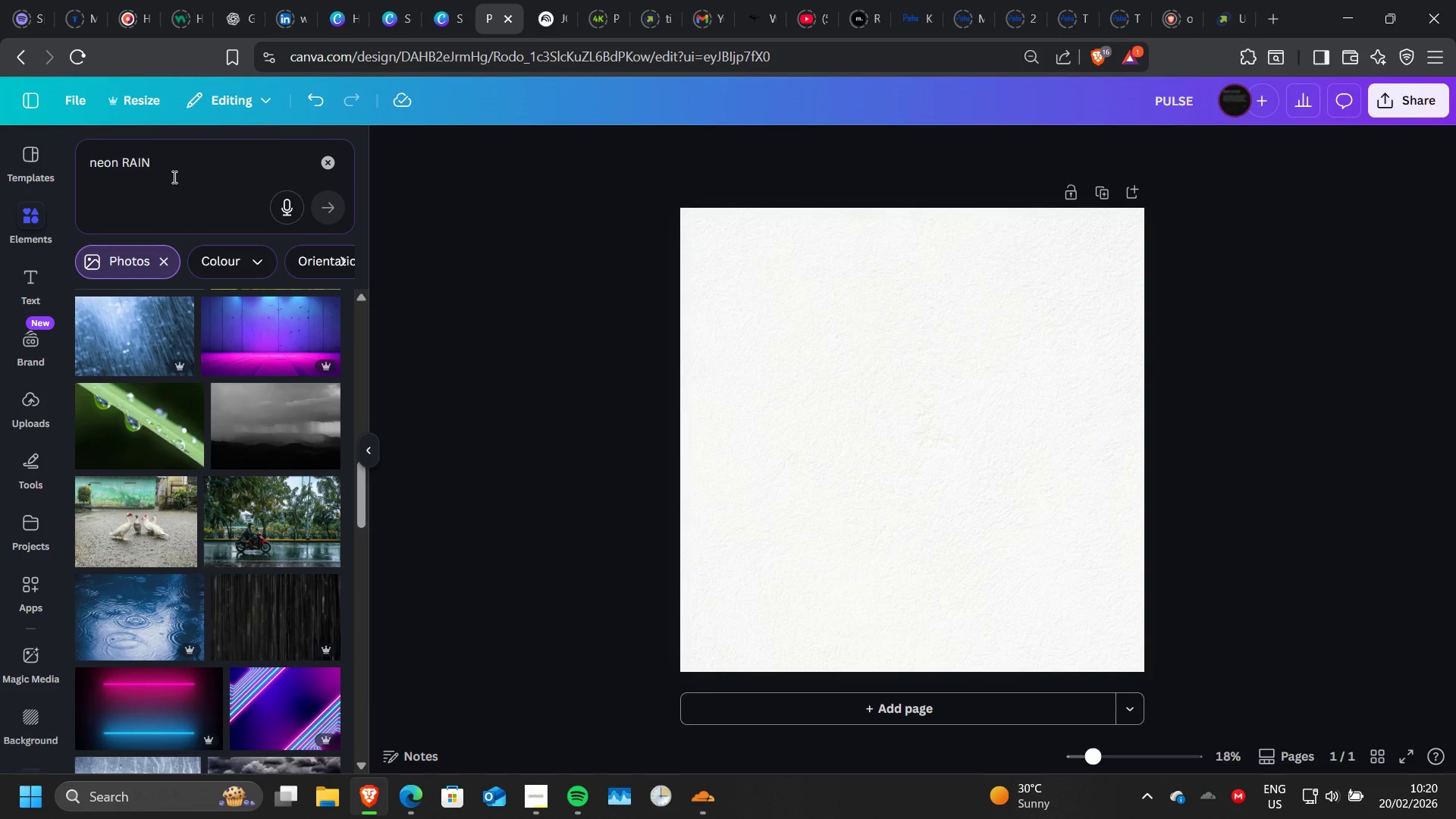 
left_click_drag(start_coordinate=[173, 177], to_coordinate=[121, 166])
 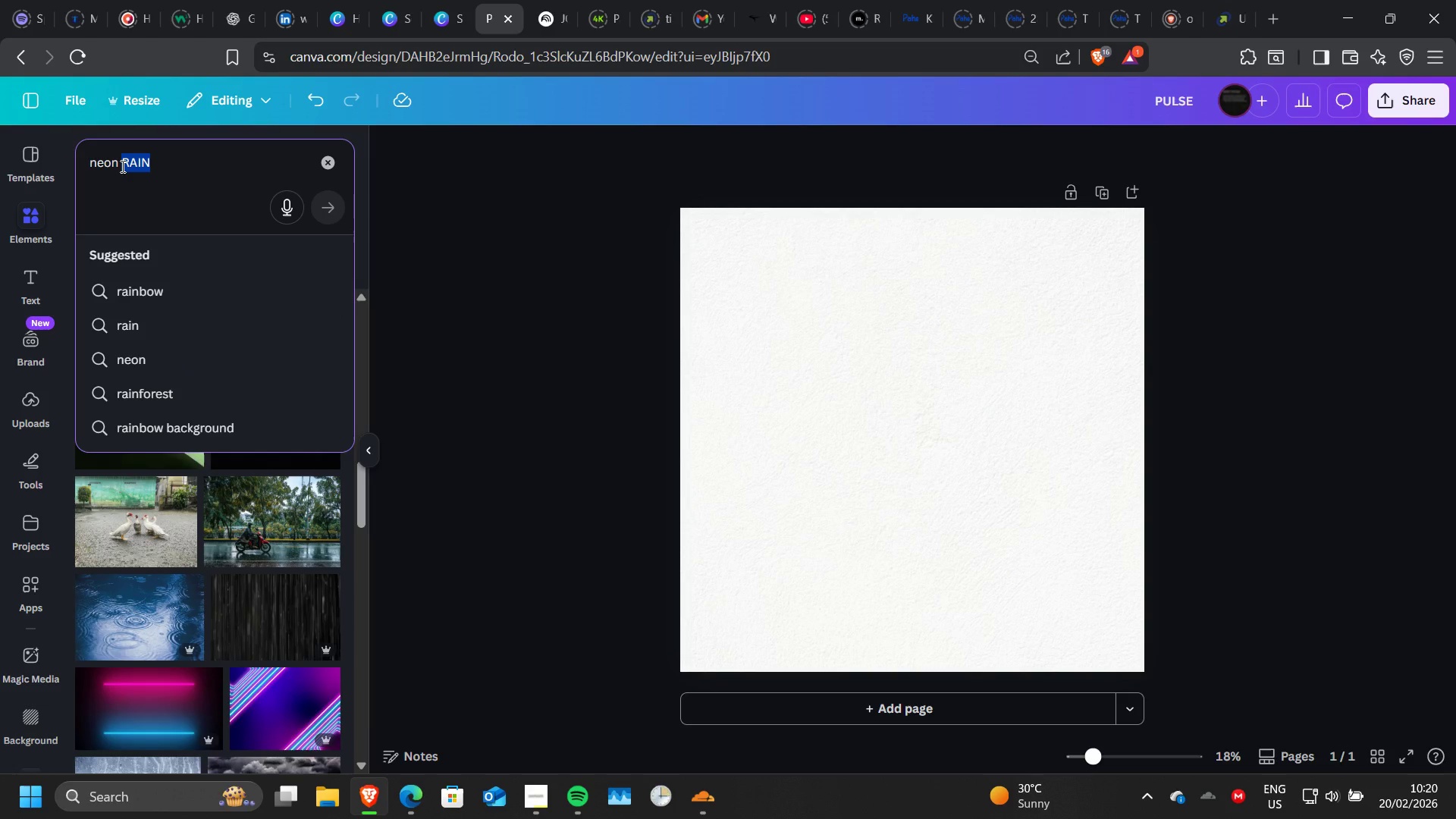 
type(MODE)
 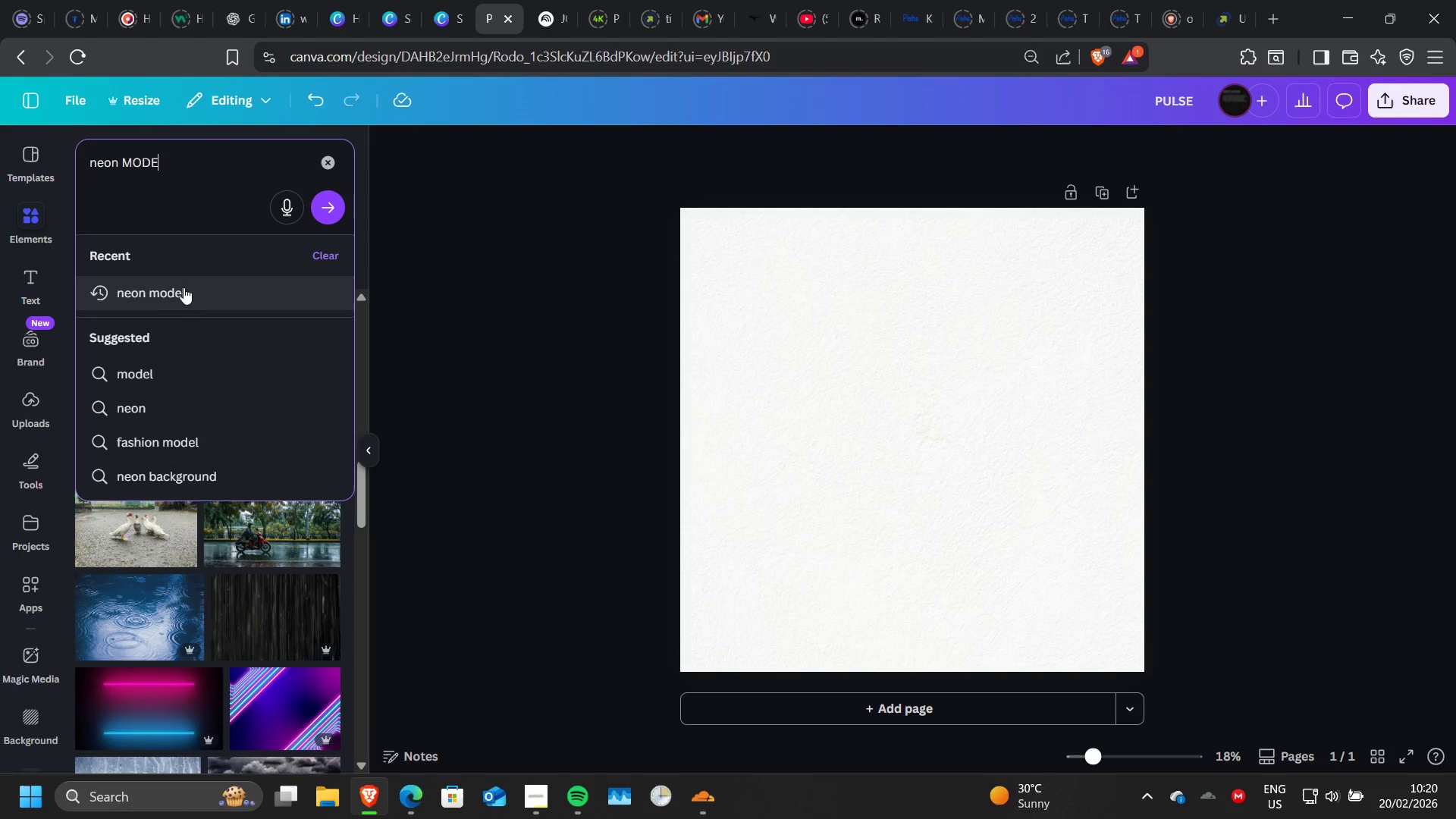 
left_click([184, 287])
 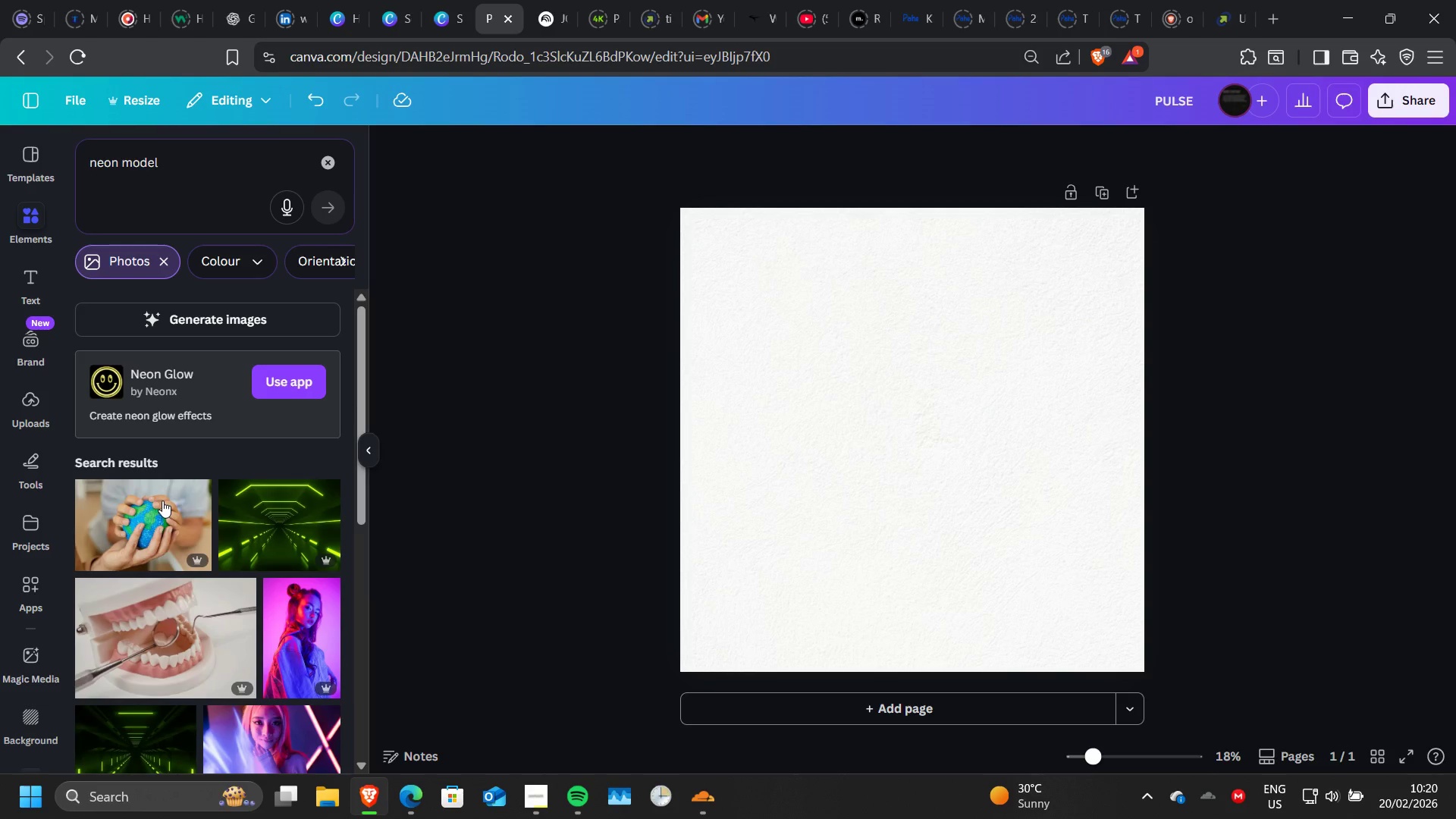 
scroll: coordinate [168, 515], scroll_direction: down, amount: 2.0
 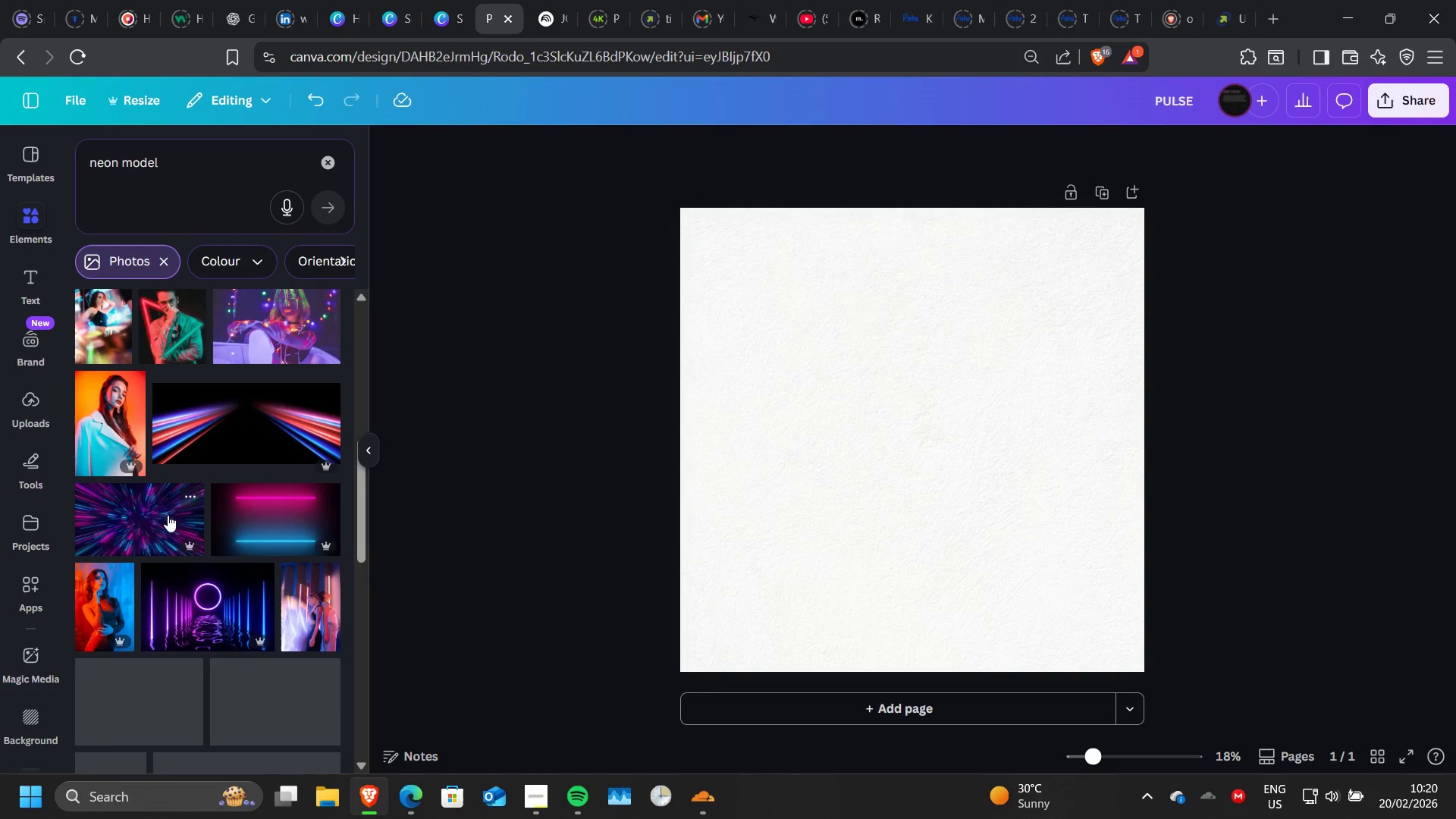 
scroll: coordinate [168, 515], scroll_direction: none, amount: 0.0
 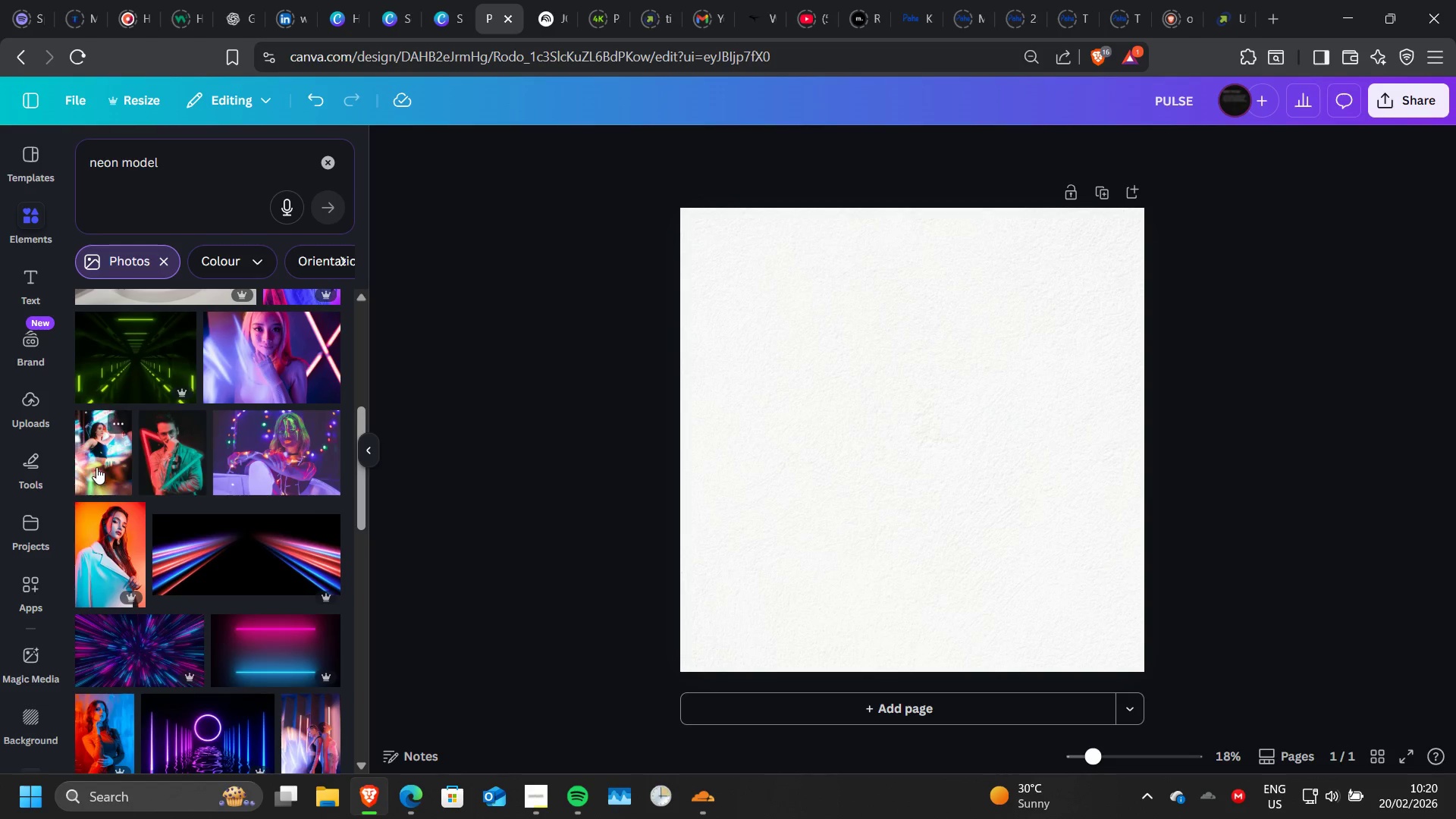 
left_click([96, 467])
 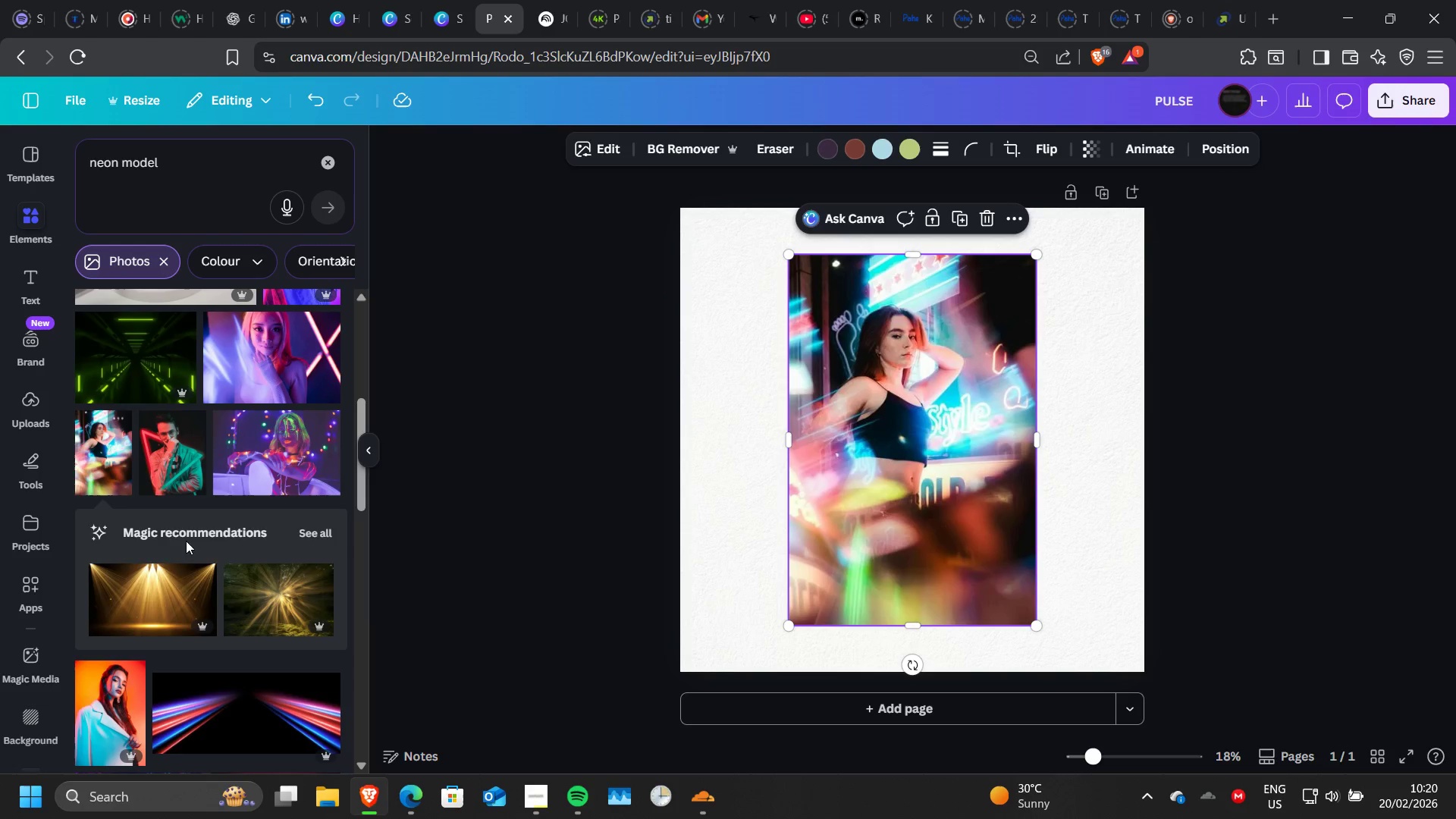 
scroll: coordinate [192, 574], scroll_direction: none, amount: 0.0
 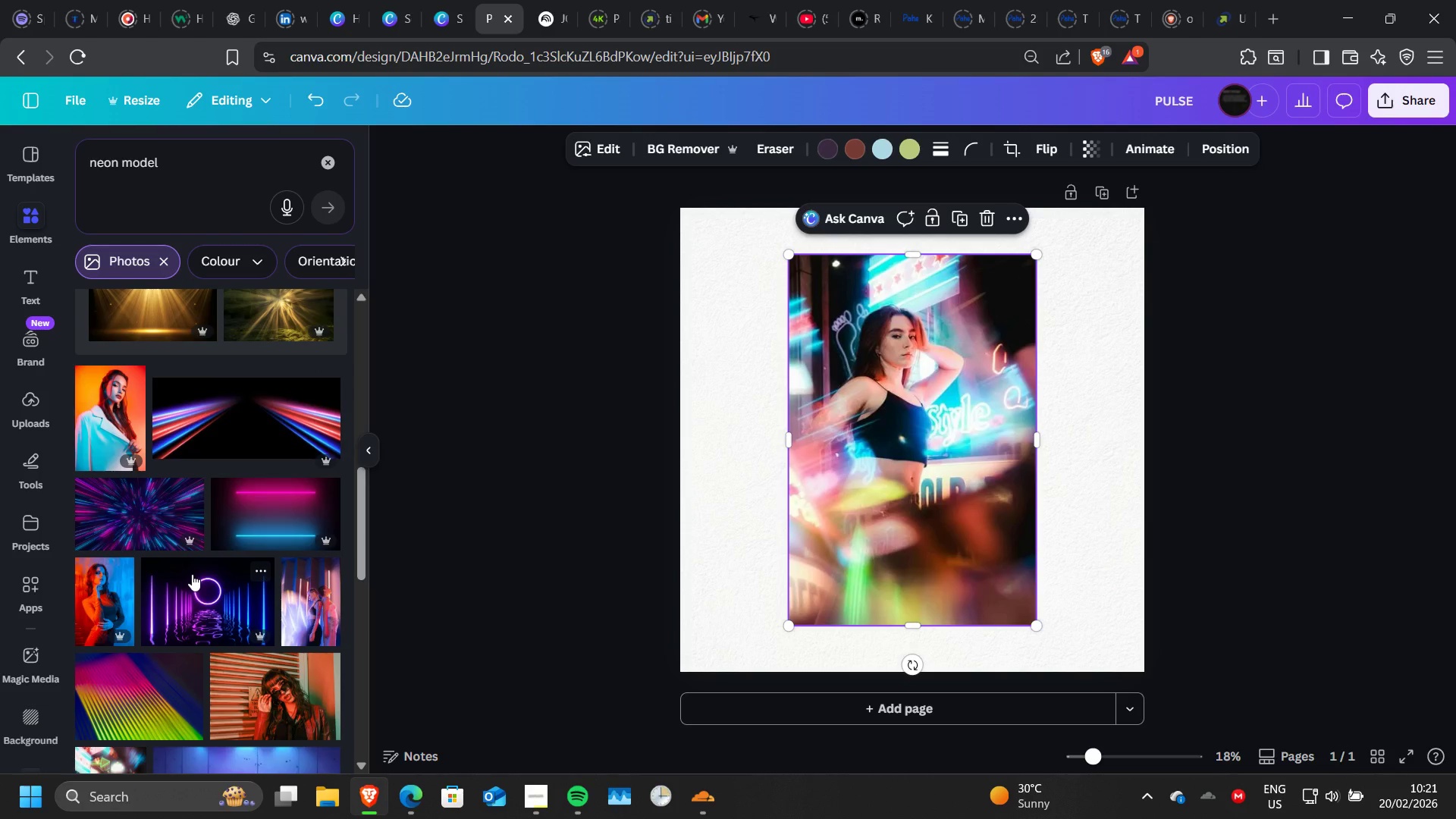 
scroll: coordinate [192, 574], scroll_direction: down, amount: 3.0
 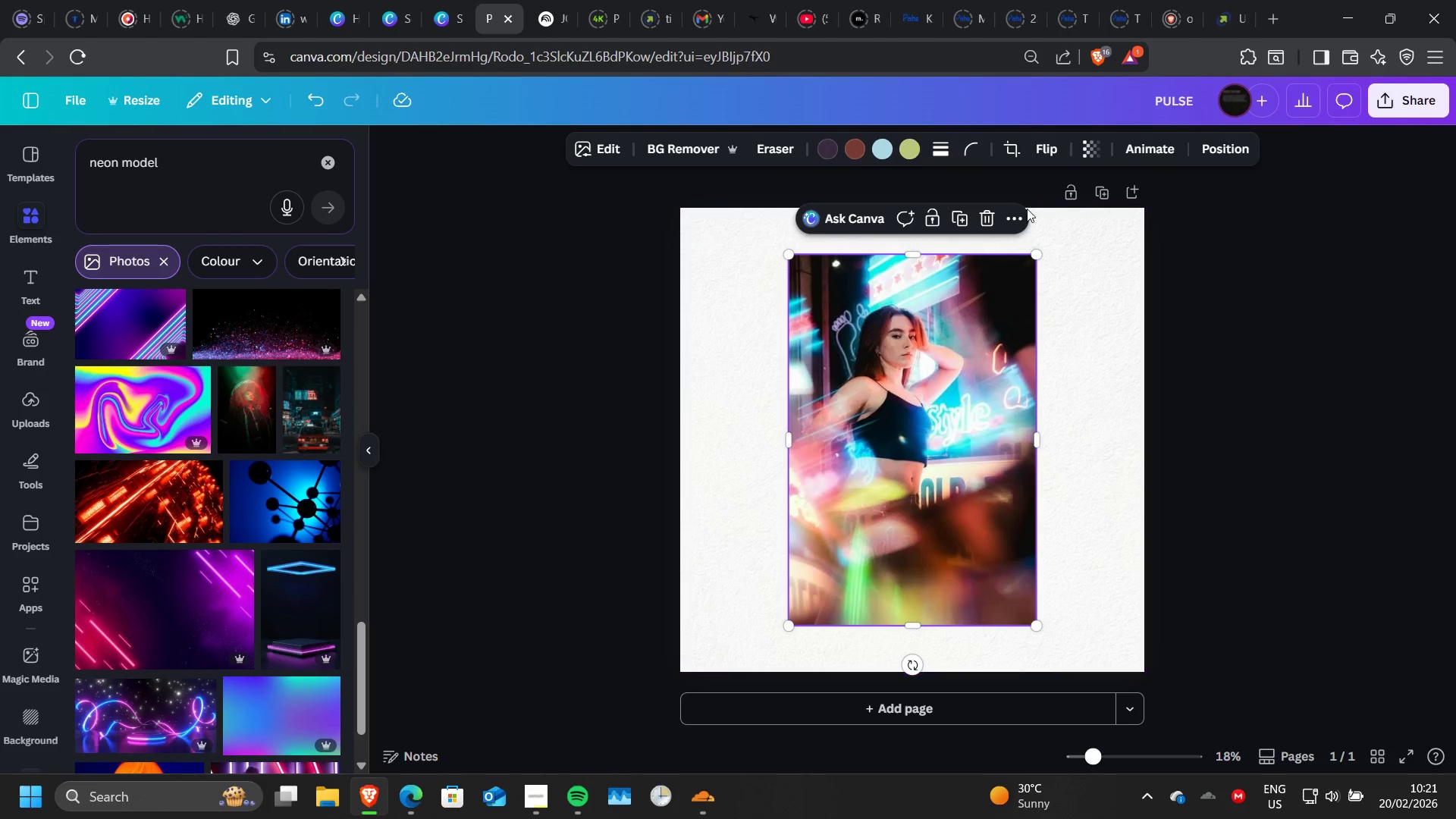 
left_click([993, 219])
 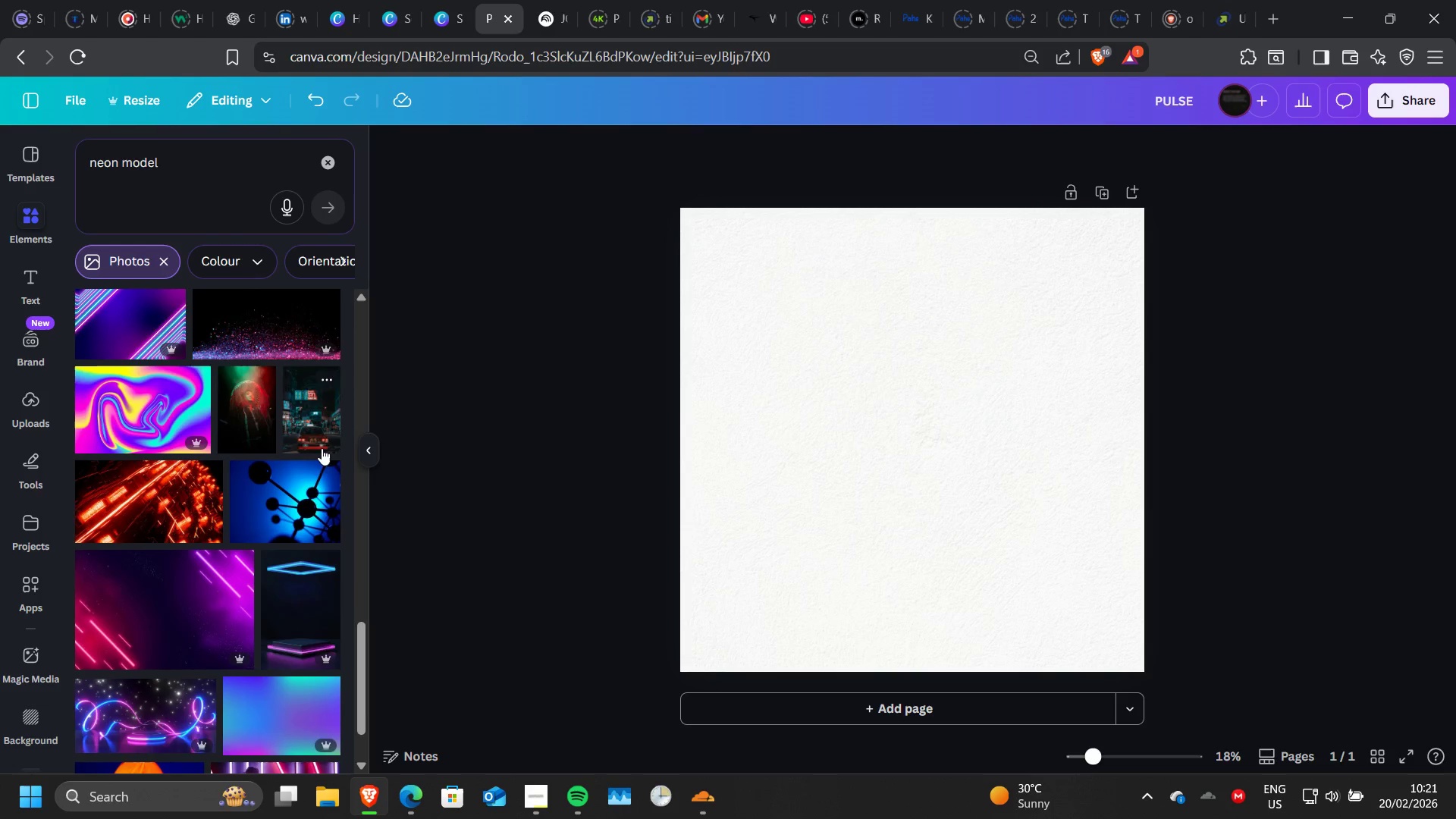 
scroll: coordinate [322, 448], scroll_direction: down, amount: 3.0
 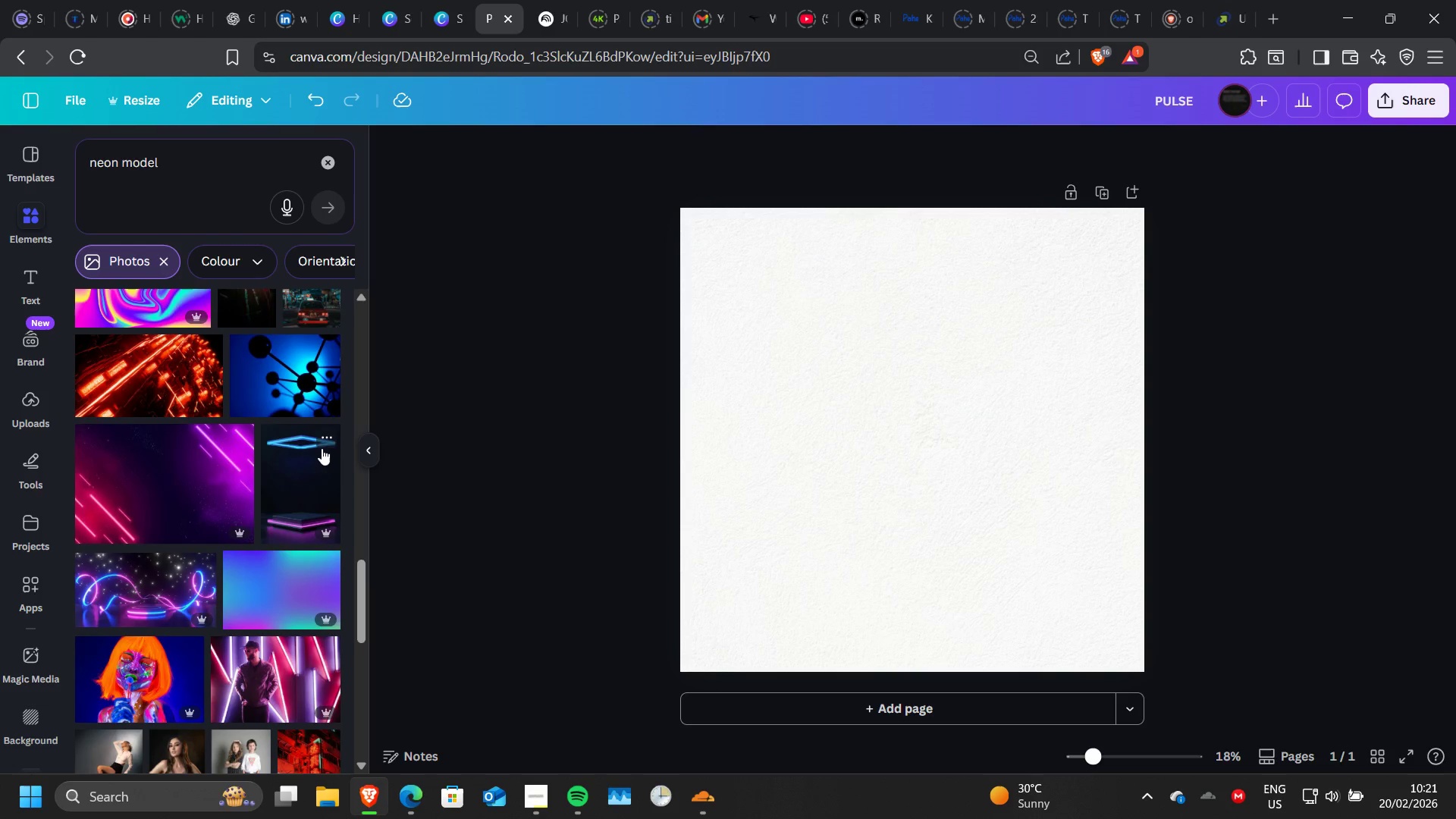 
scroll: coordinate [322, 448], scroll_direction: none, amount: 0.0
 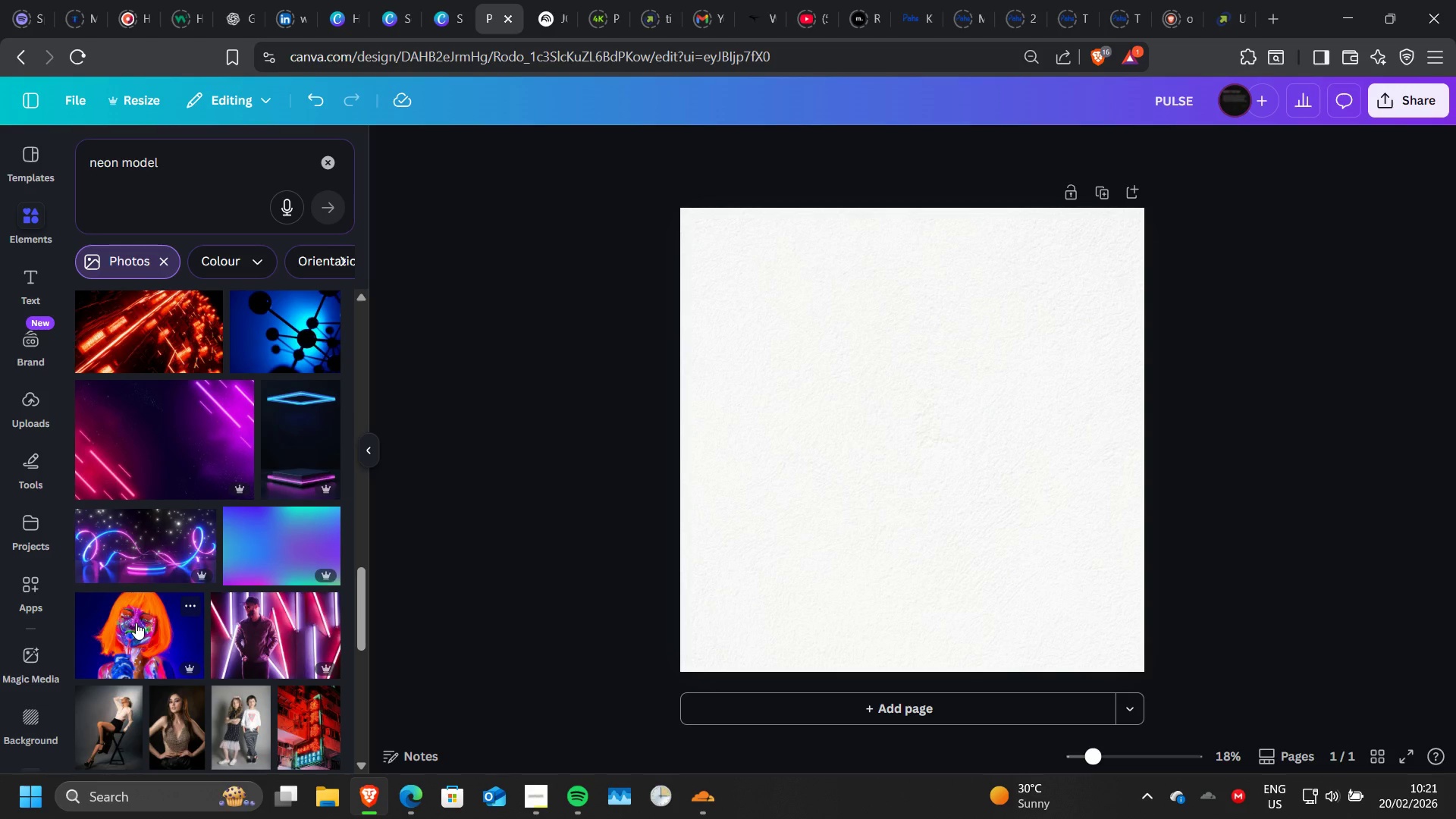 
wait(7.18)
 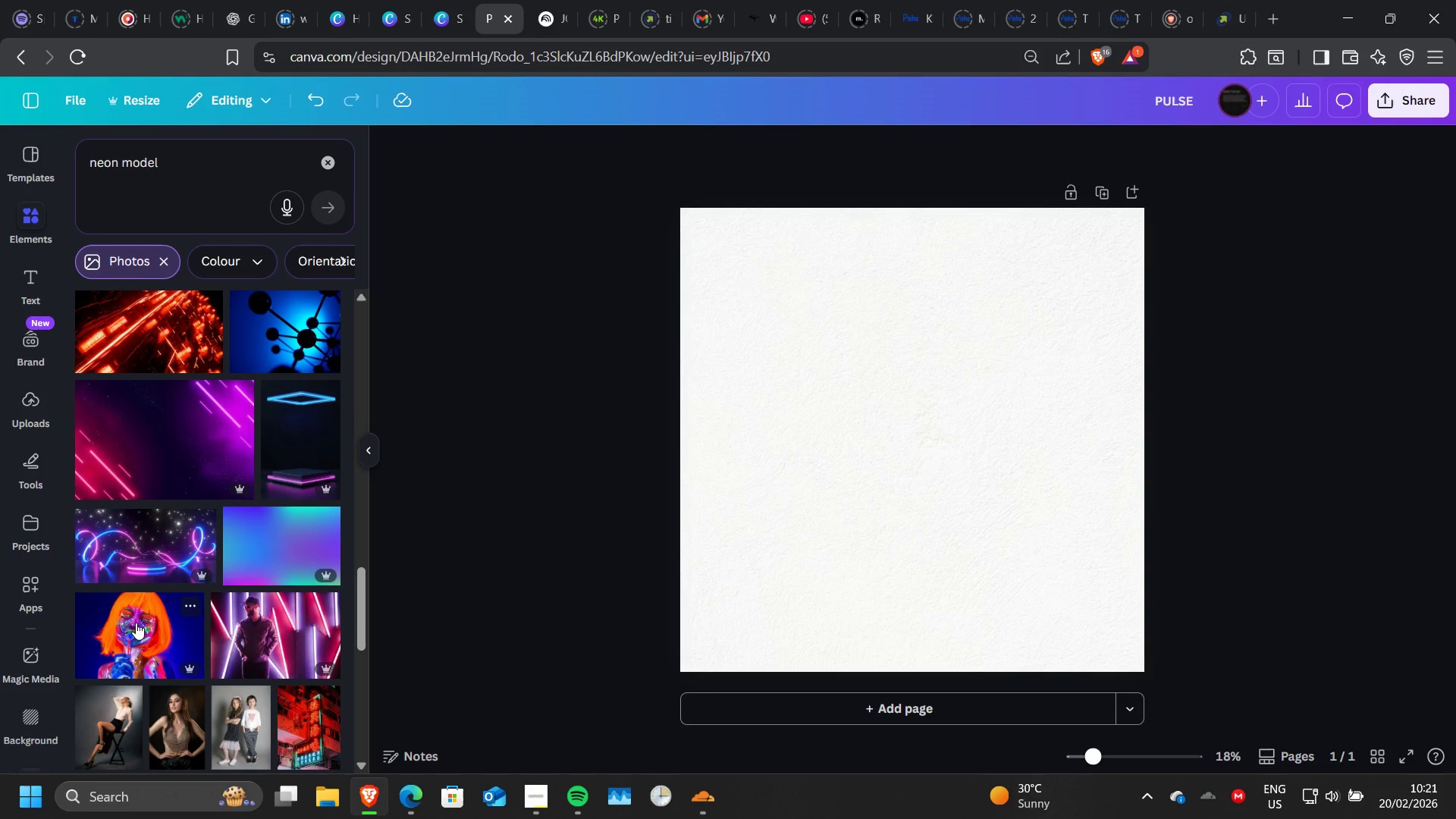 
left_click([136, 623])
 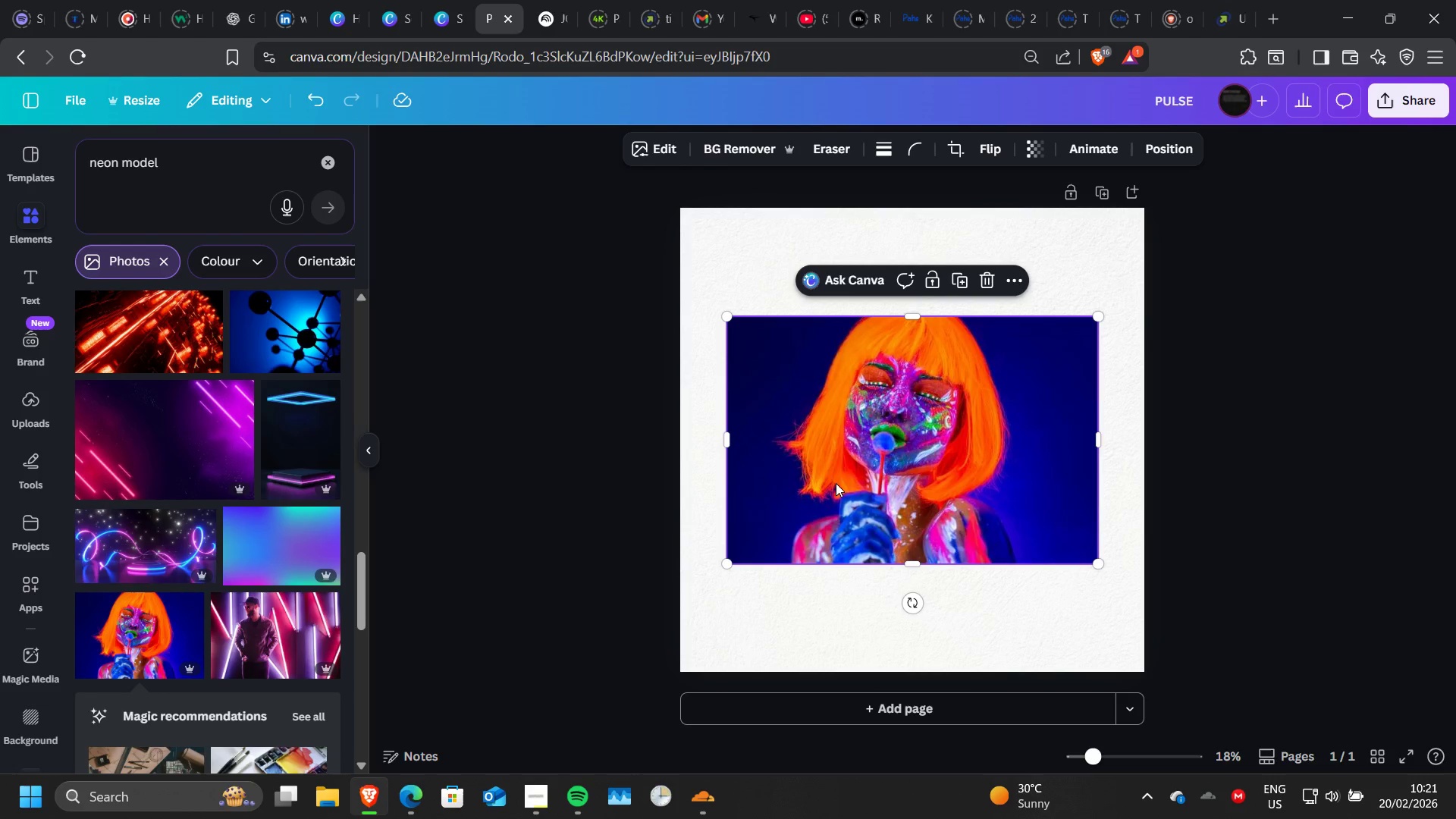 
right_click([836, 483])
 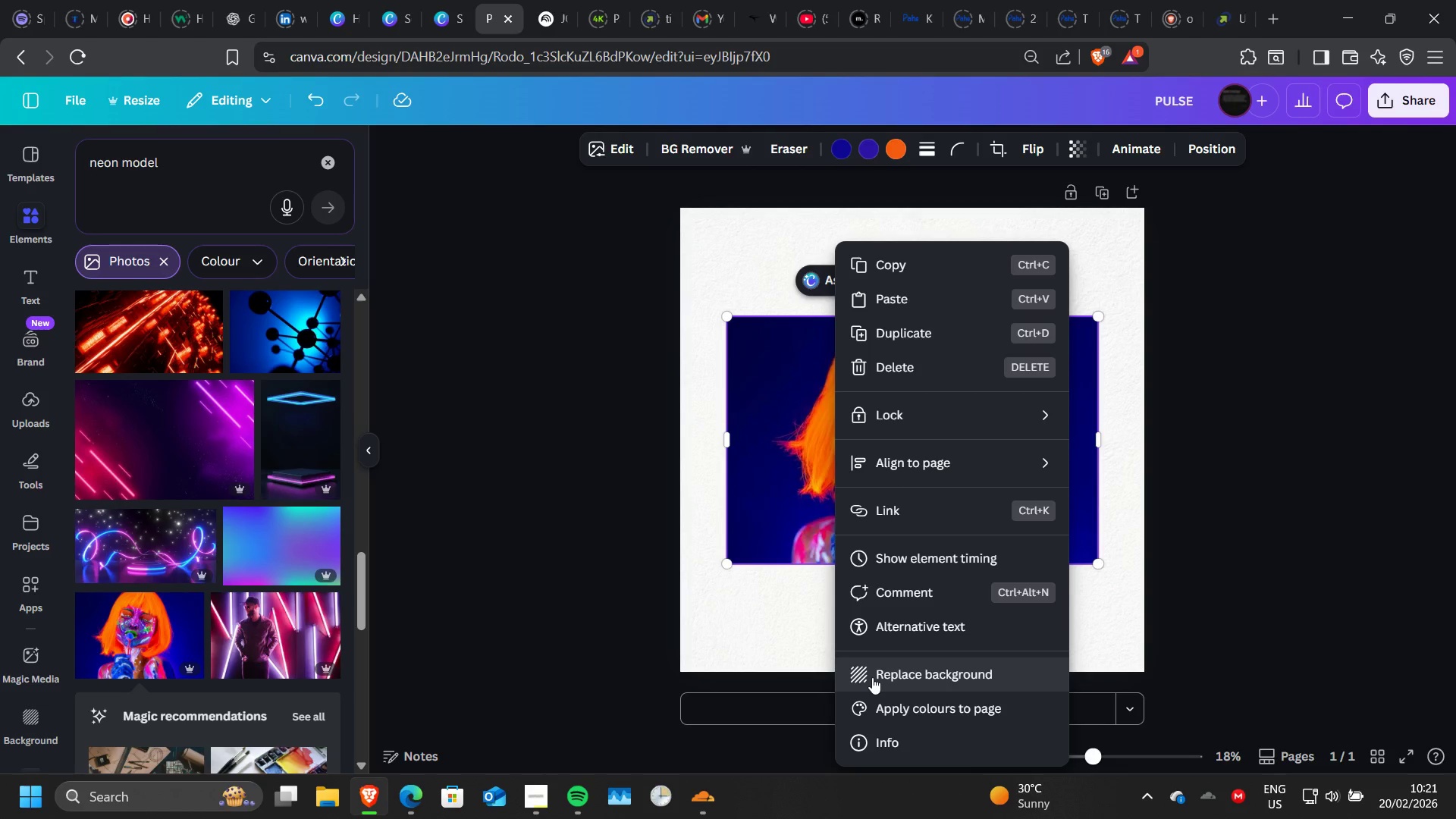 
left_click([872, 677])
 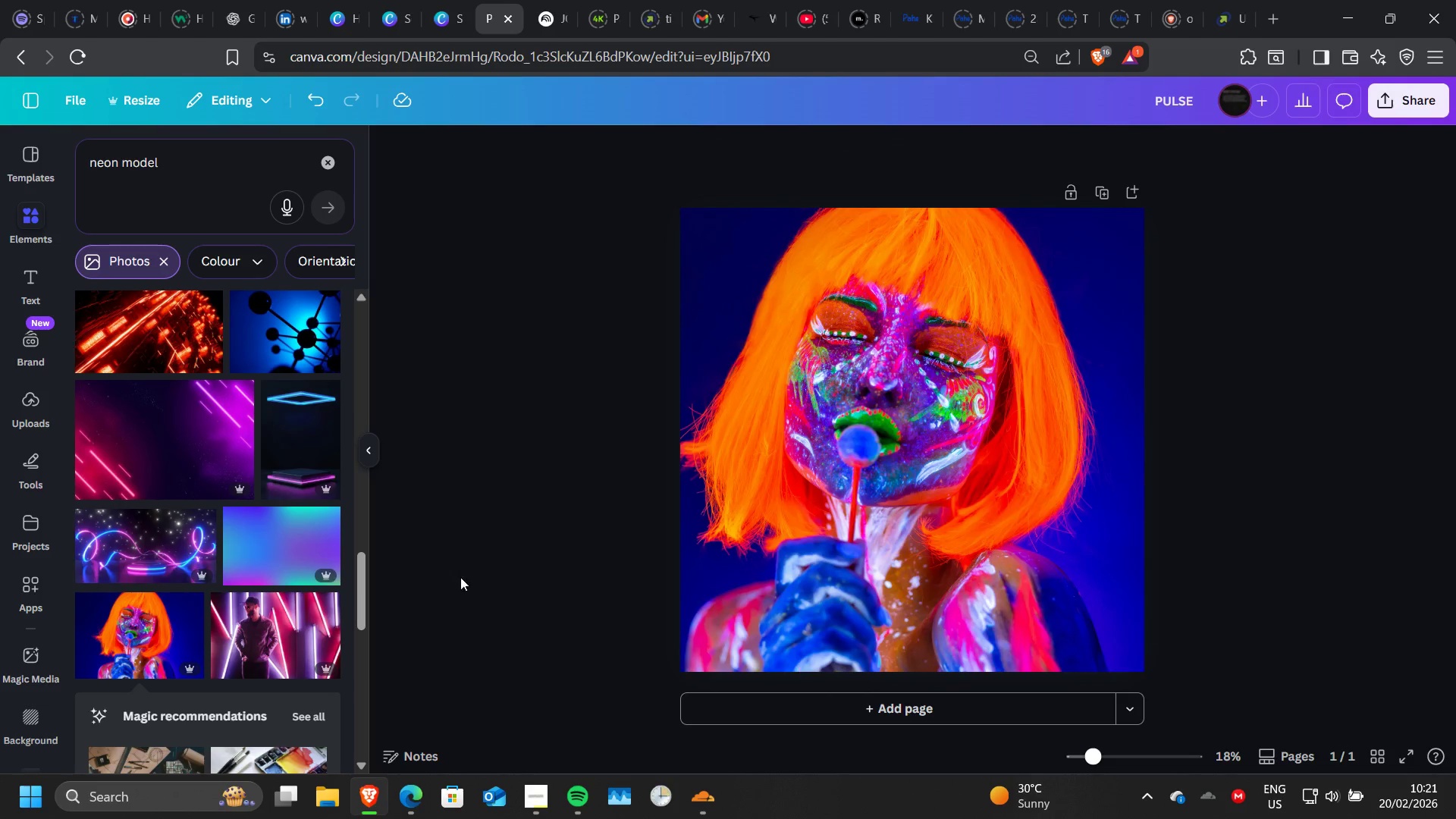 
scroll: coordinate [252, 583], scroll_direction: down, amount: 5.0
 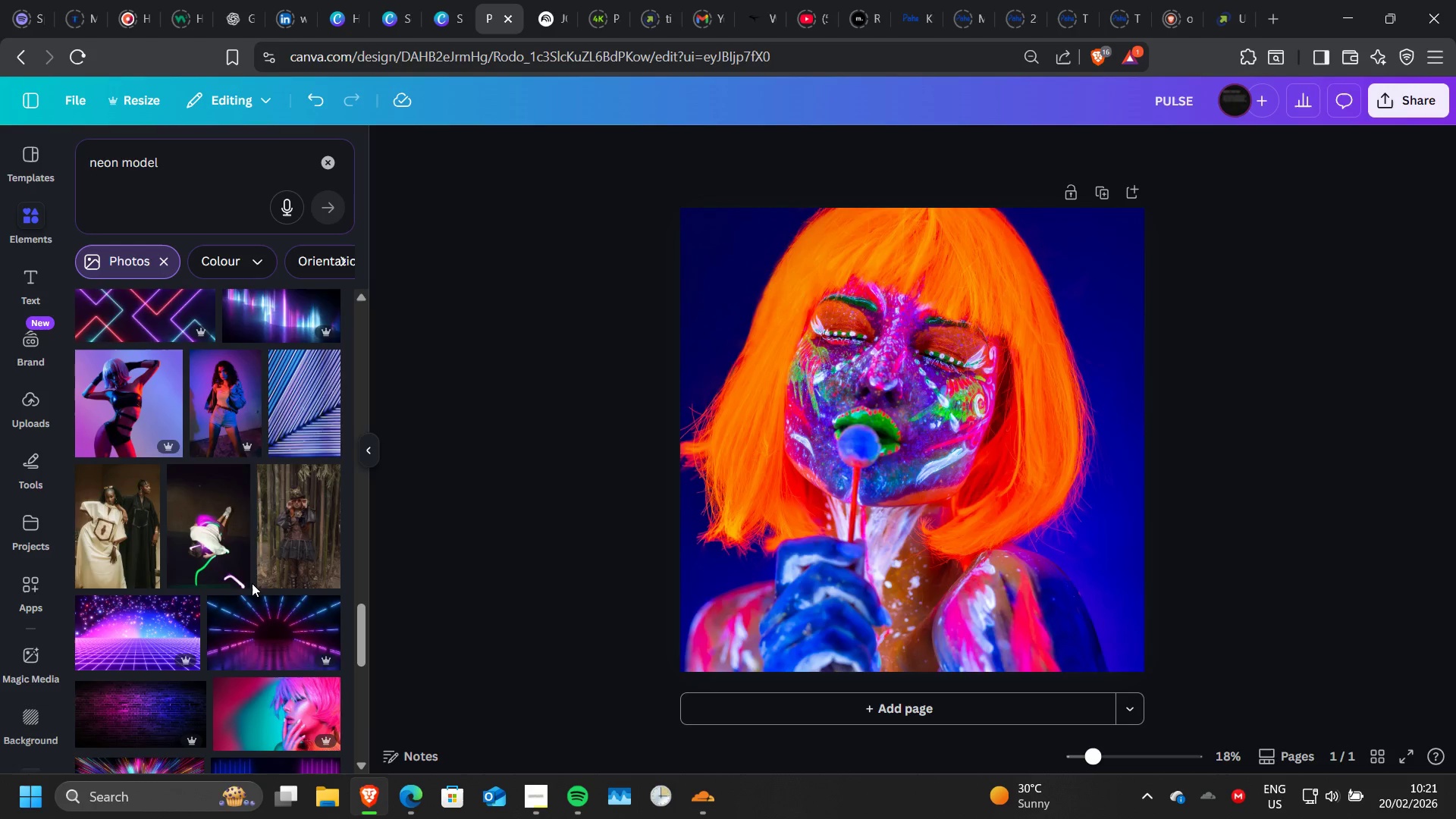 
scroll: coordinate [252, 583], scroll_direction: none, amount: 0.0
 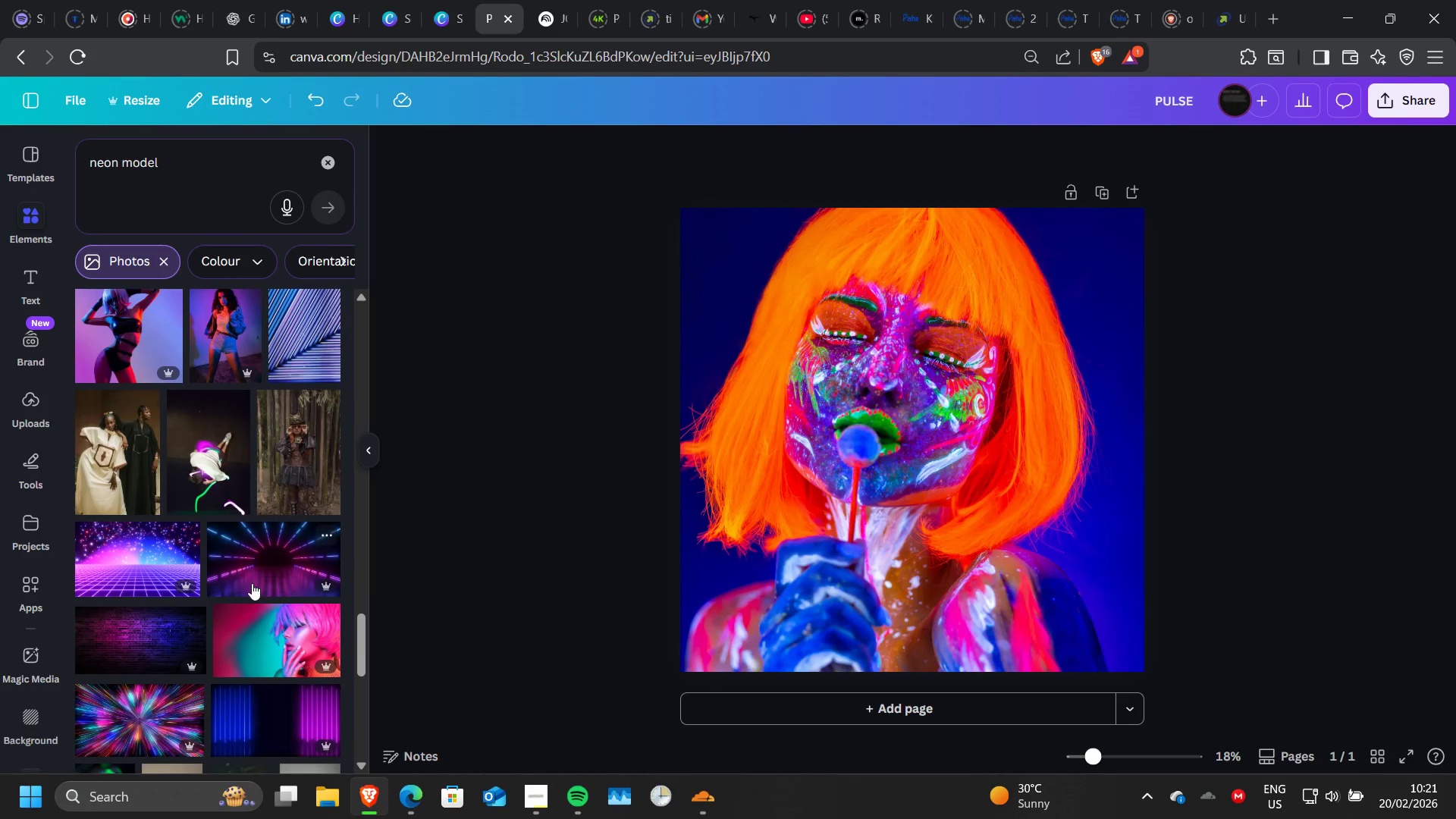 
scroll: coordinate [252, 583], scroll_direction: down, amount: 1.0
 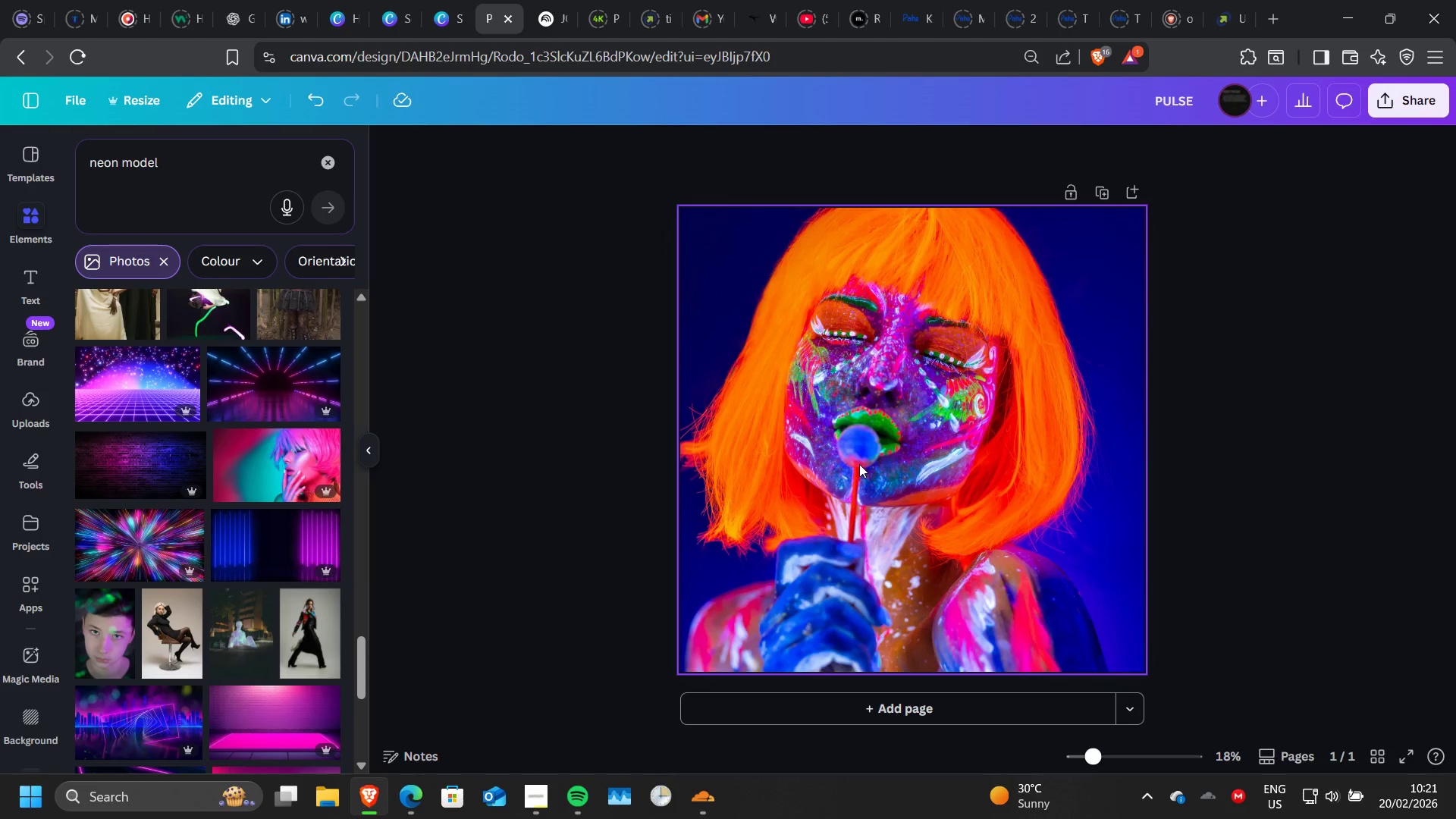 
left_click([860, 464])
 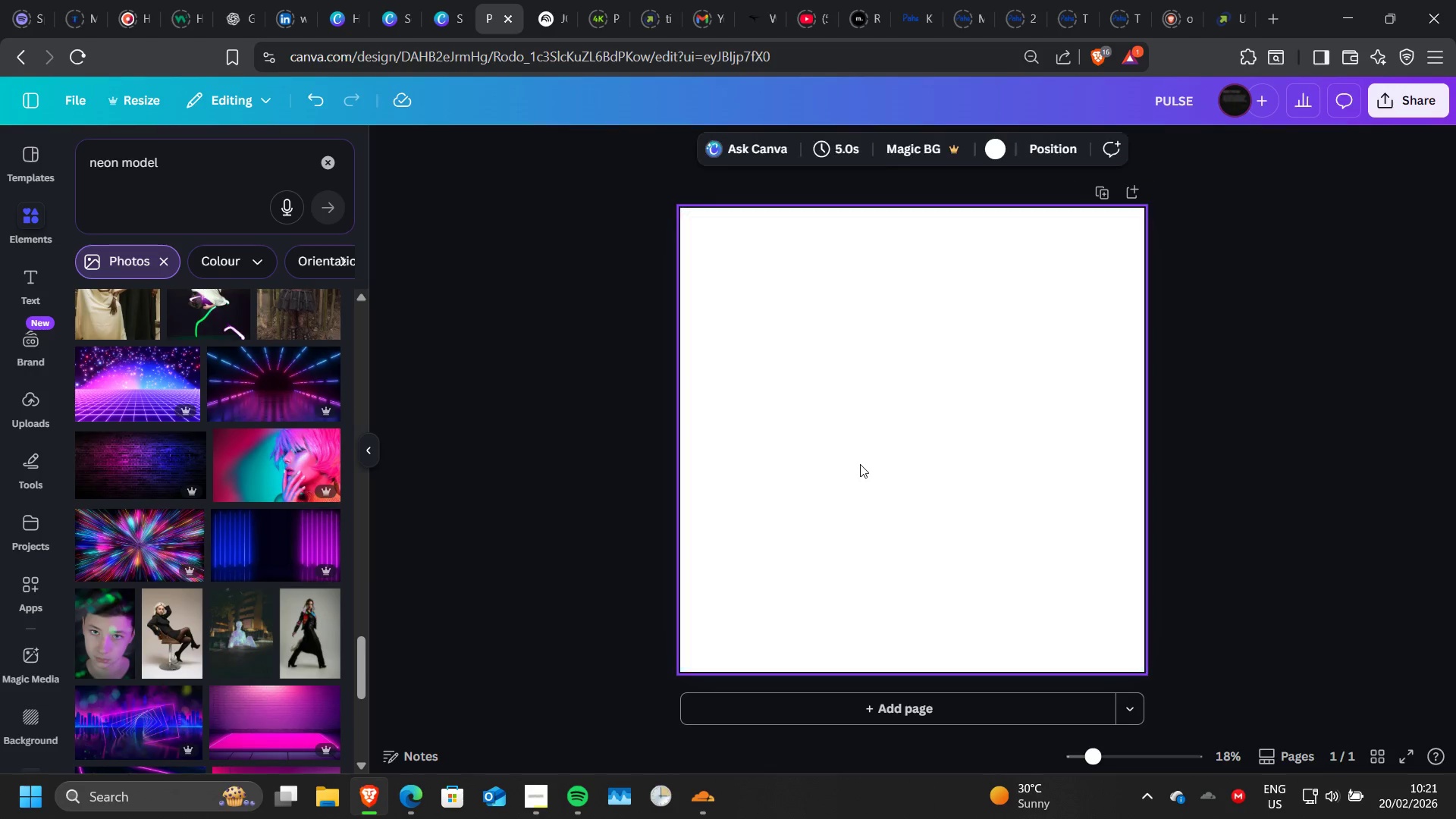 
key(Delete)
 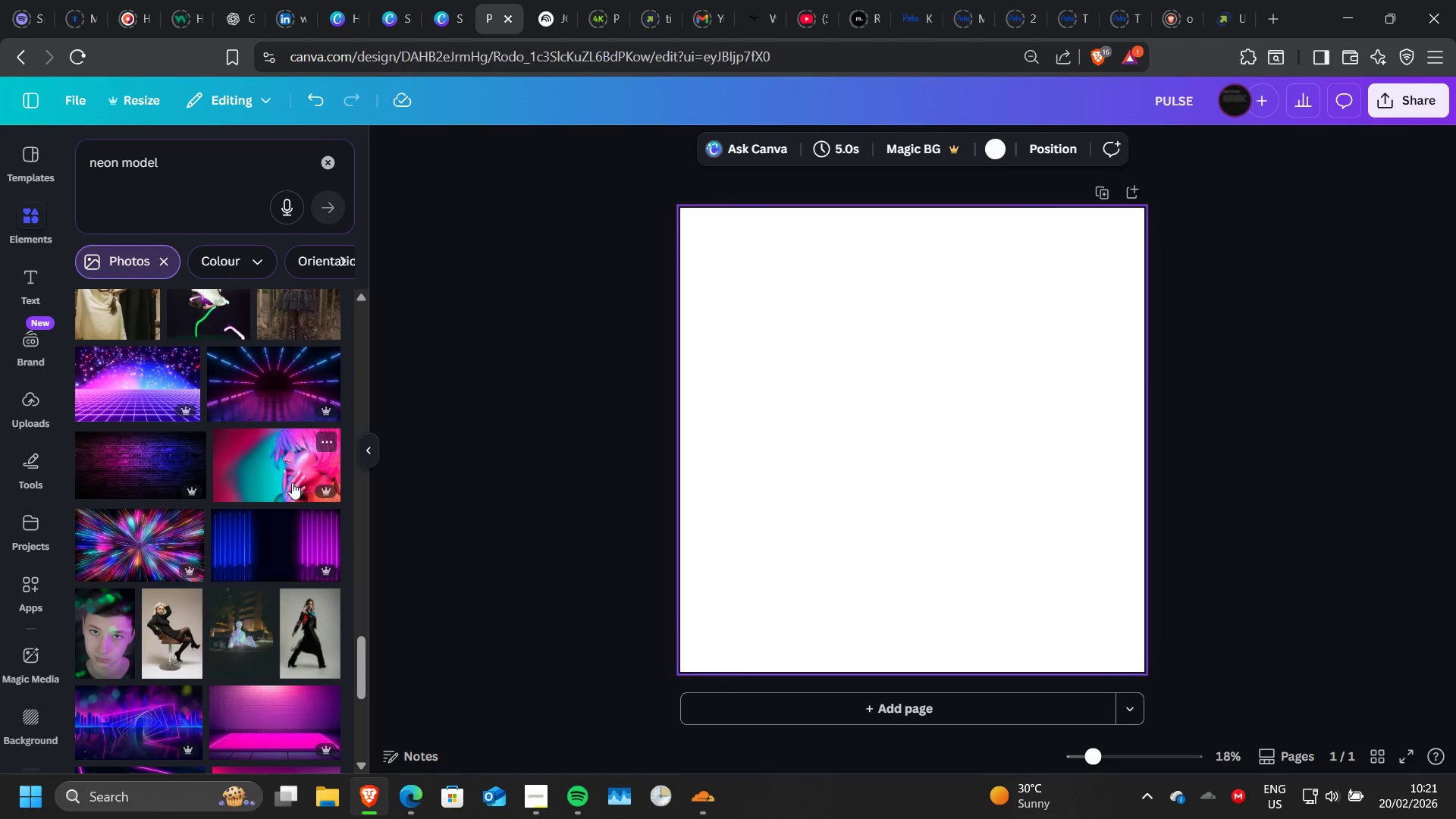 
left_click([292, 482])
 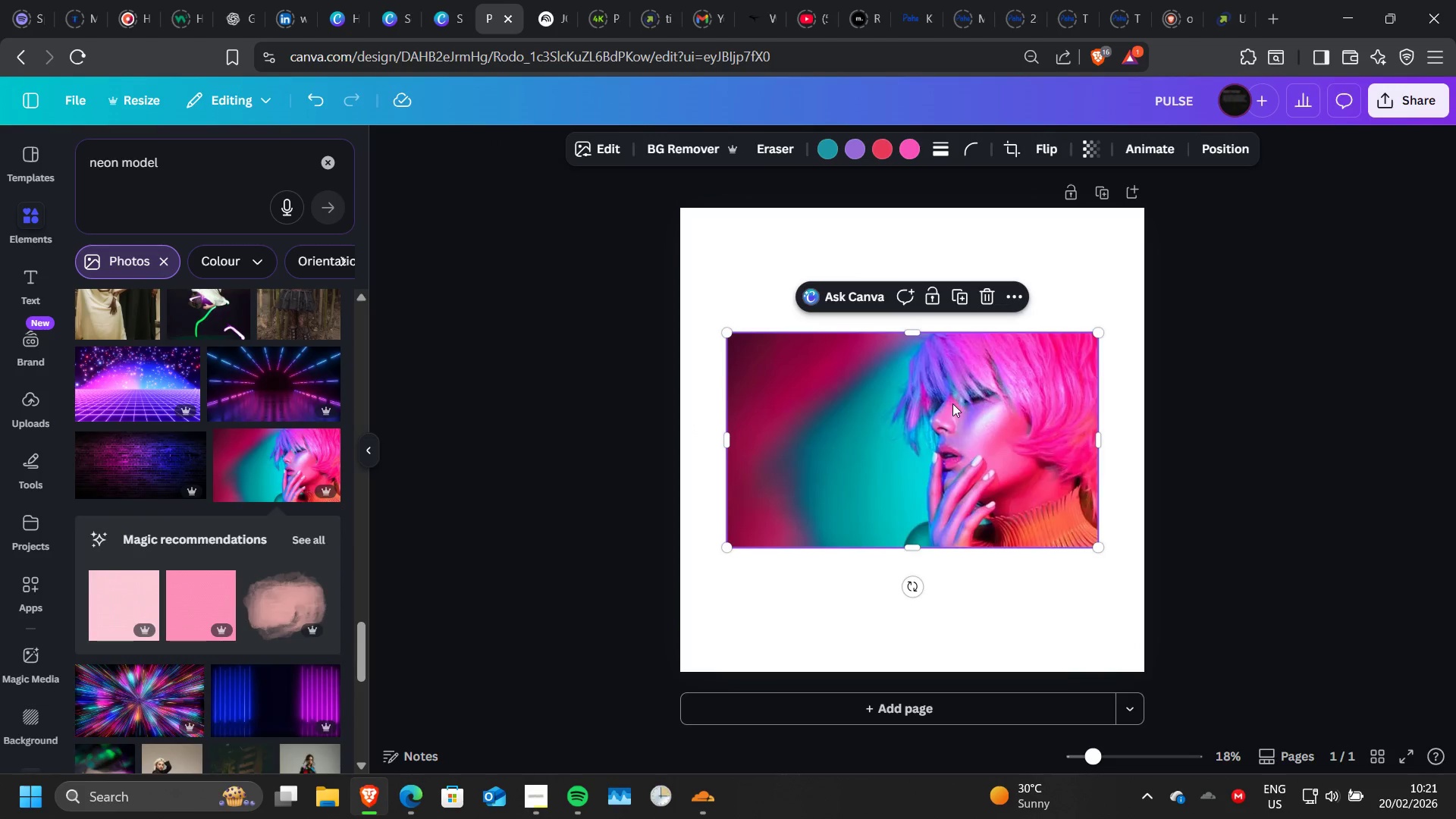 
right_click([952, 403])
 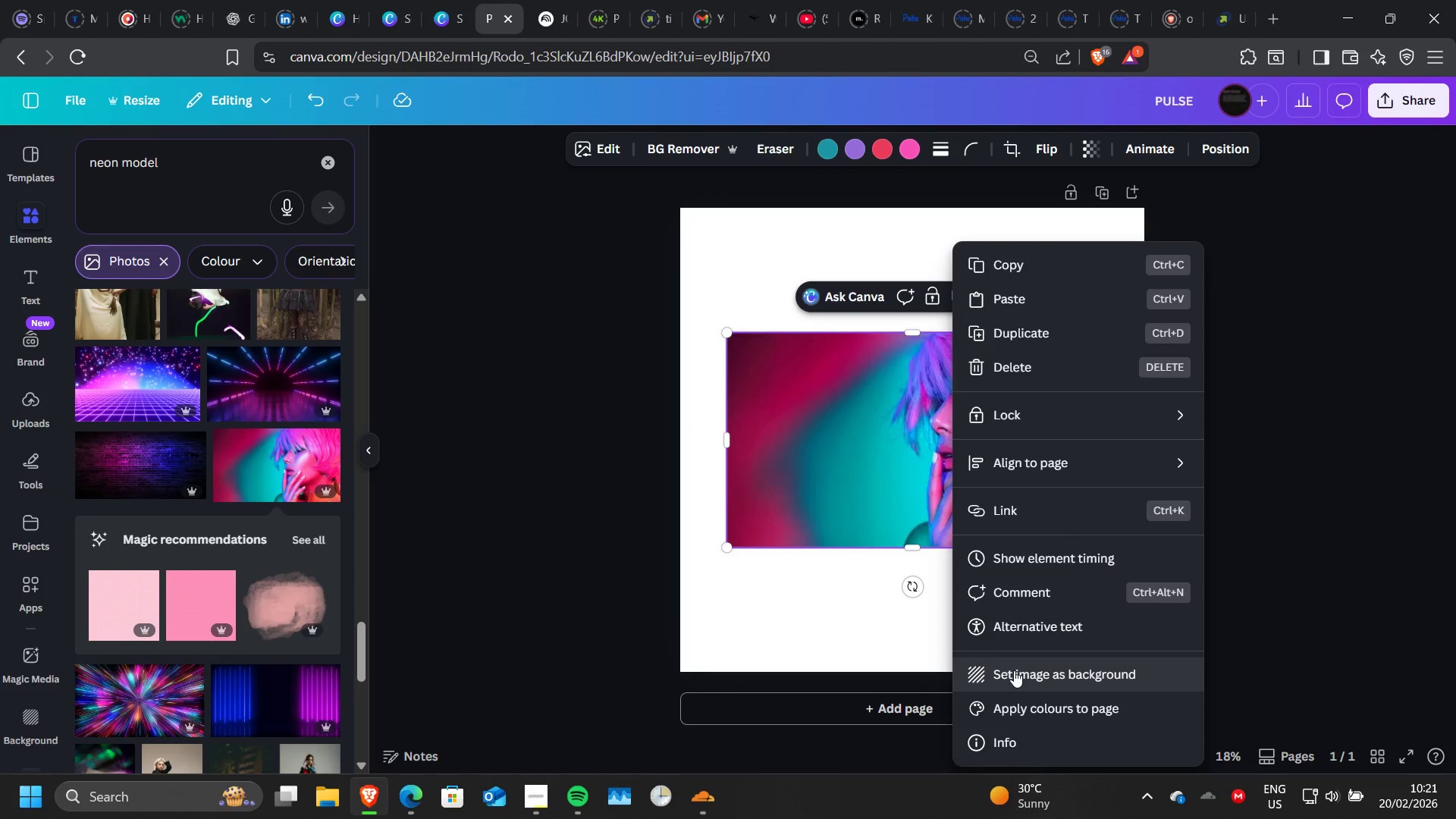 
left_click([1014, 670])
 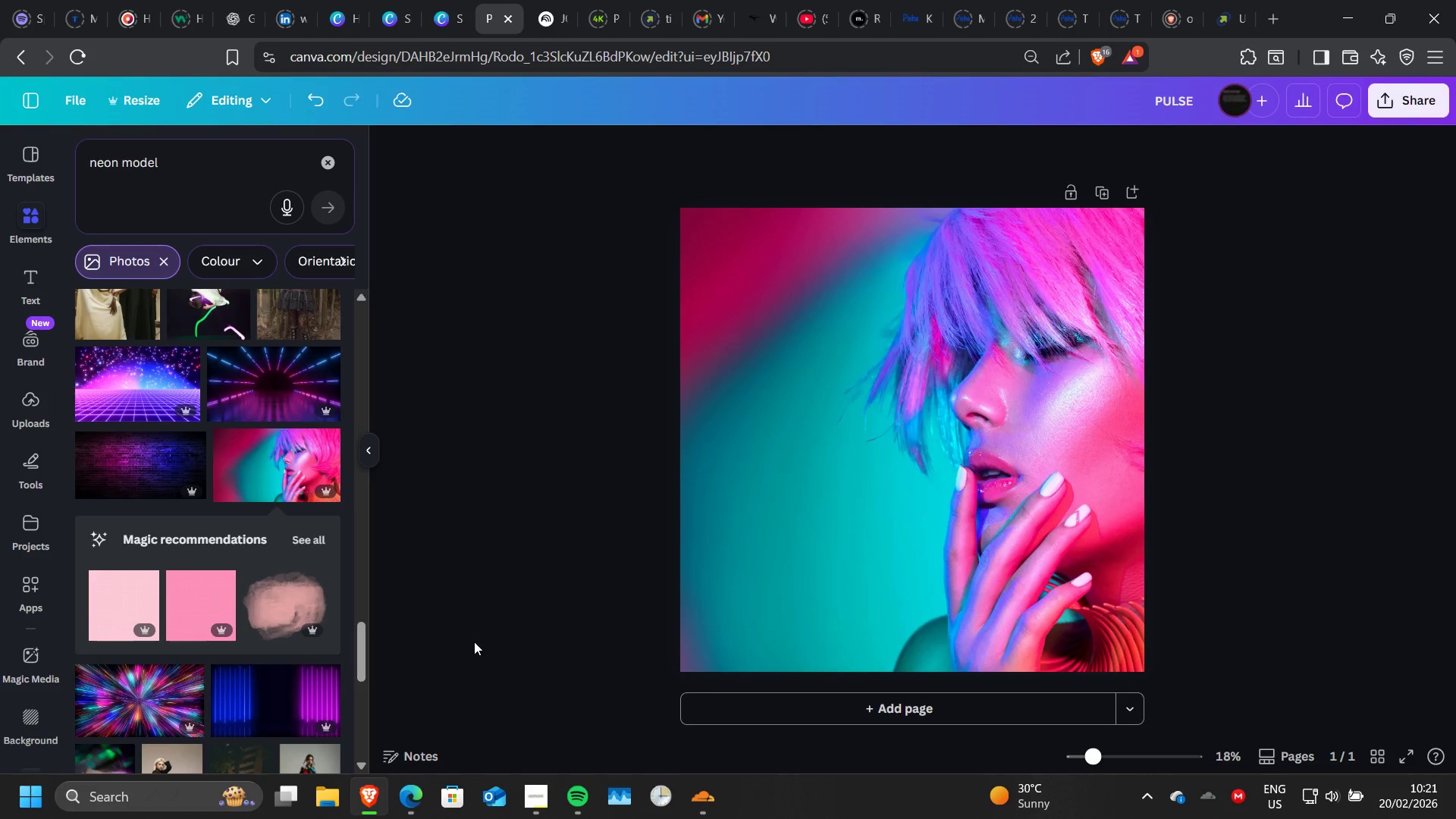 
scroll: coordinate [280, 627], scroll_direction: down, amount: 2.0
 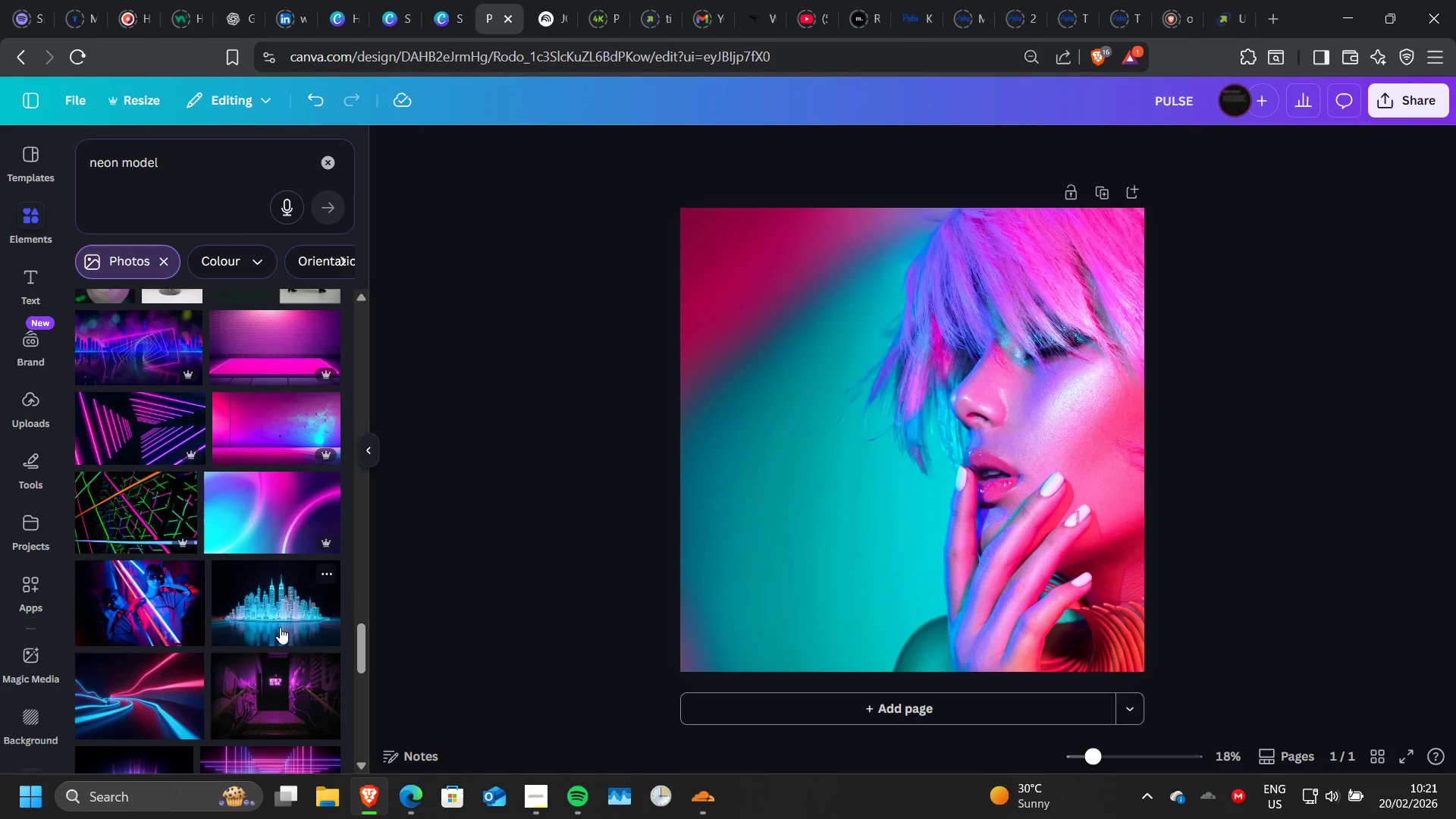 
scroll: coordinate [280, 627], scroll_direction: none, amount: 0.0
 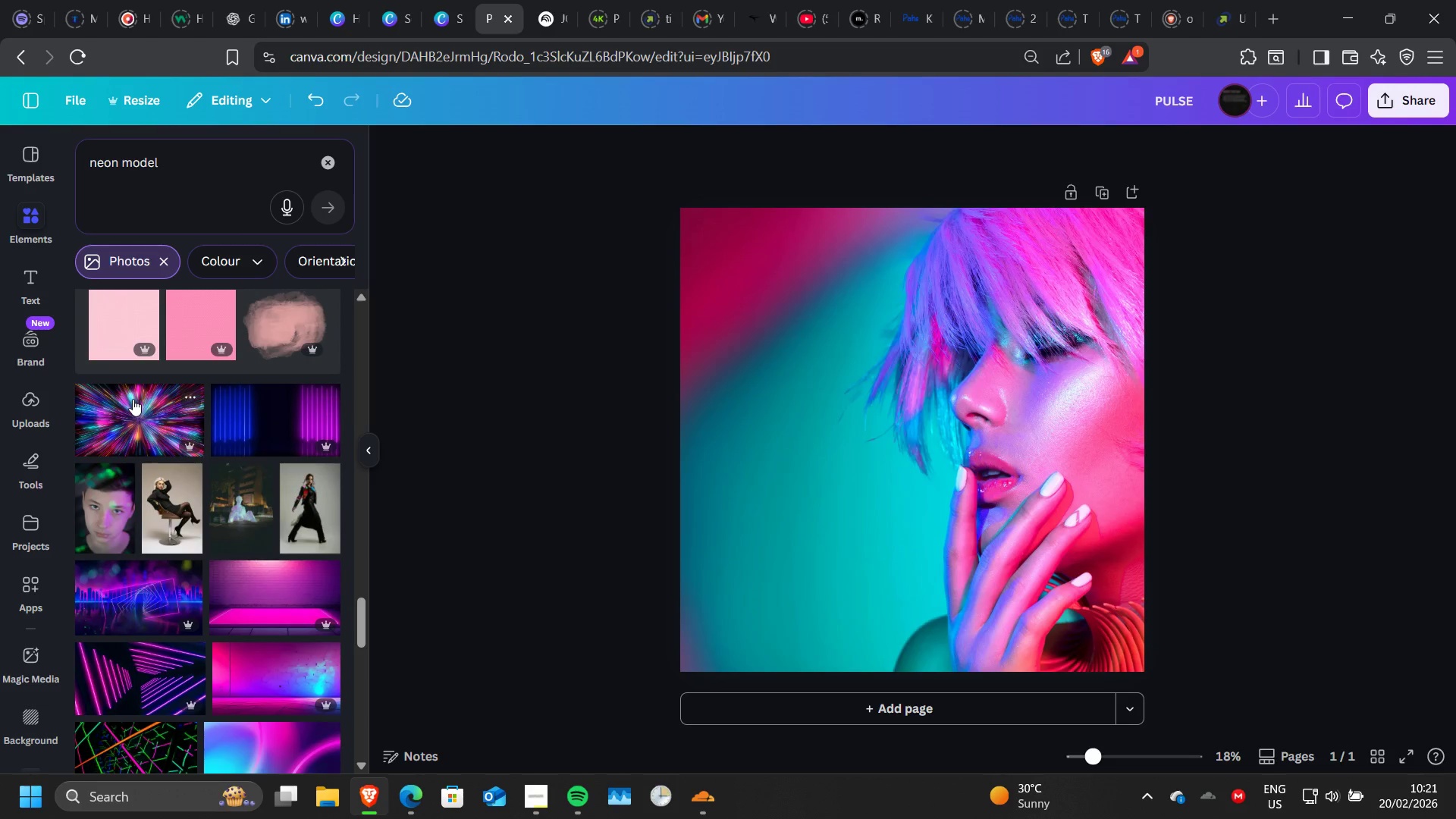 
left_click([133, 399])
 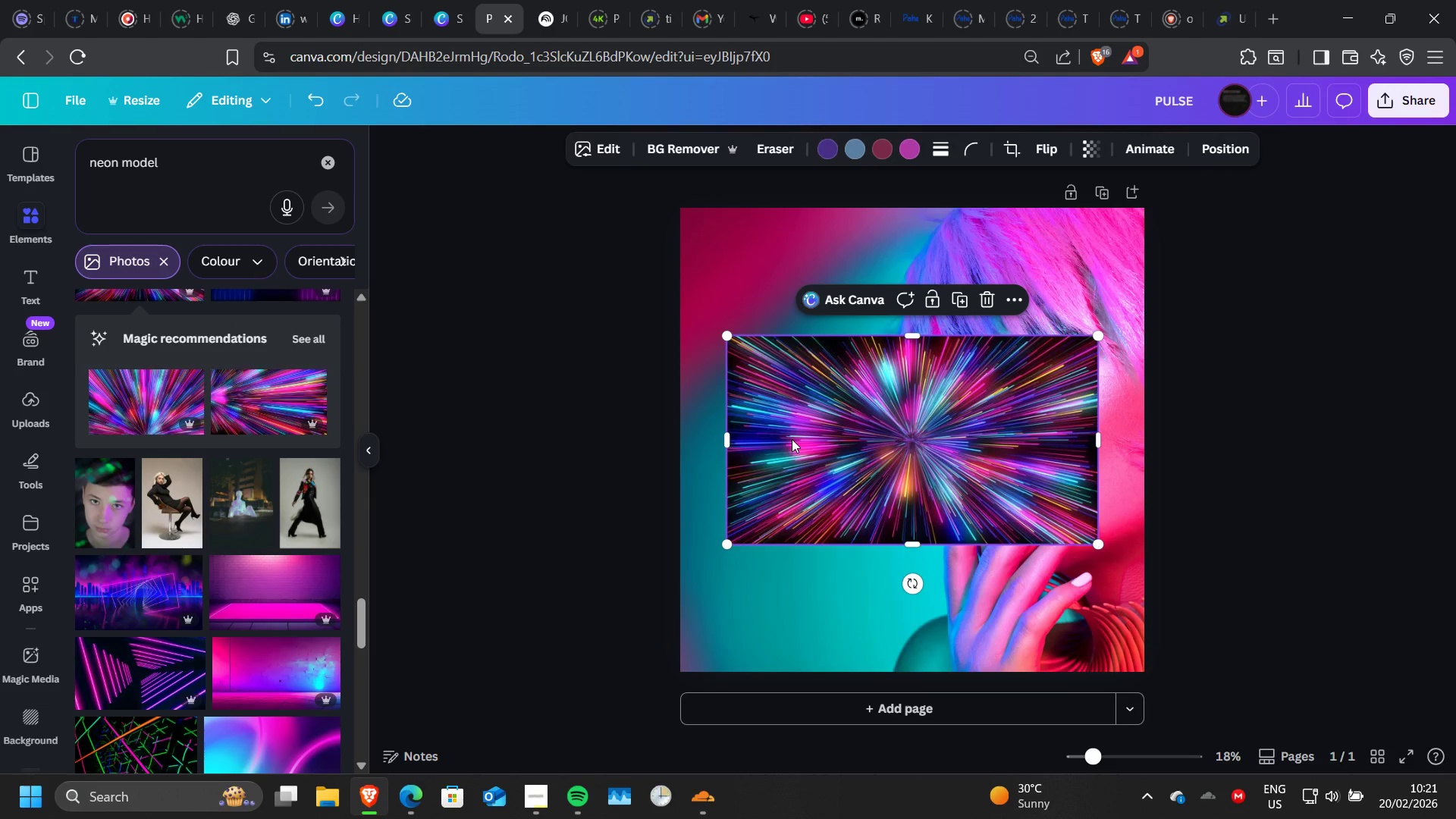 
right_click([792, 439])
 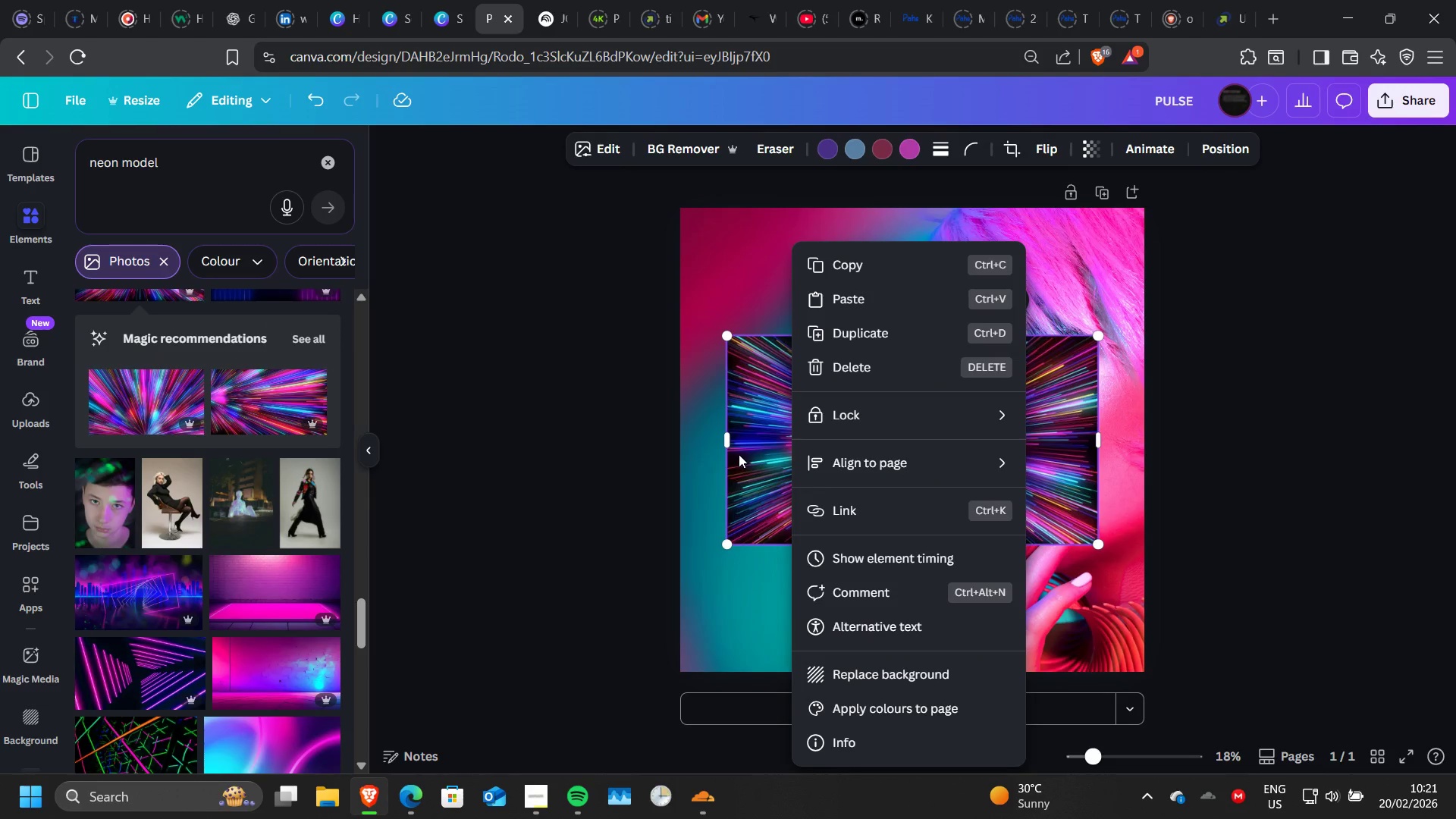 
left_click_drag(start_coordinate=[739, 454], to_coordinate=[864, 448])
 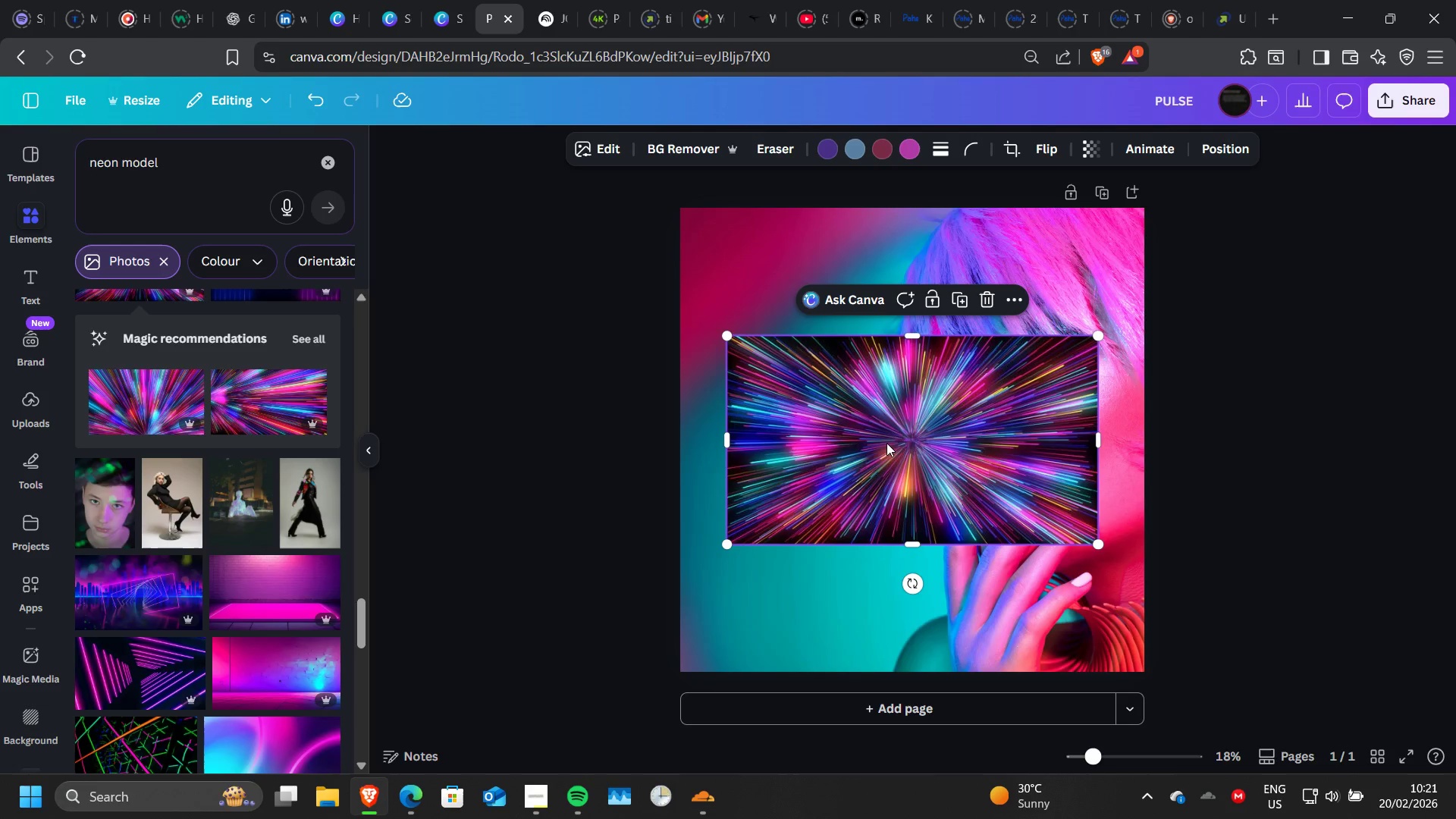 
left_click_drag(start_coordinate=[864, 448], to_coordinate=[930, 321])
 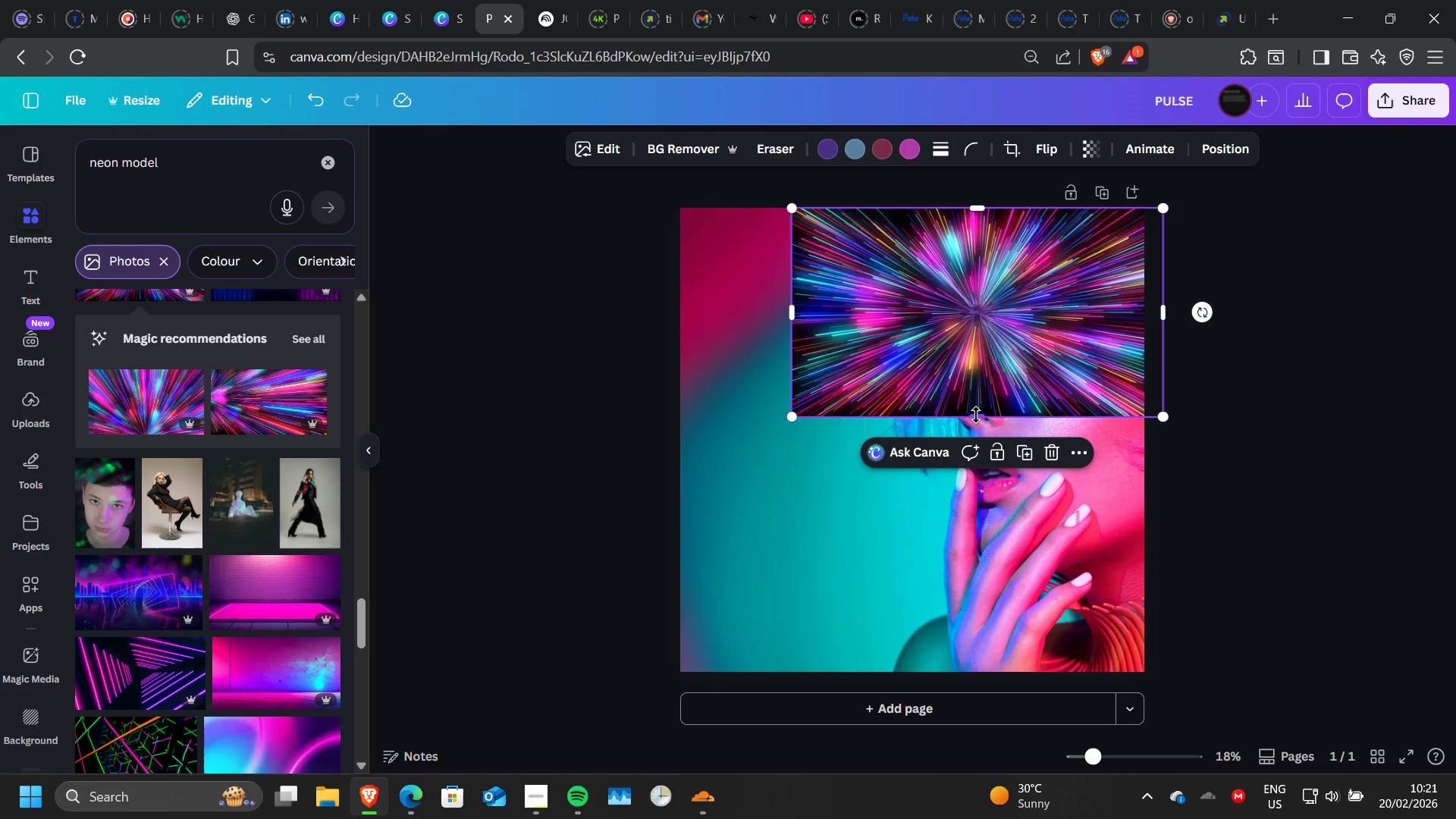 
left_click_drag(start_coordinate=[976, 415], to_coordinate=[981, 674])
 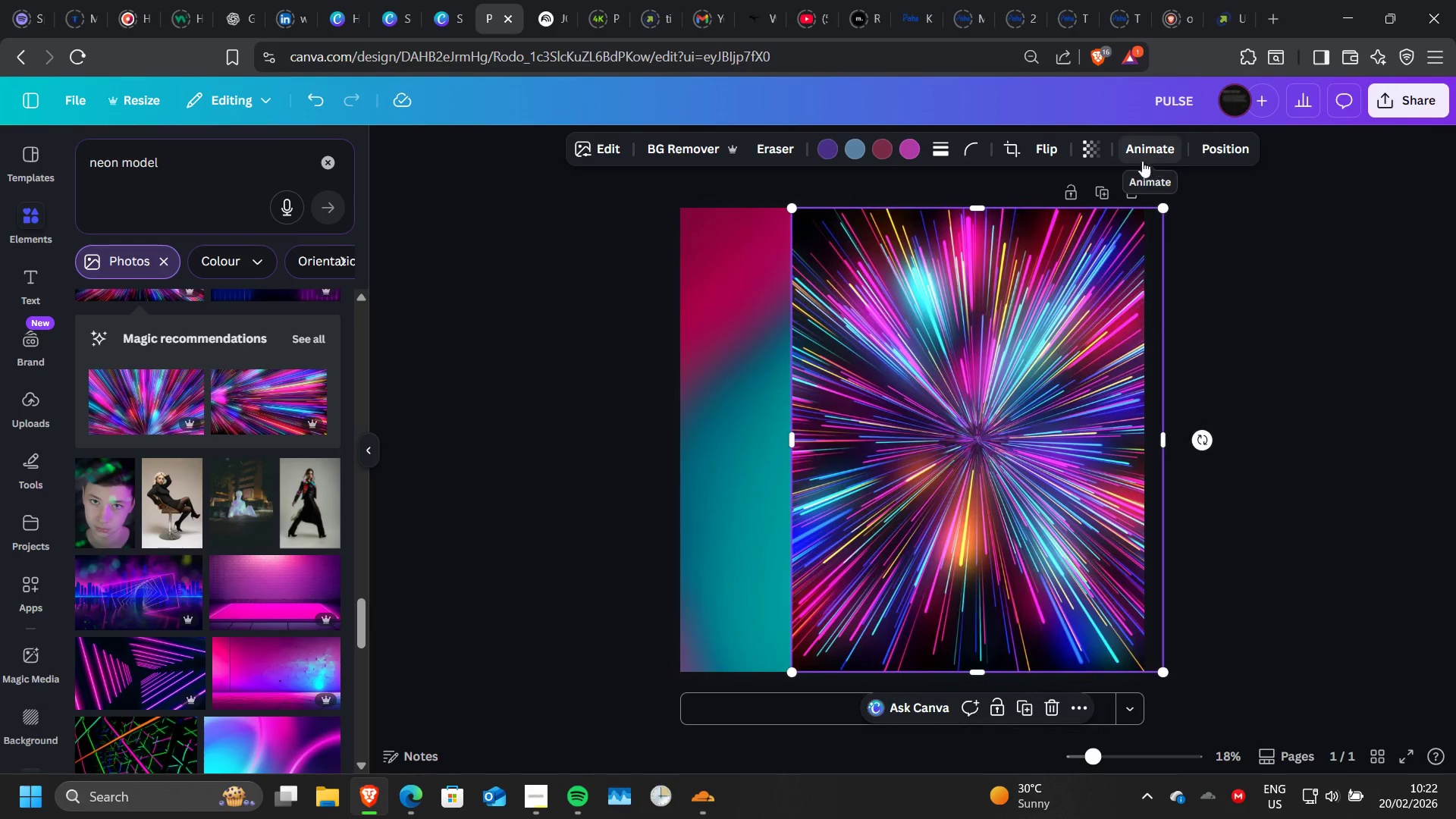 
left_click([1097, 160])
 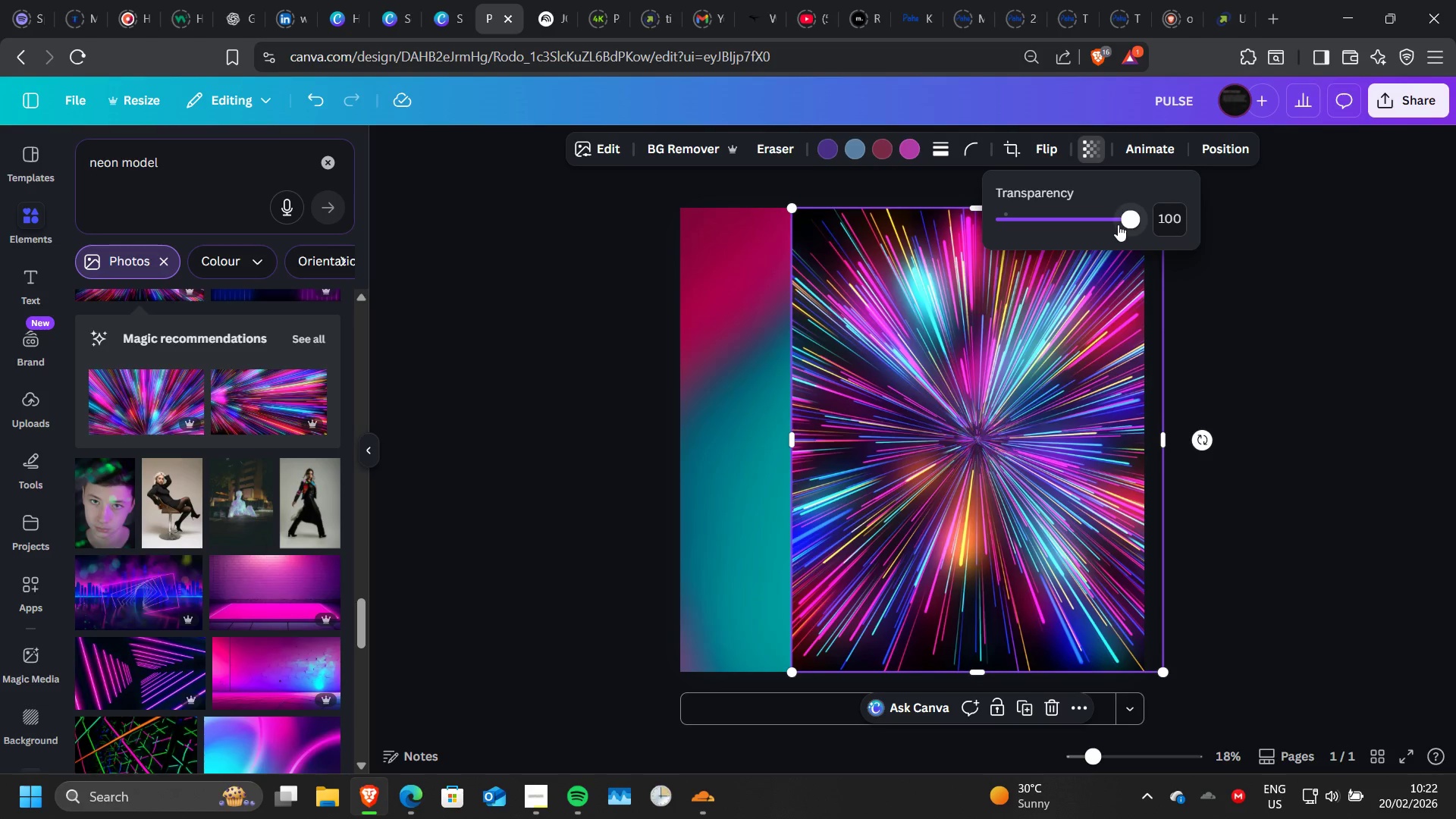 
left_click_drag(start_coordinate=[1118, 224], to_coordinate=[1040, 222])
 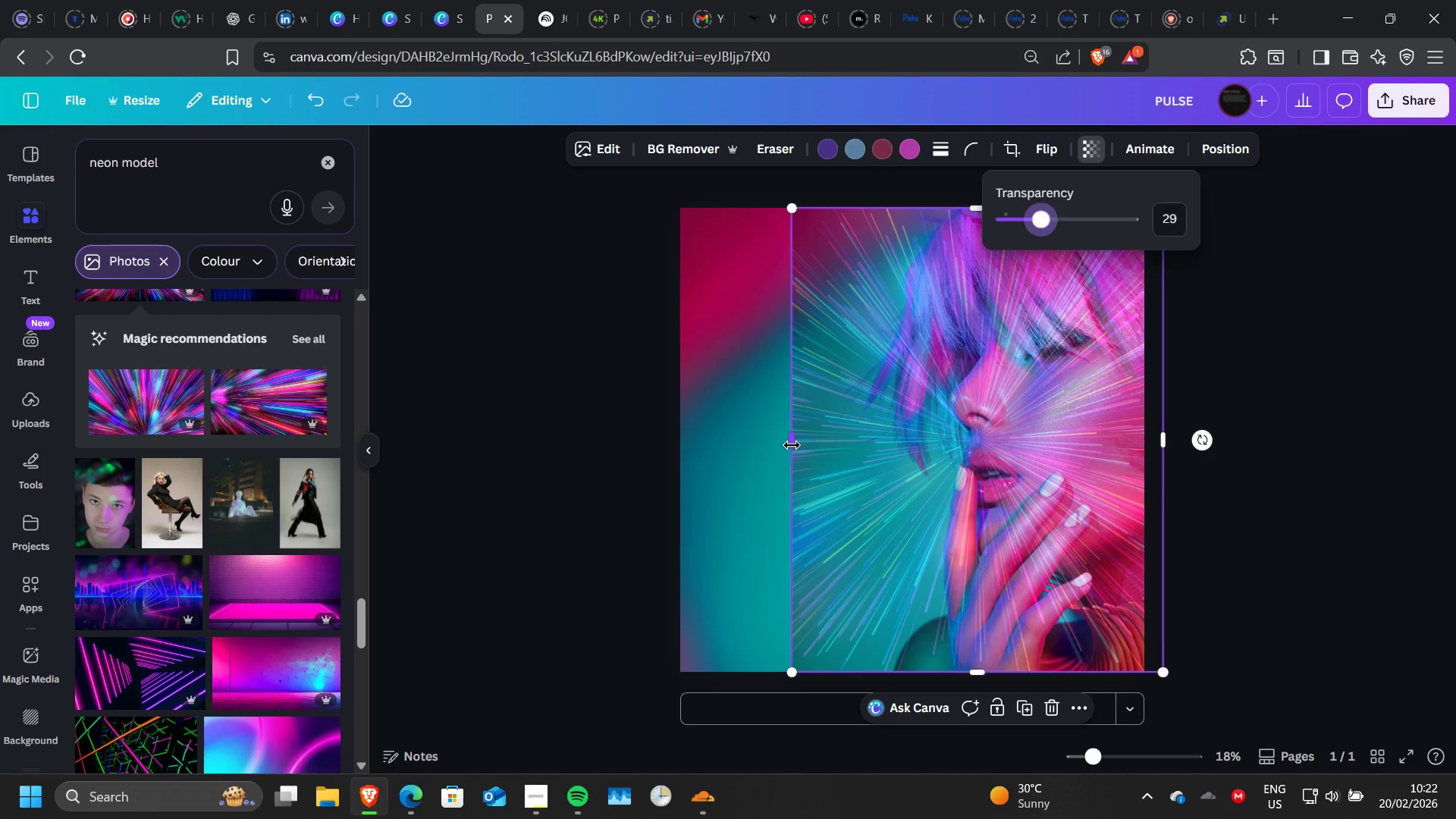 
left_click_drag(start_coordinate=[792, 445], to_coordinate=[677, 453])
 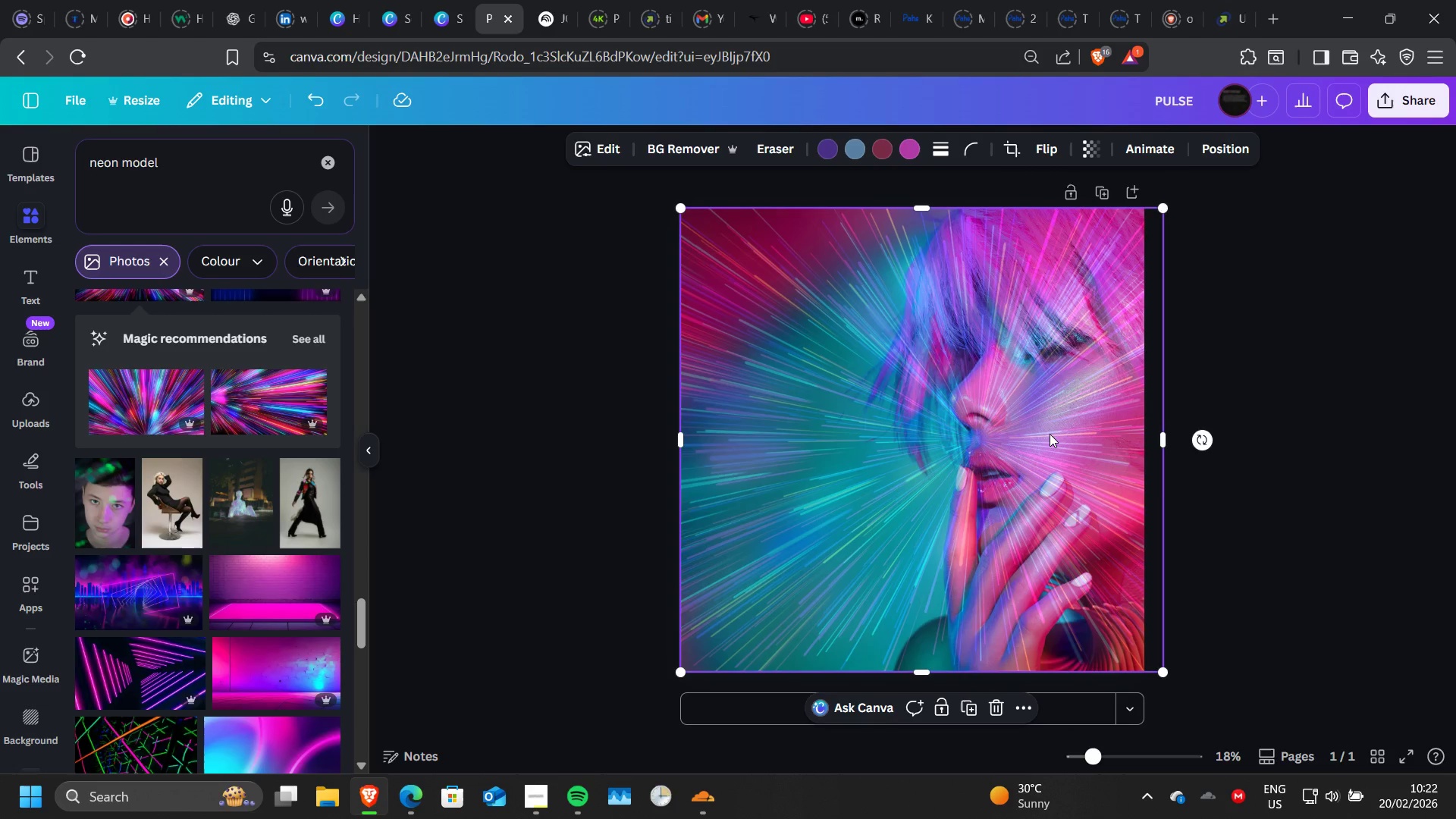 
left_click_drag(start_coordinate=[1048, 434], to_coordinate=[1033, 466])
 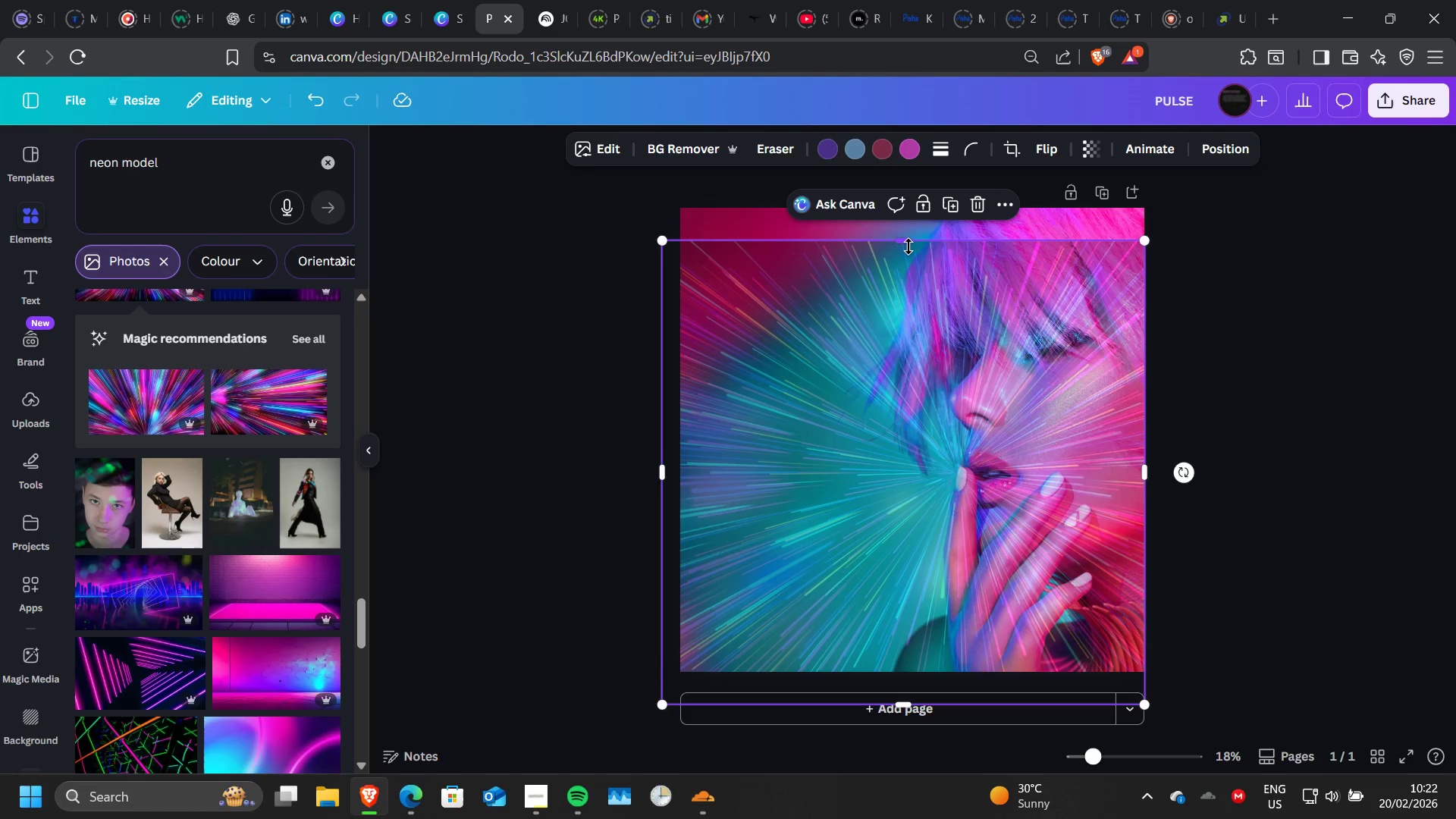 
left_click_drag(start_coordinate=[908, 246], to_coordinate=[906, 210])
 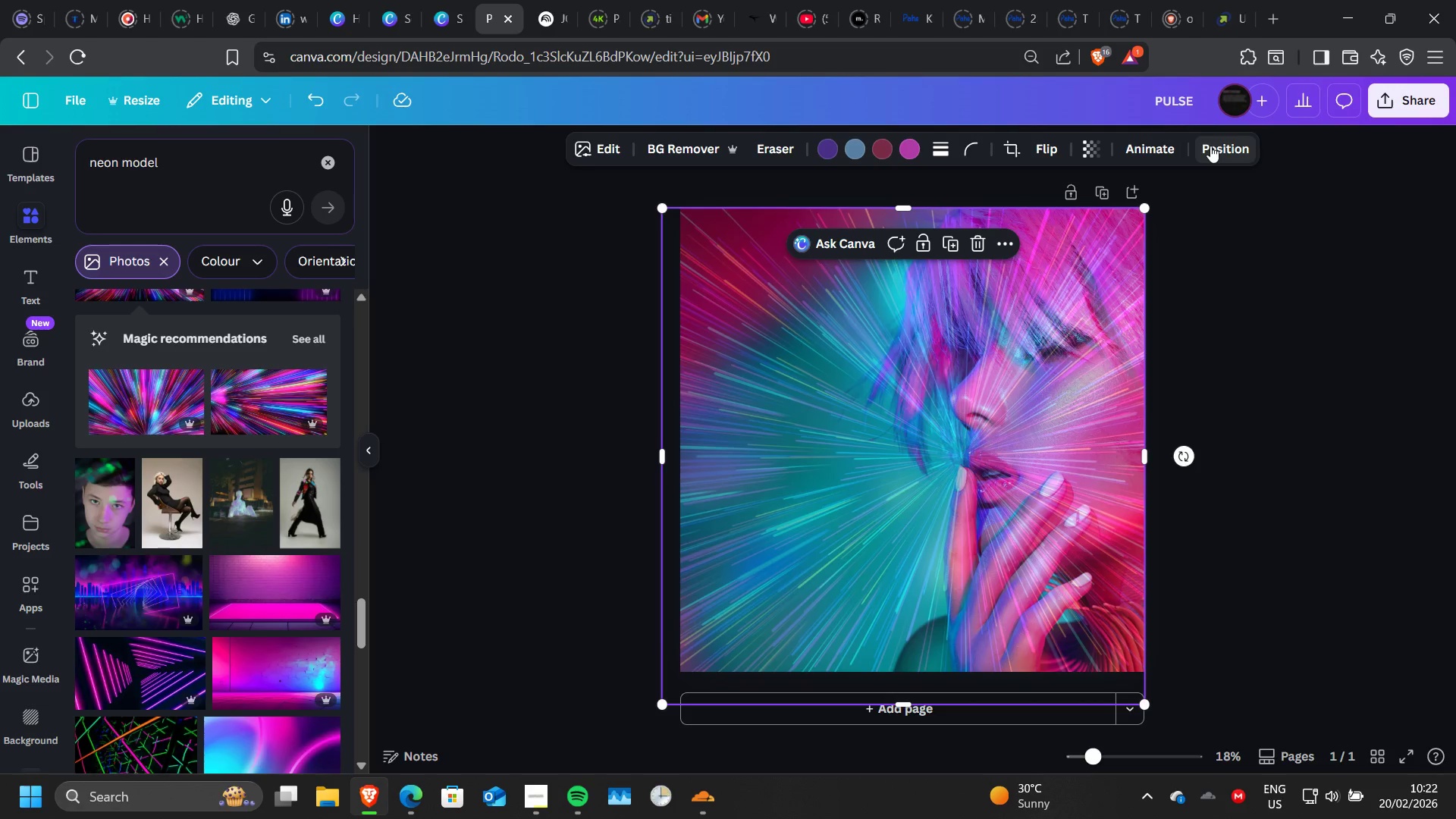 
left_click([1210, 146])
 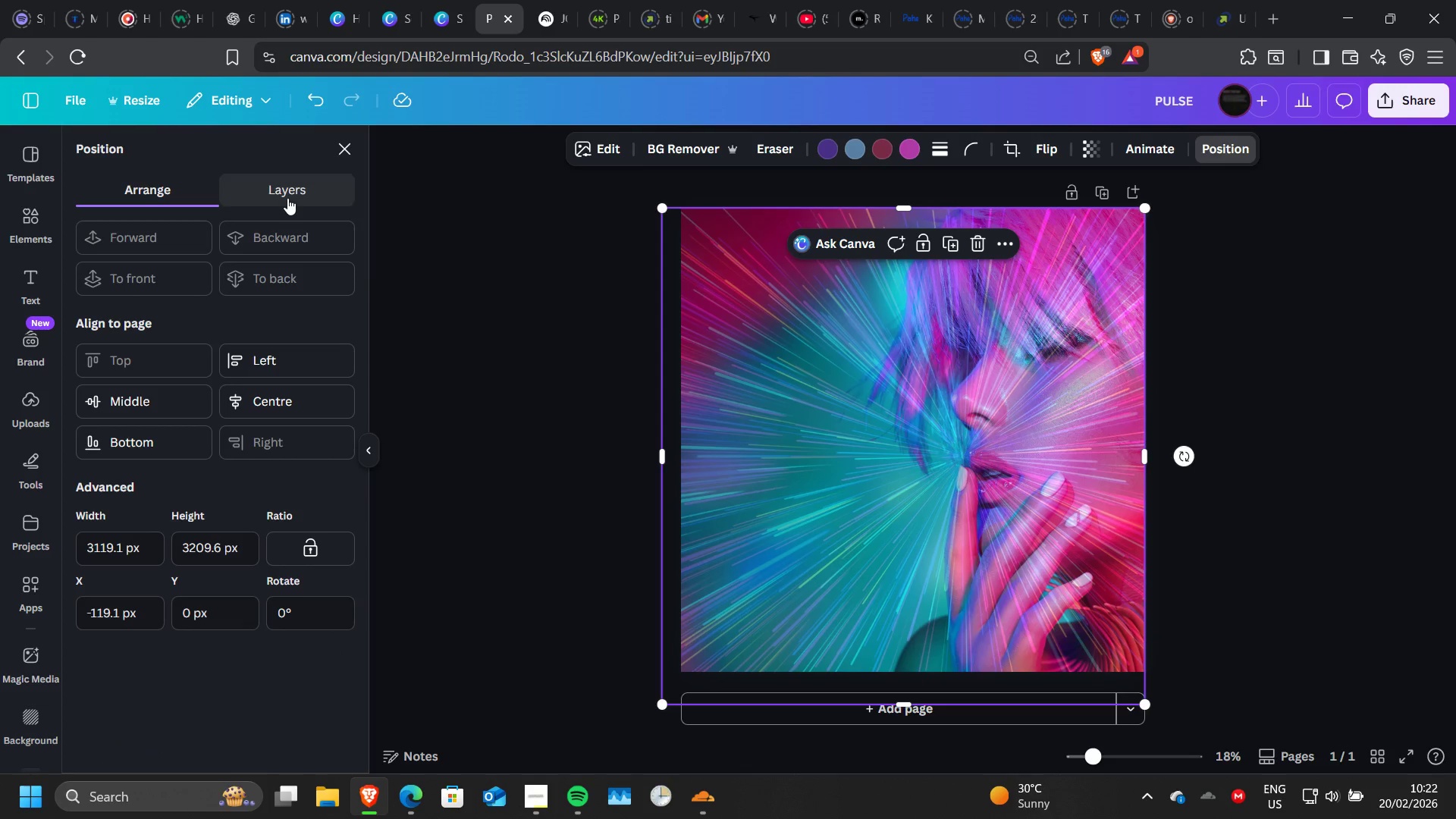 
left_click([287, 198])
 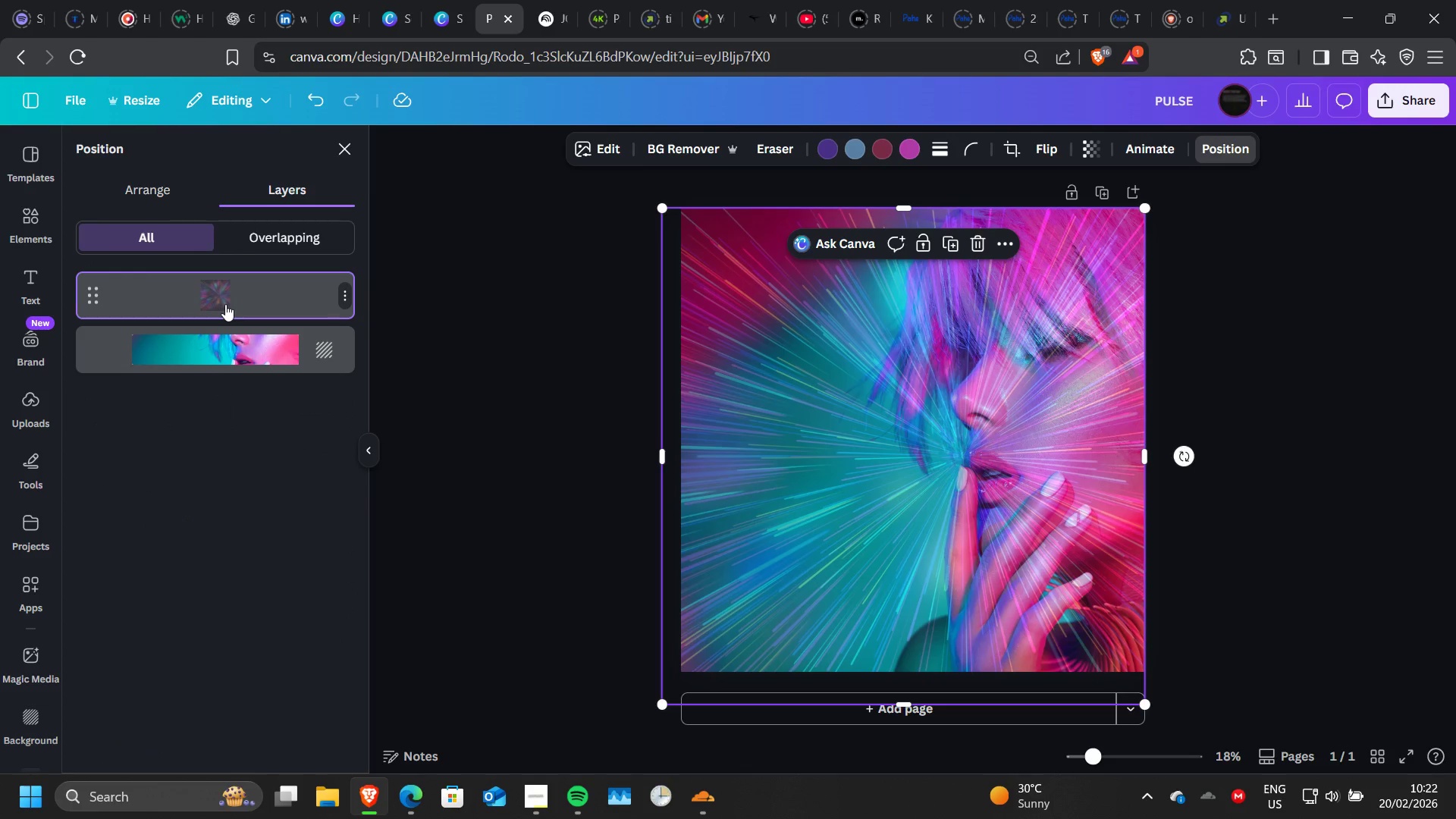 
left_click_drag(start_coordinate=[225, 304], to_coordinate=[225, 384])
 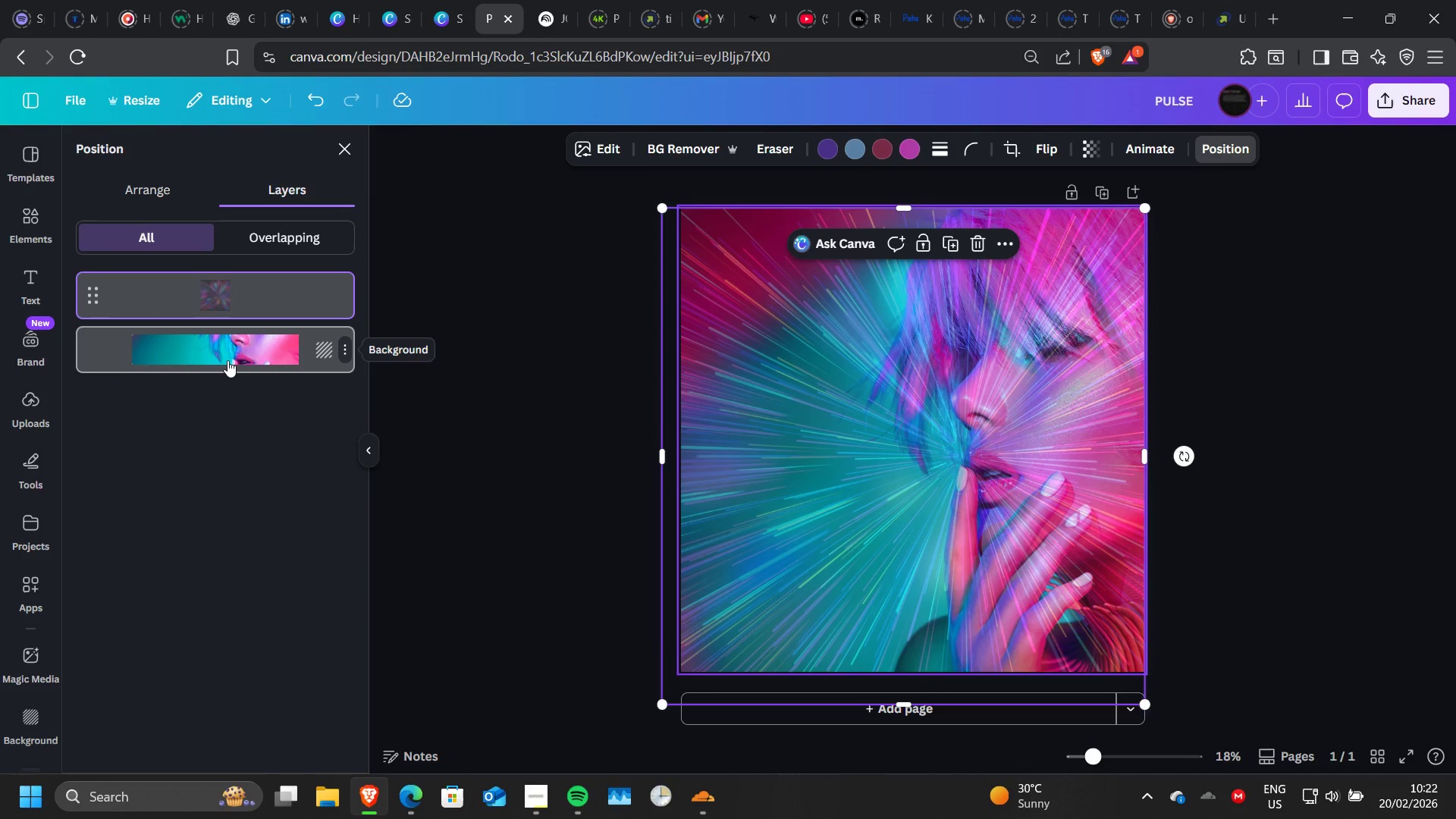 
right_click([228, 360])
 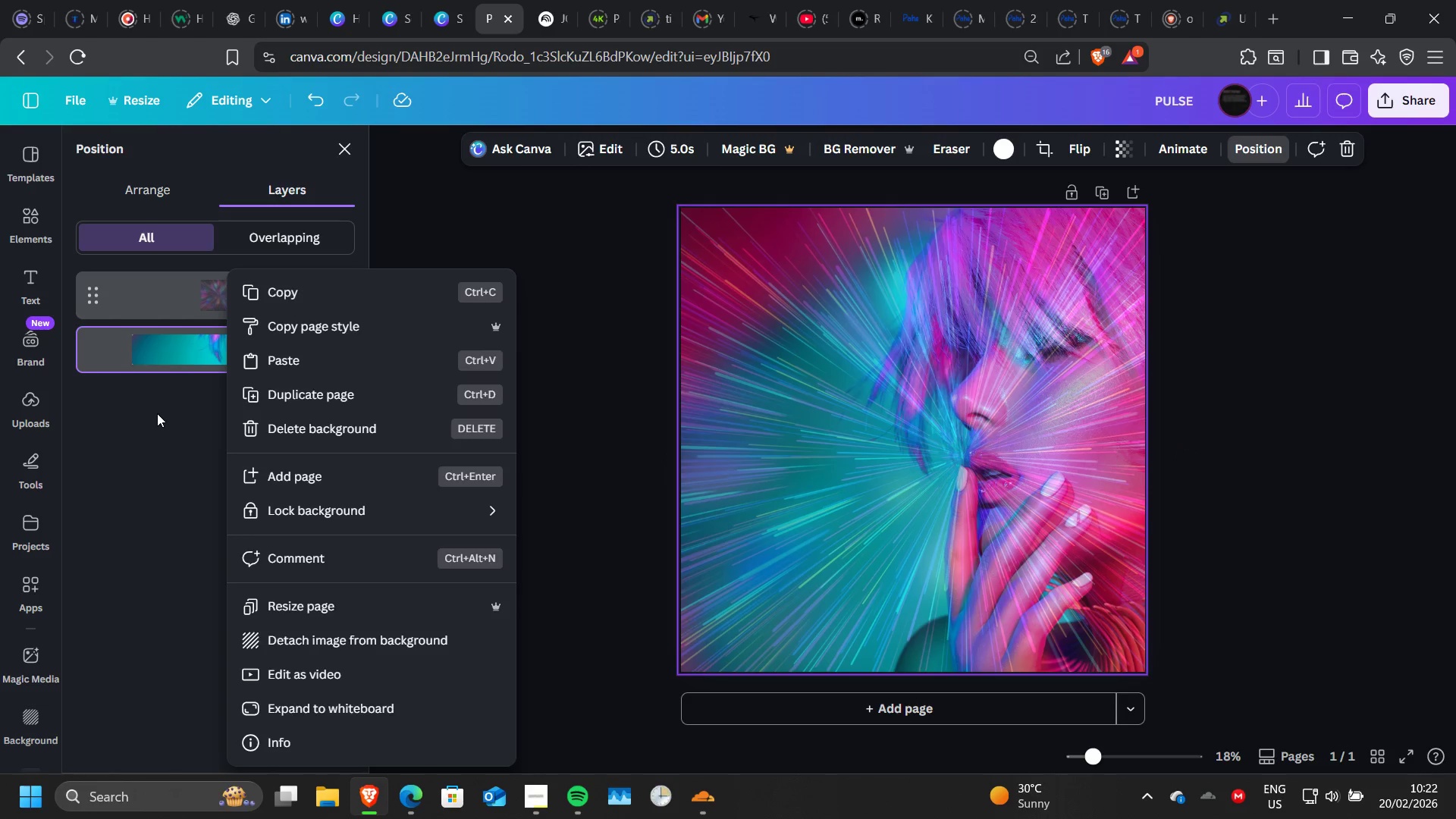 
left_click([157, 413])
 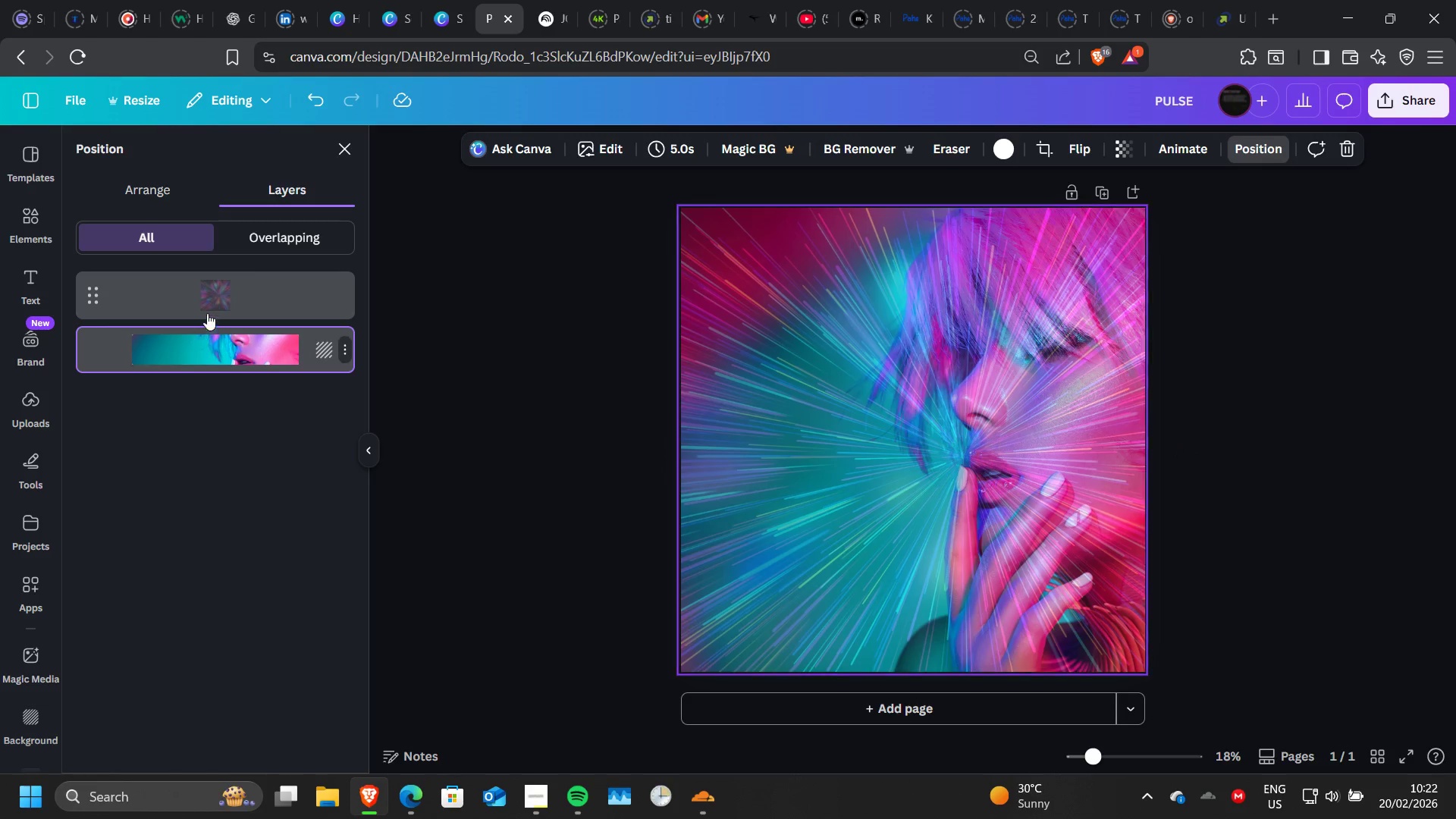 
left_click([222, 298])
 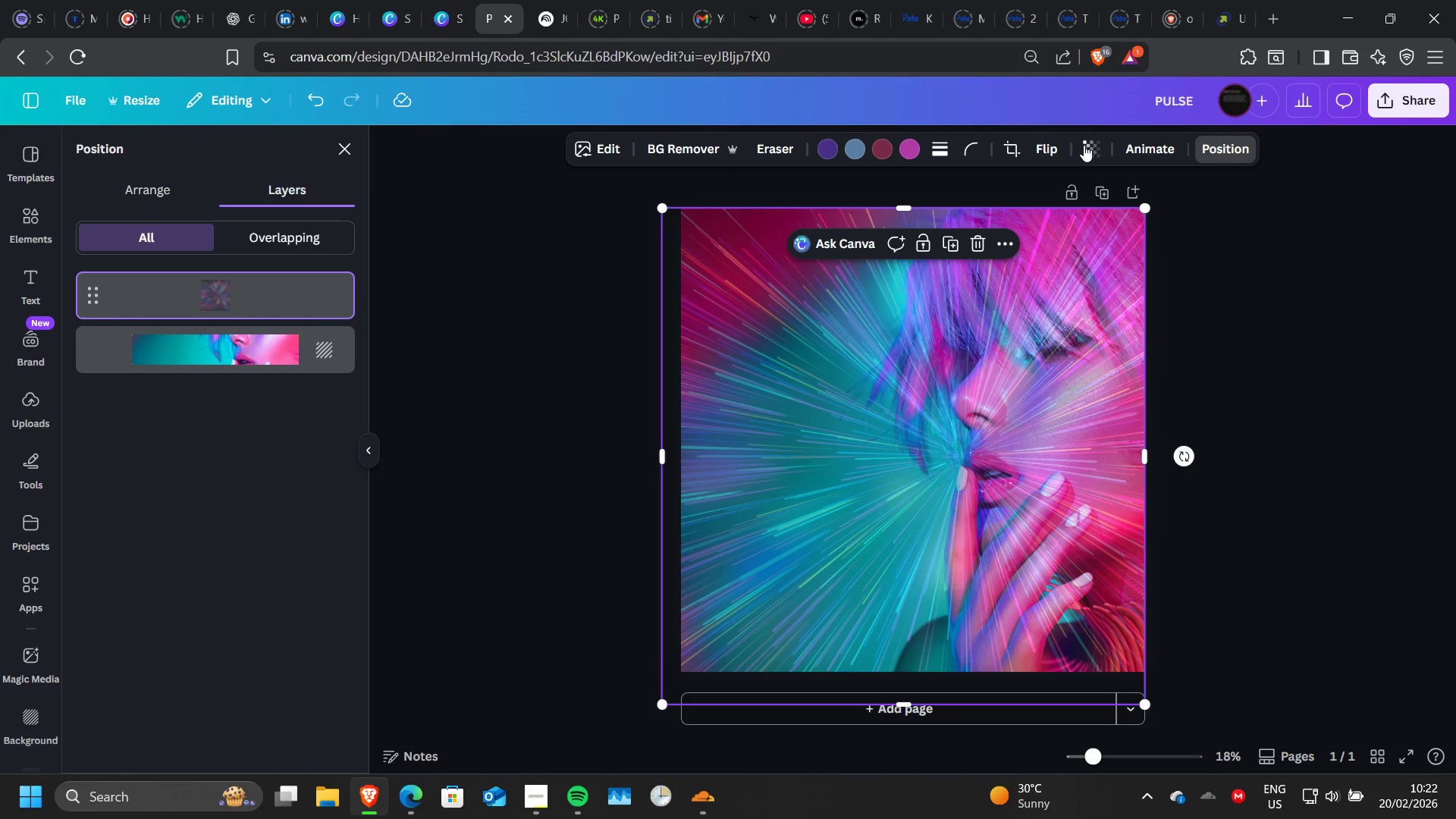 
left_click([1094, 146])
 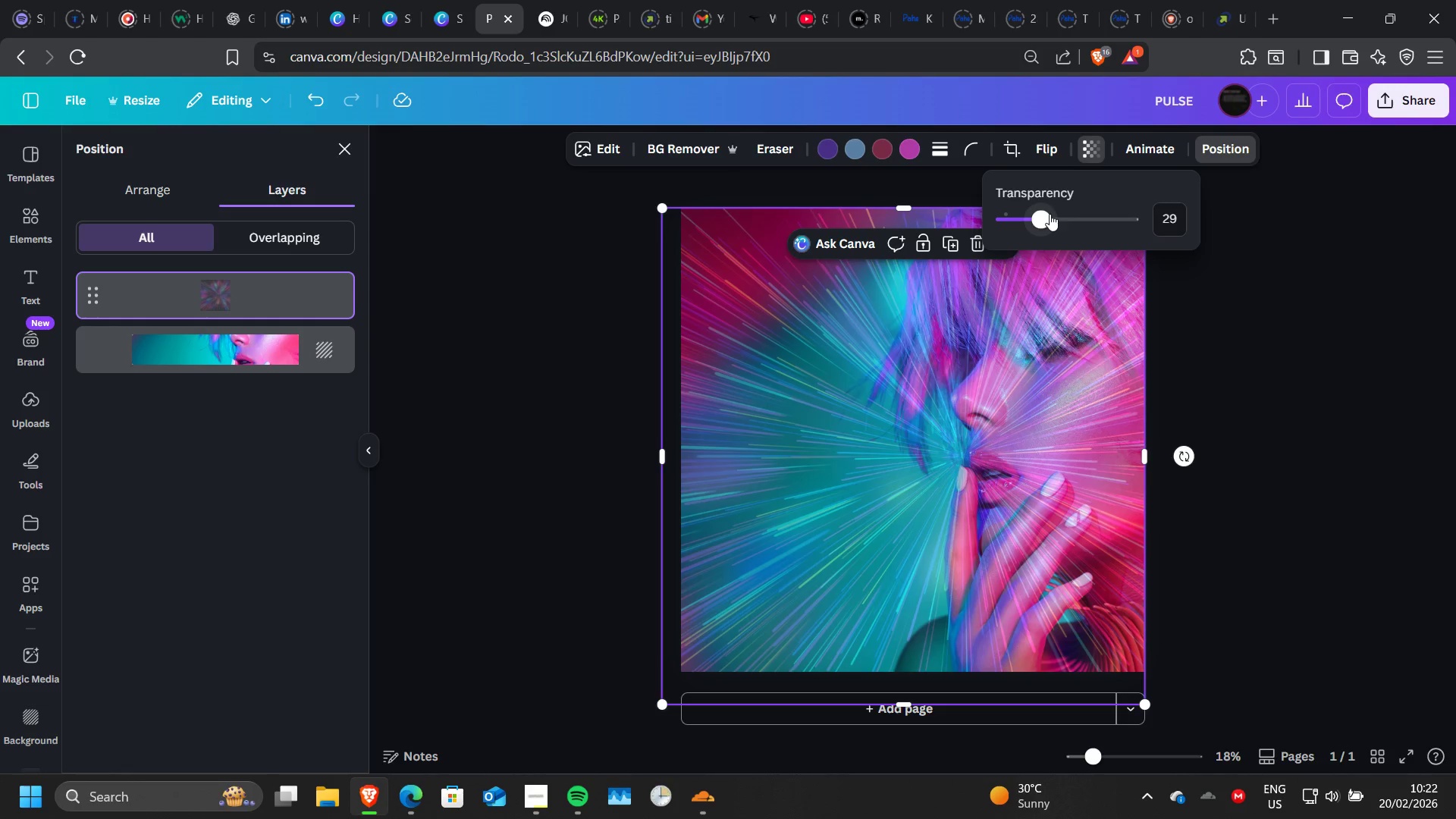 
left_click_drag(start_coordinate=[1050, 214], to_coordinate=[971, 230])
 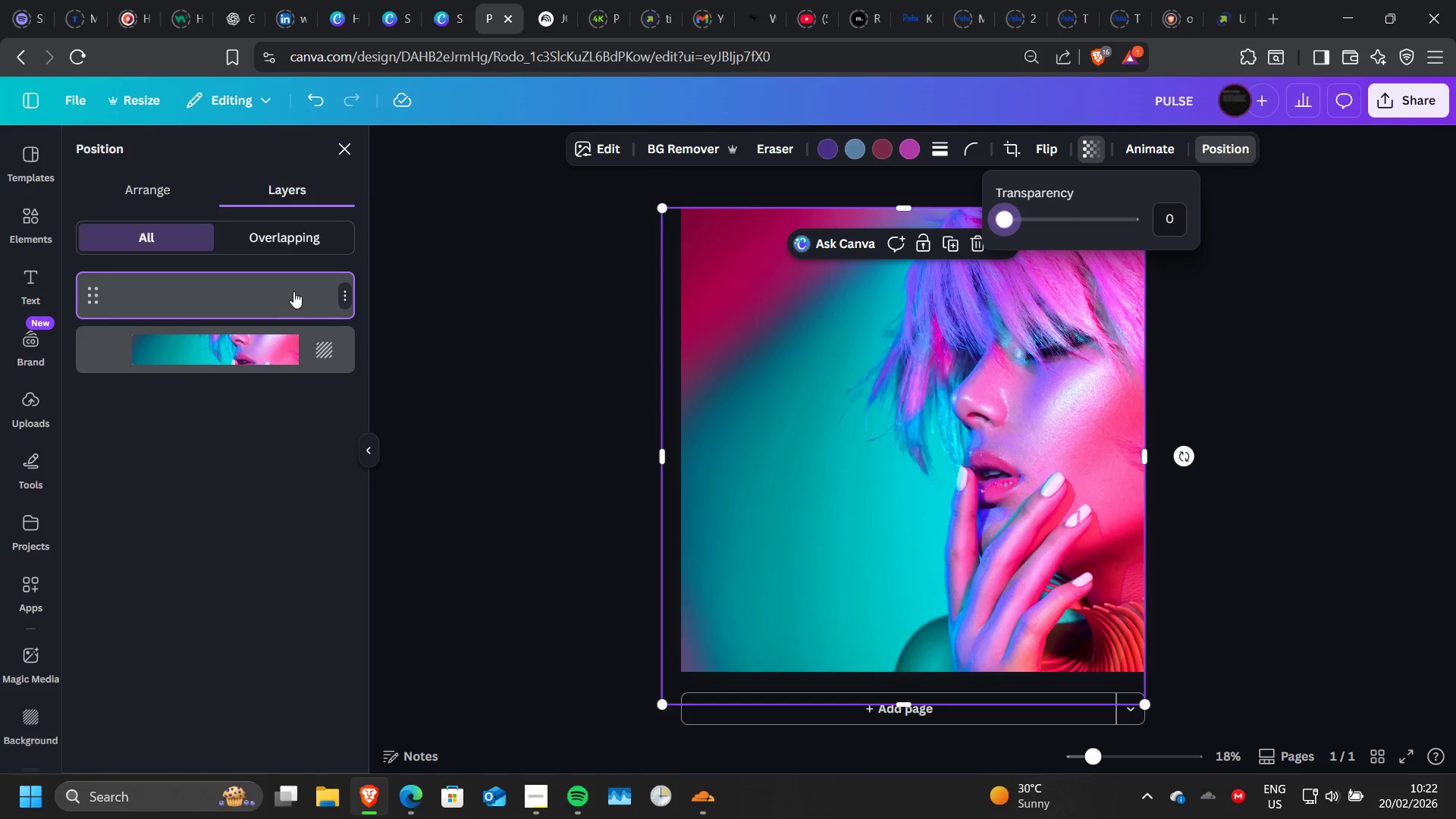 
left_click([293, 291])
 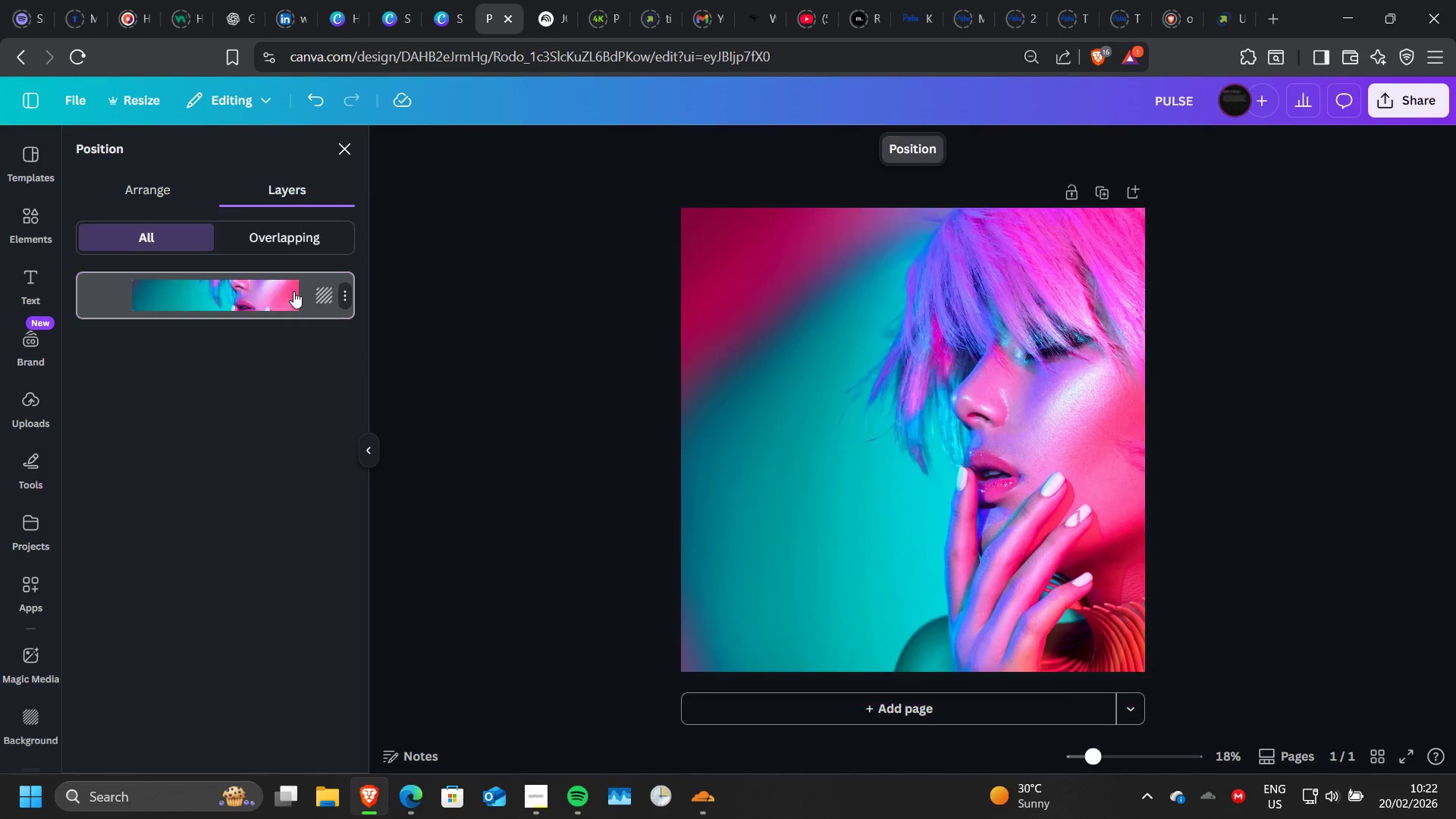 
key(Delete)
 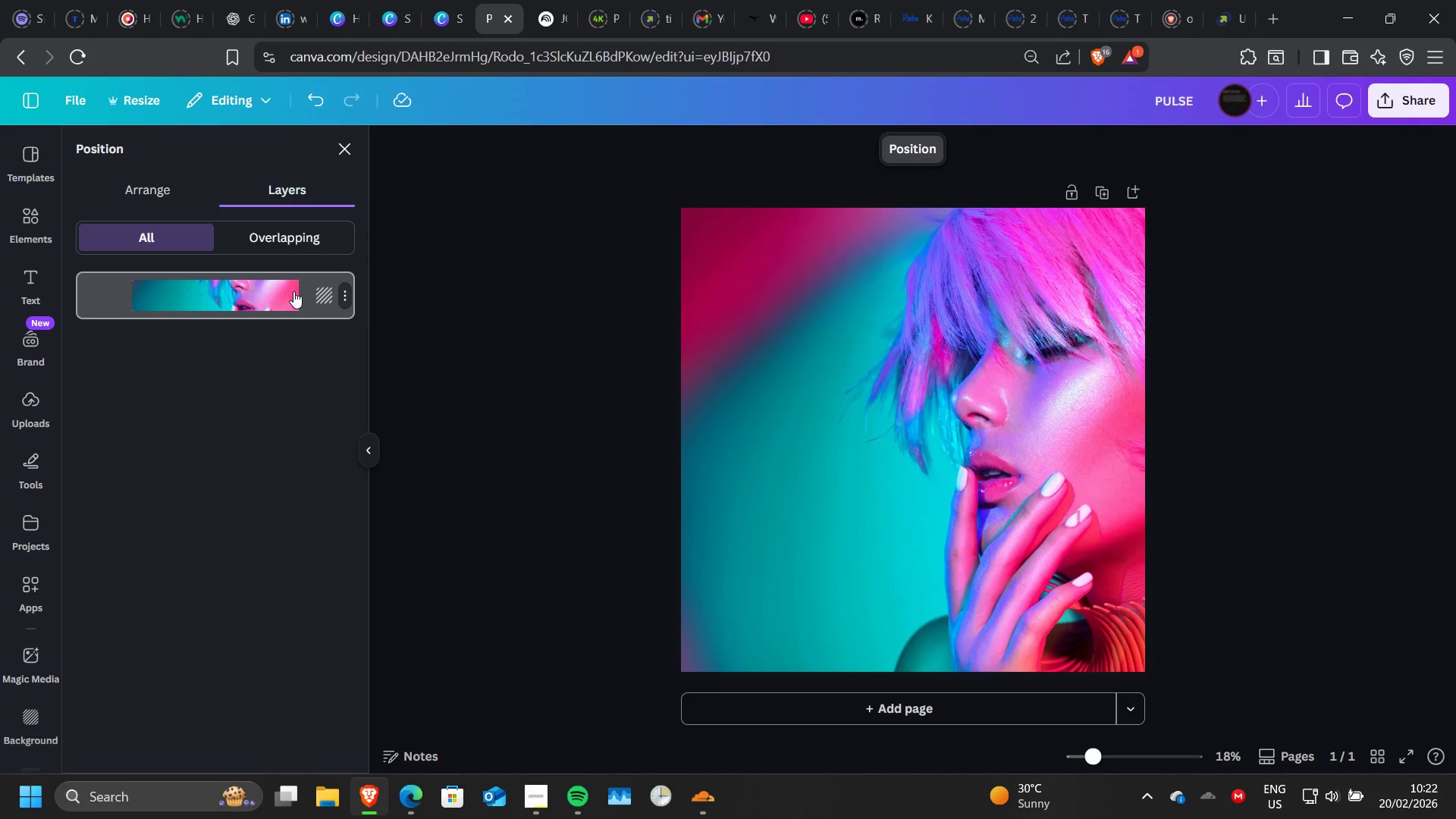 
wait(15.14)
 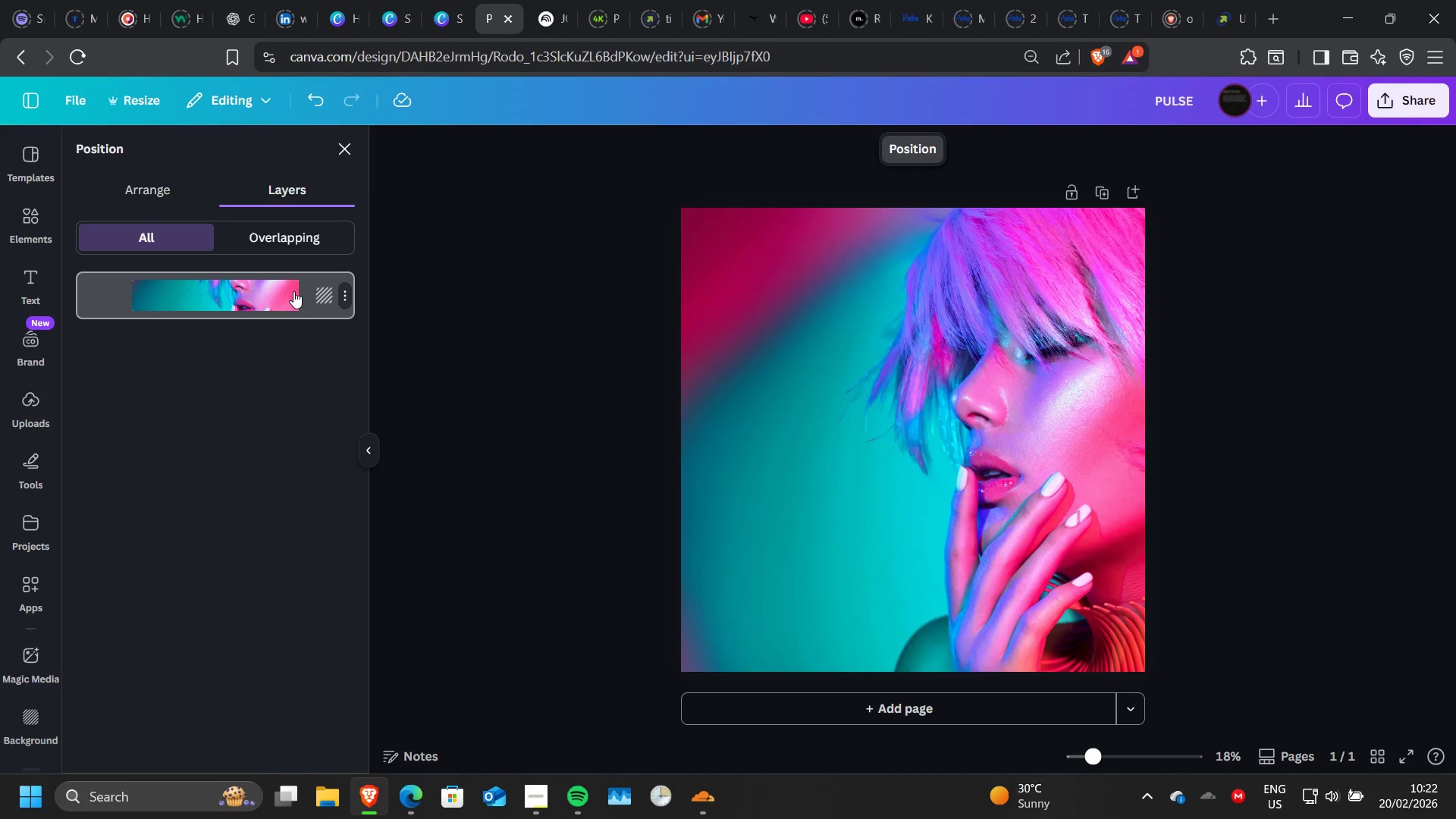 
left_click([48, 151])
 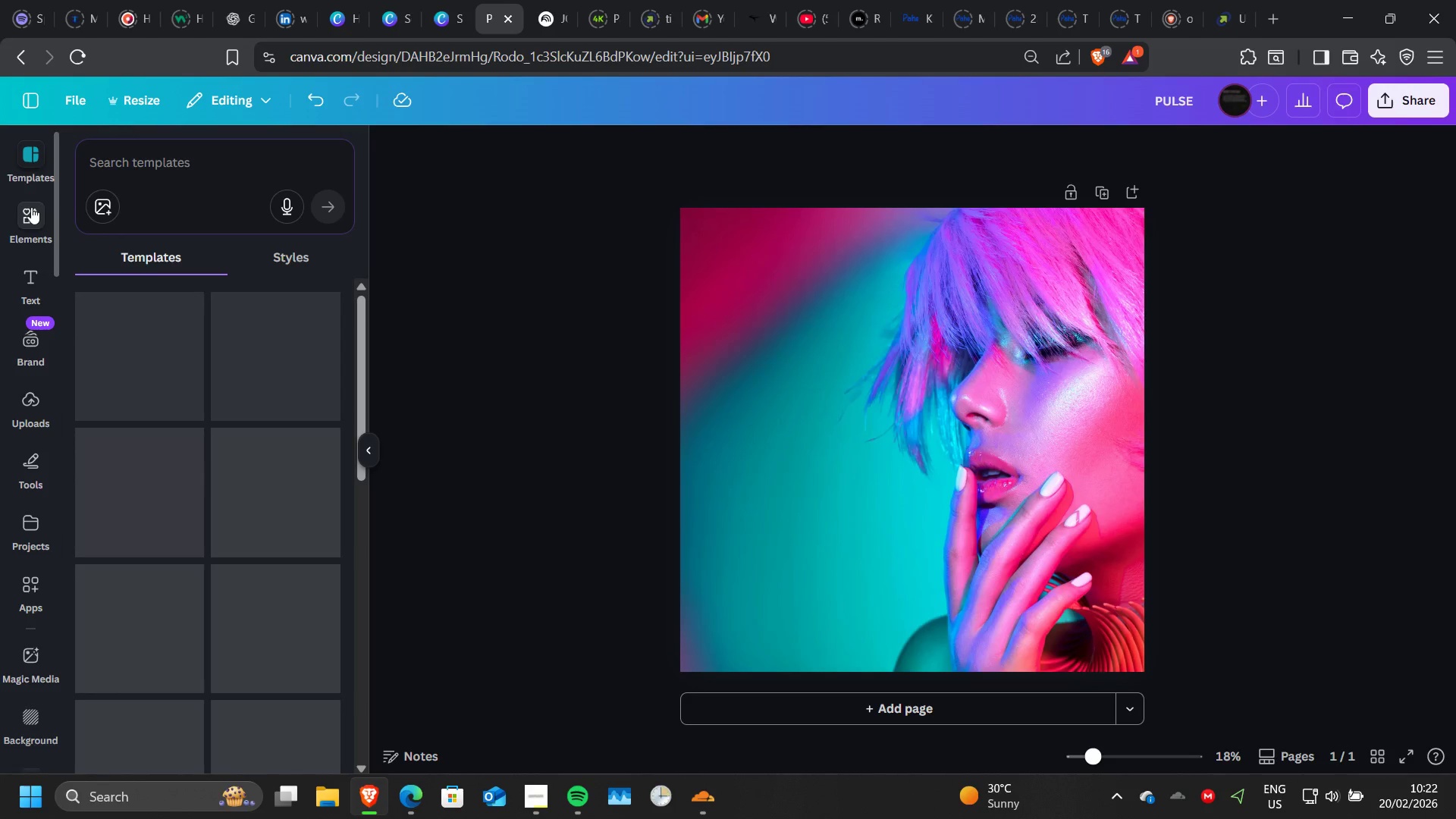 
left_click([31, 207])
 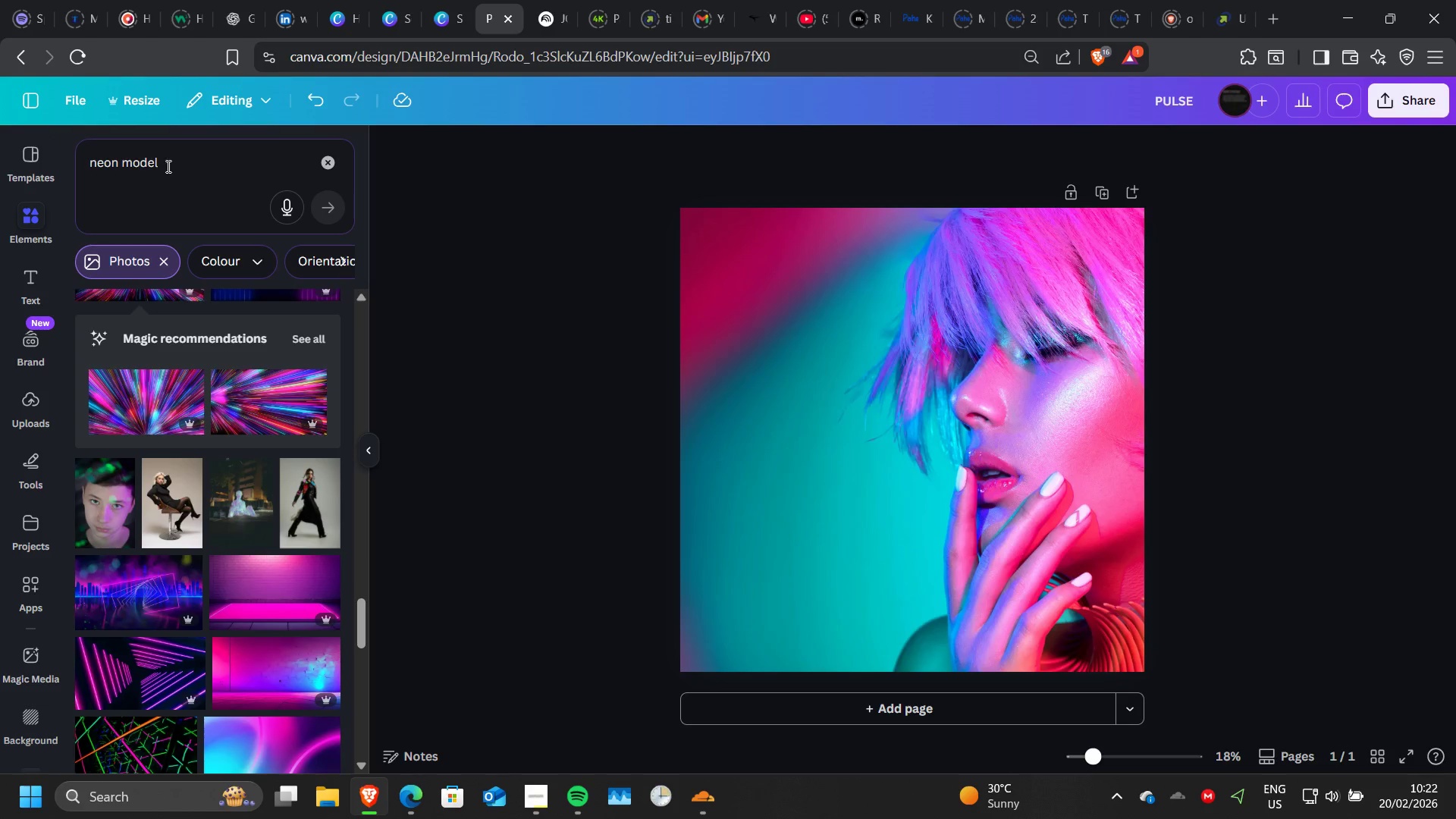 
left_click_drag(start_coordinate=[167, 166], to_coordinate=[93, 174])
 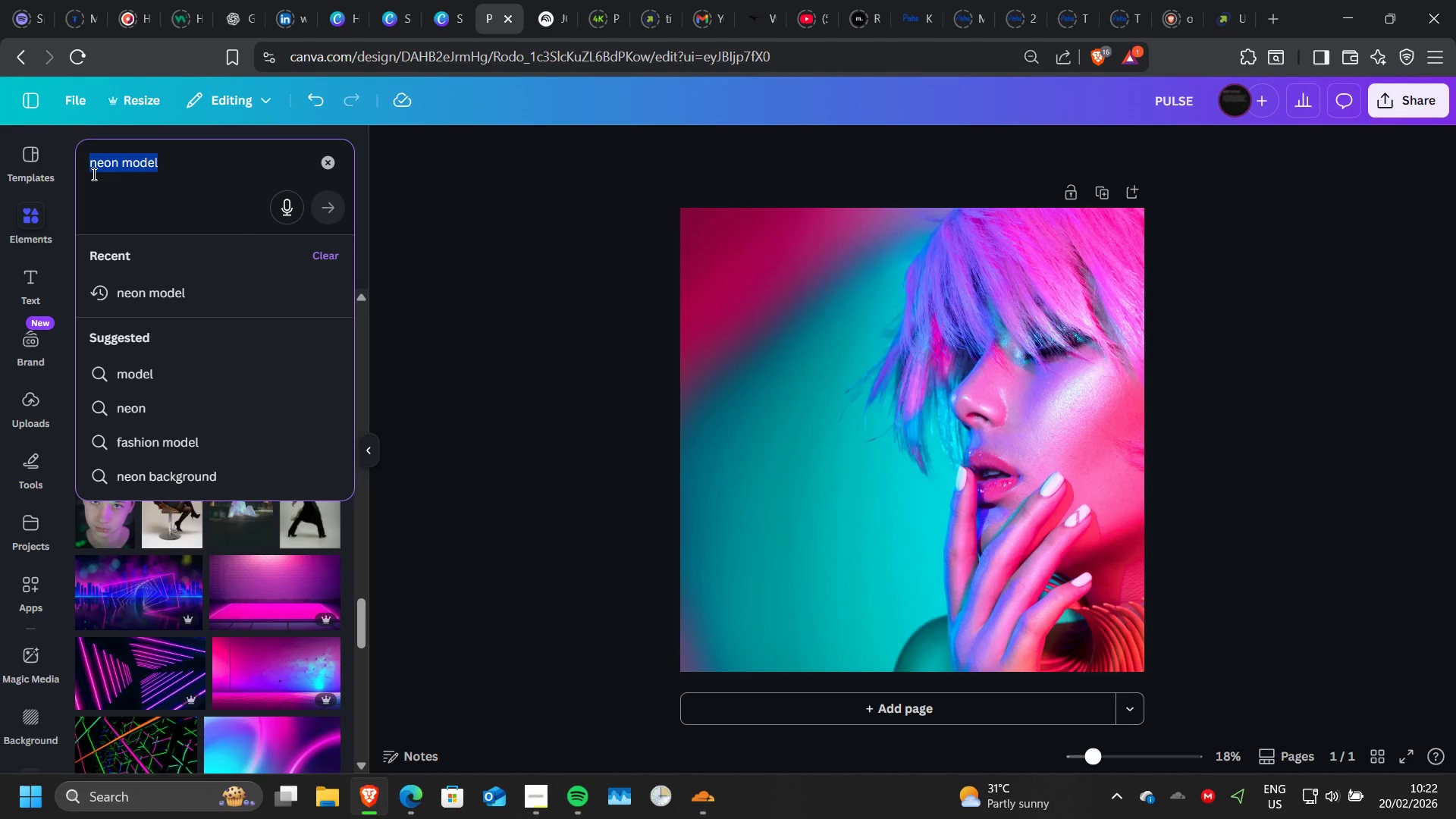 
type(NEN ELEMENTS)
 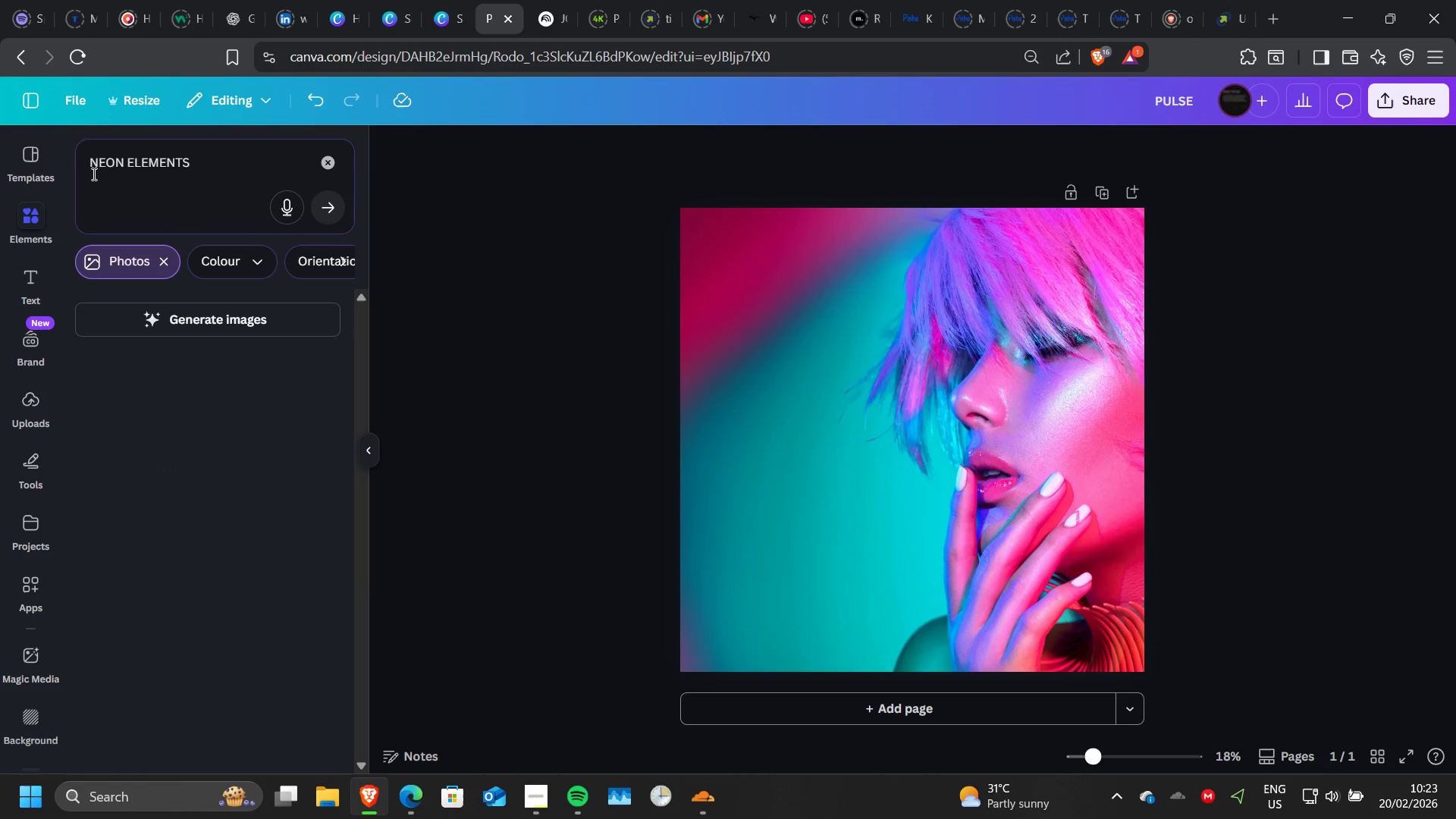 
key(Enter)
 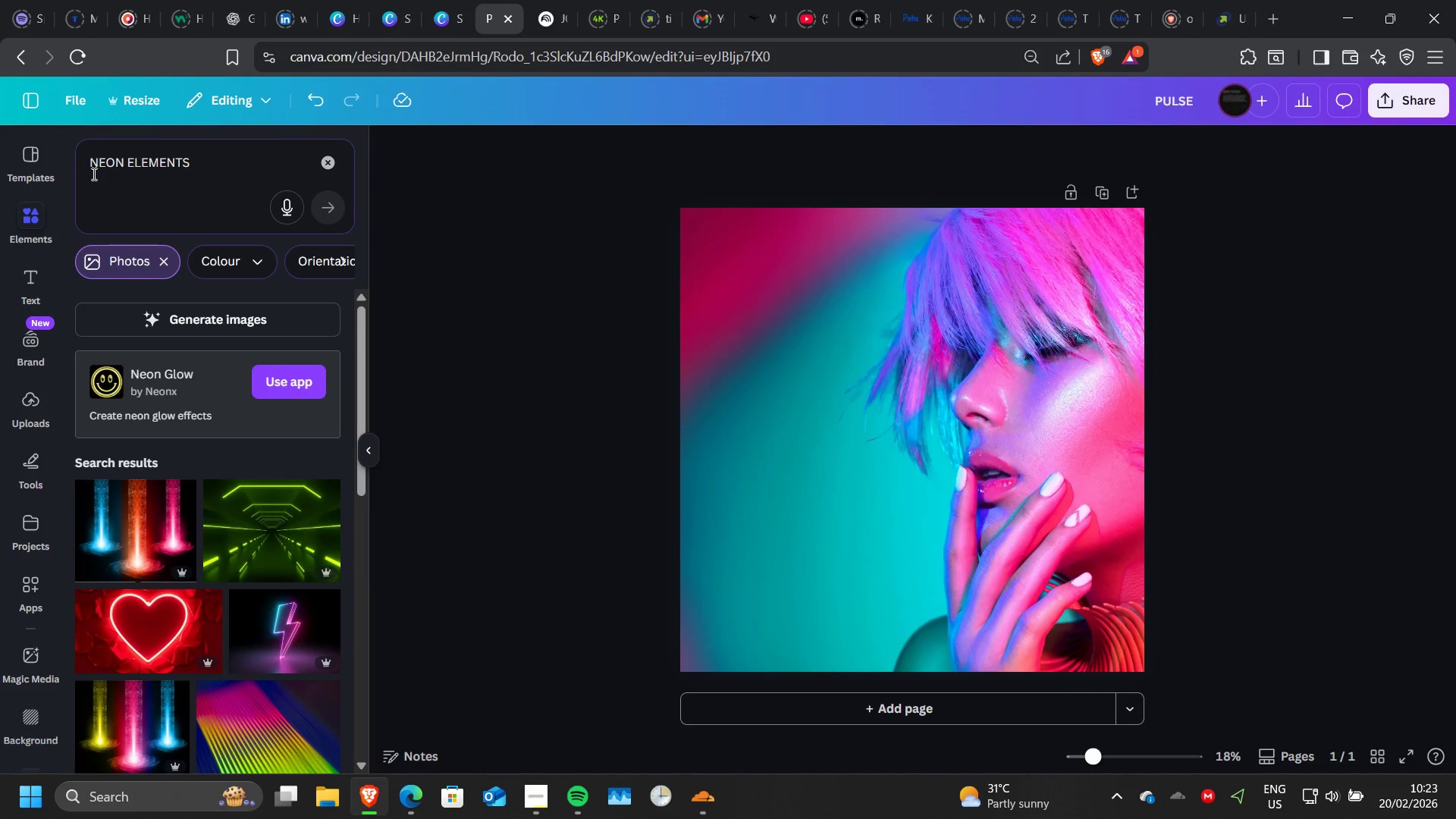 
scroll: coordinate [218, 369], scroll_direction: down, amount: 7.0
 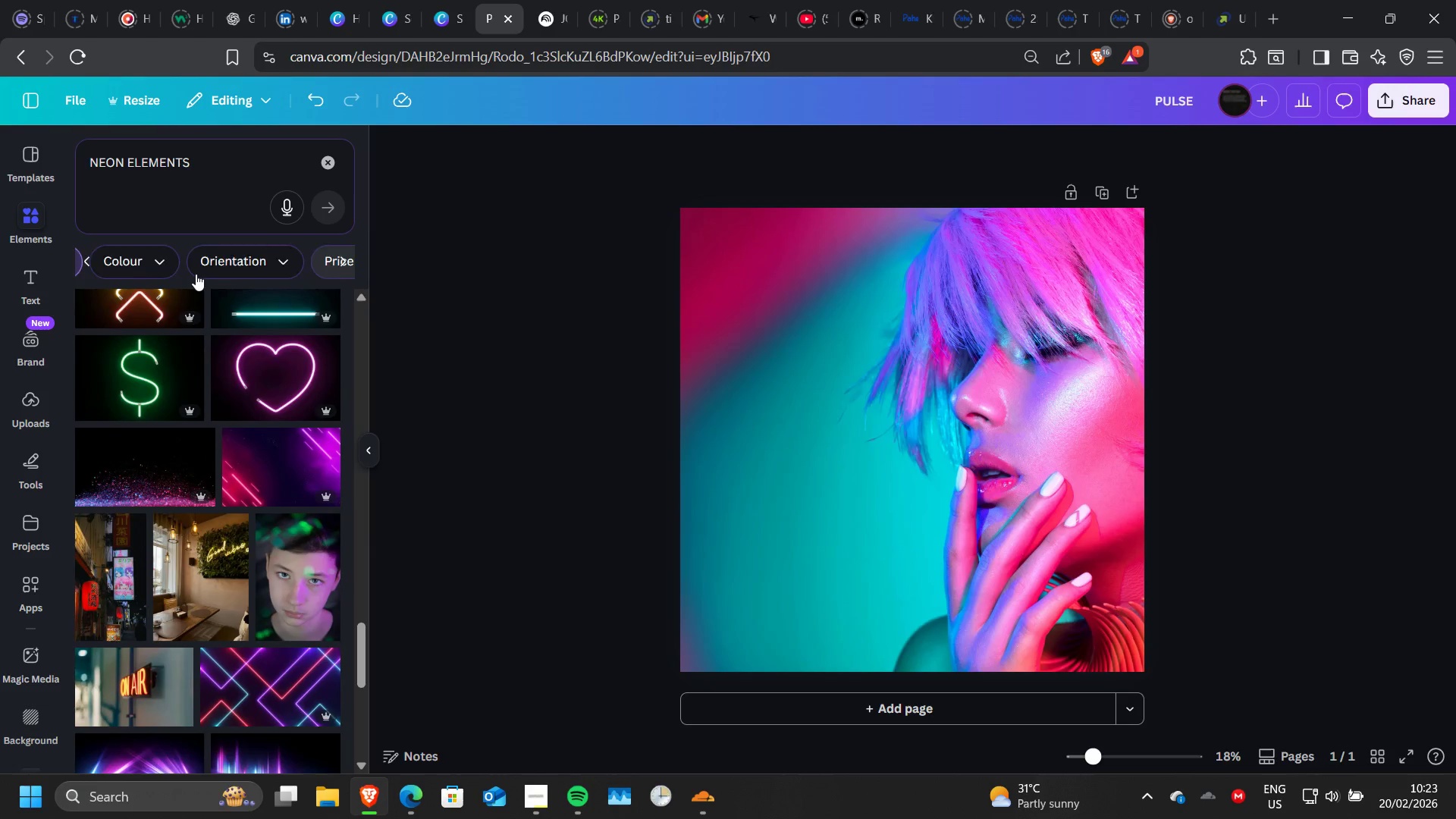 
left_click([163, 262])
 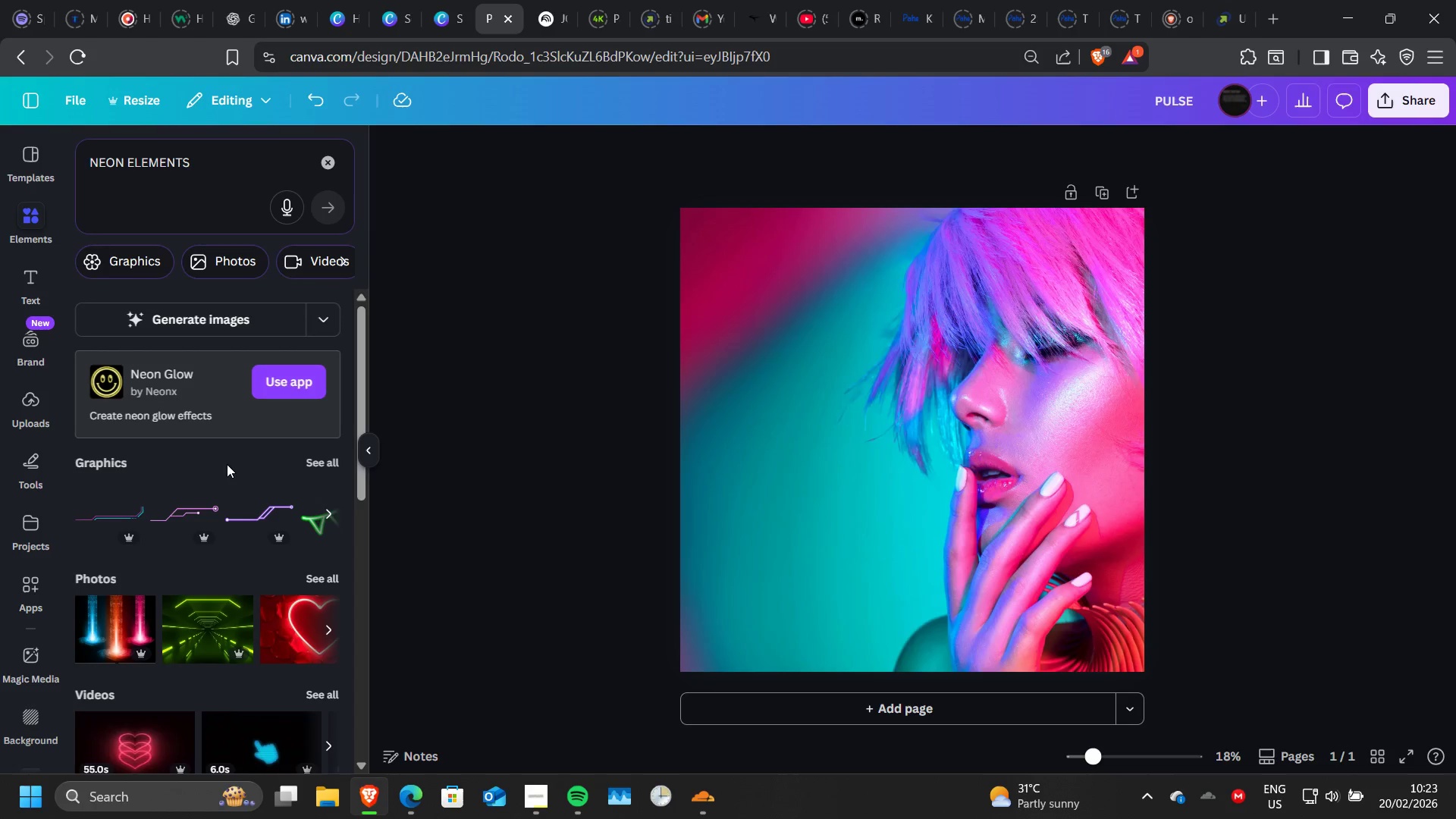 
left_click([336, 460])
 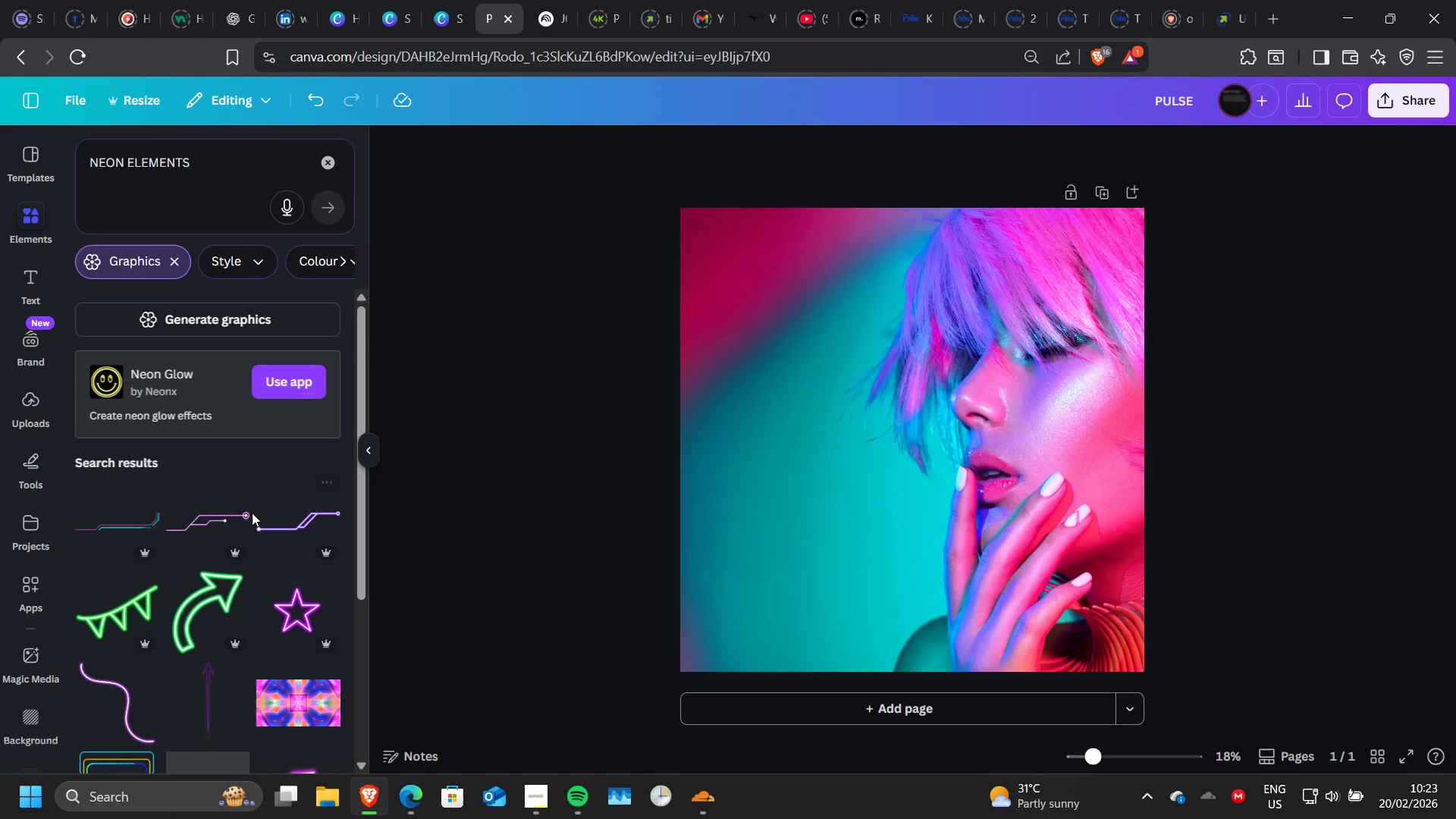 
scroll: coordinate [203, 499], scroll_direction: down, amount: 4.0
 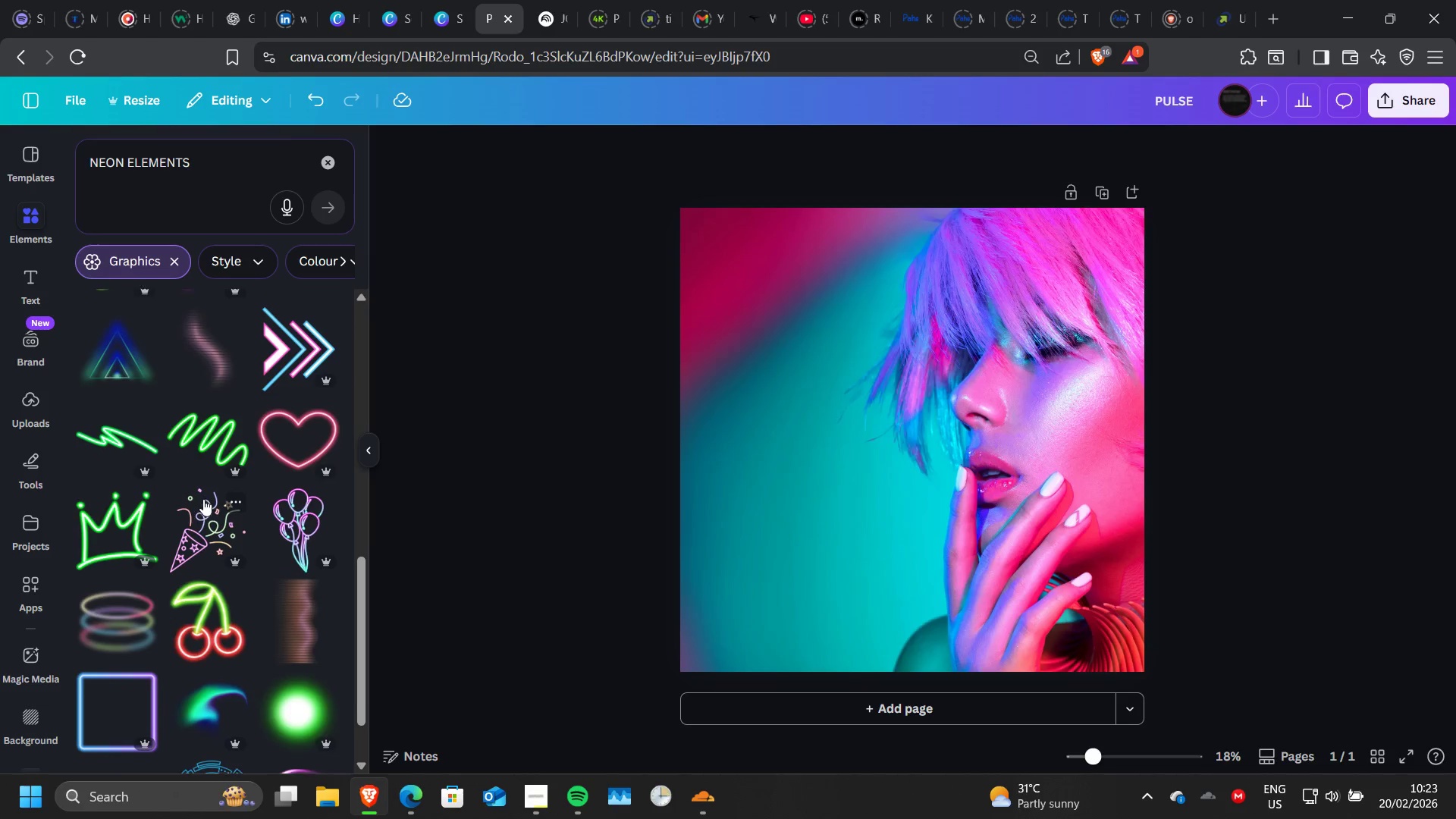 
scroll: coordinate [203, 499], scroll_direction: none, amount: 0.0
 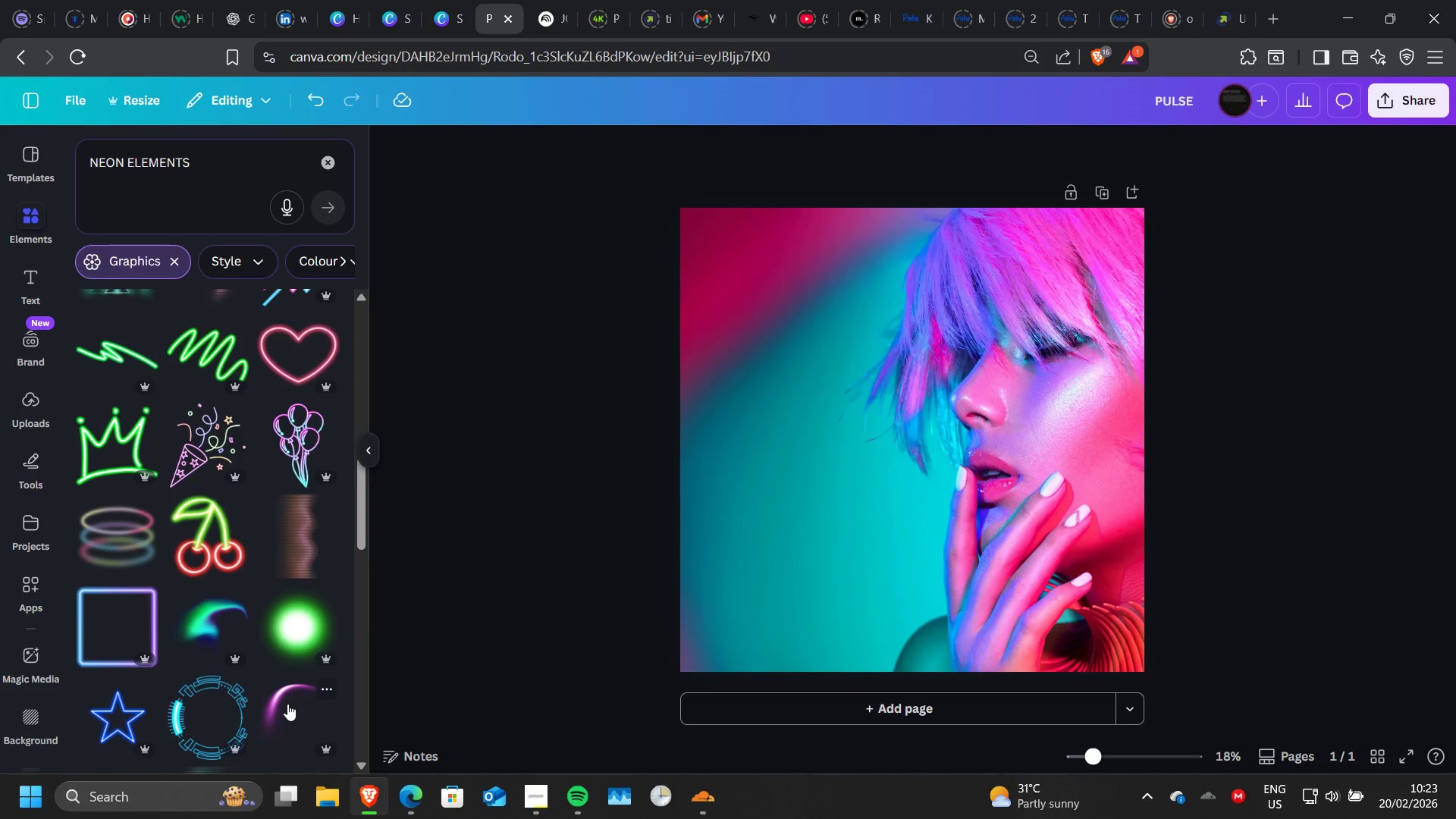 
left_click([287, 704])
 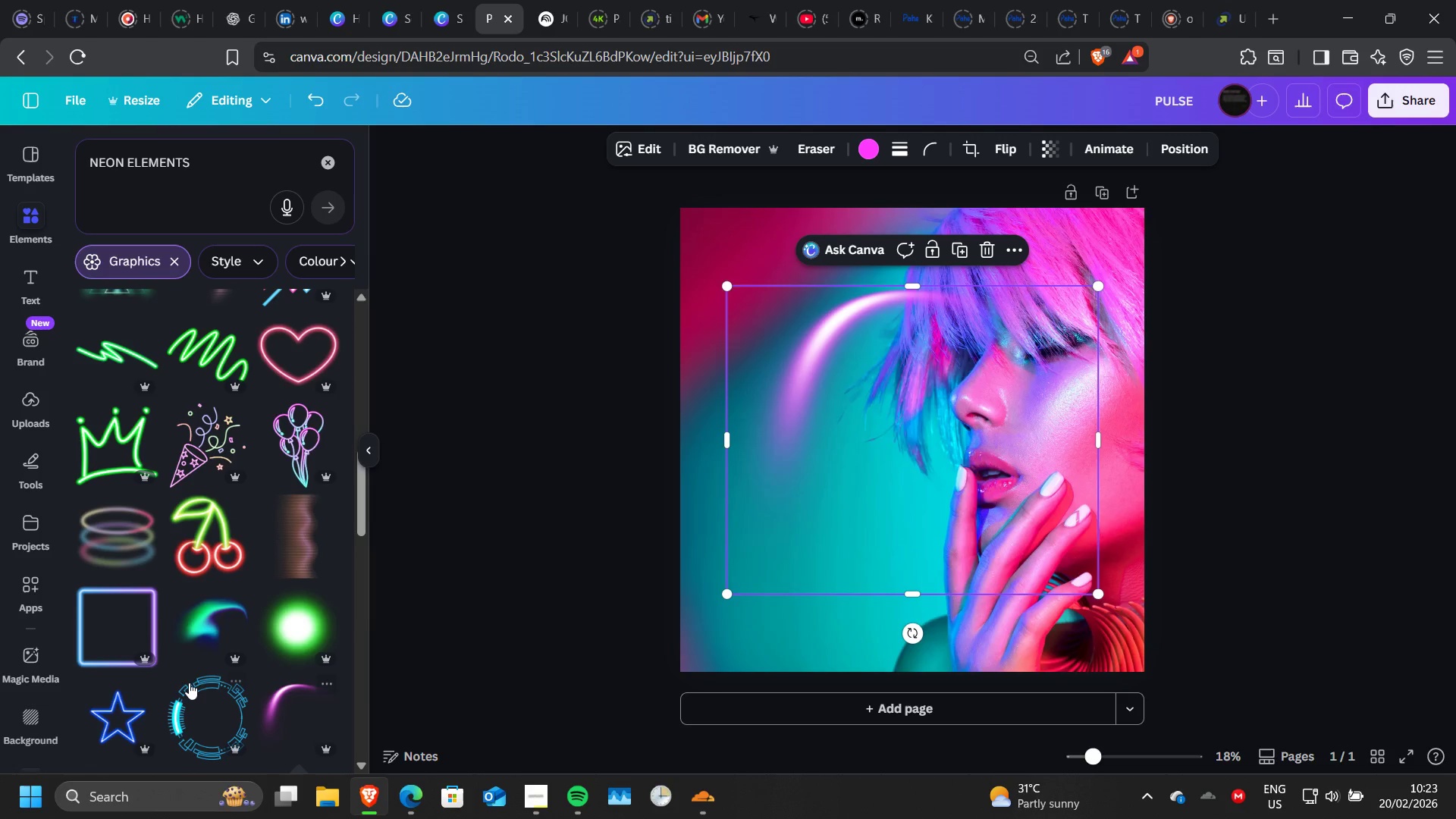 
scroll: coordinate [207, 654], scroll_direction: down, amount: 4.0
 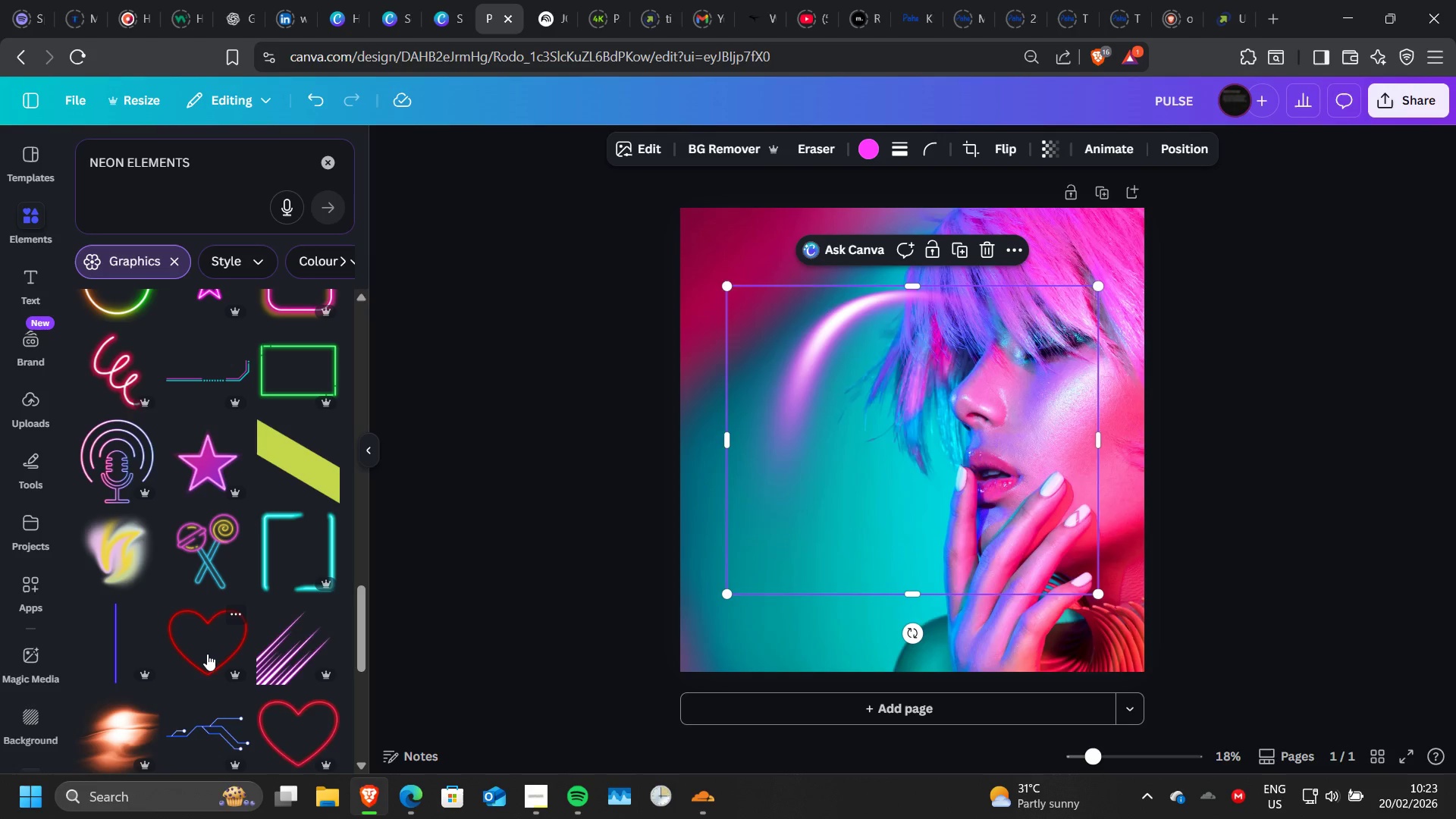 
scroll: coordinate [207, 654], scroll_direction: none, amount: 0.0
 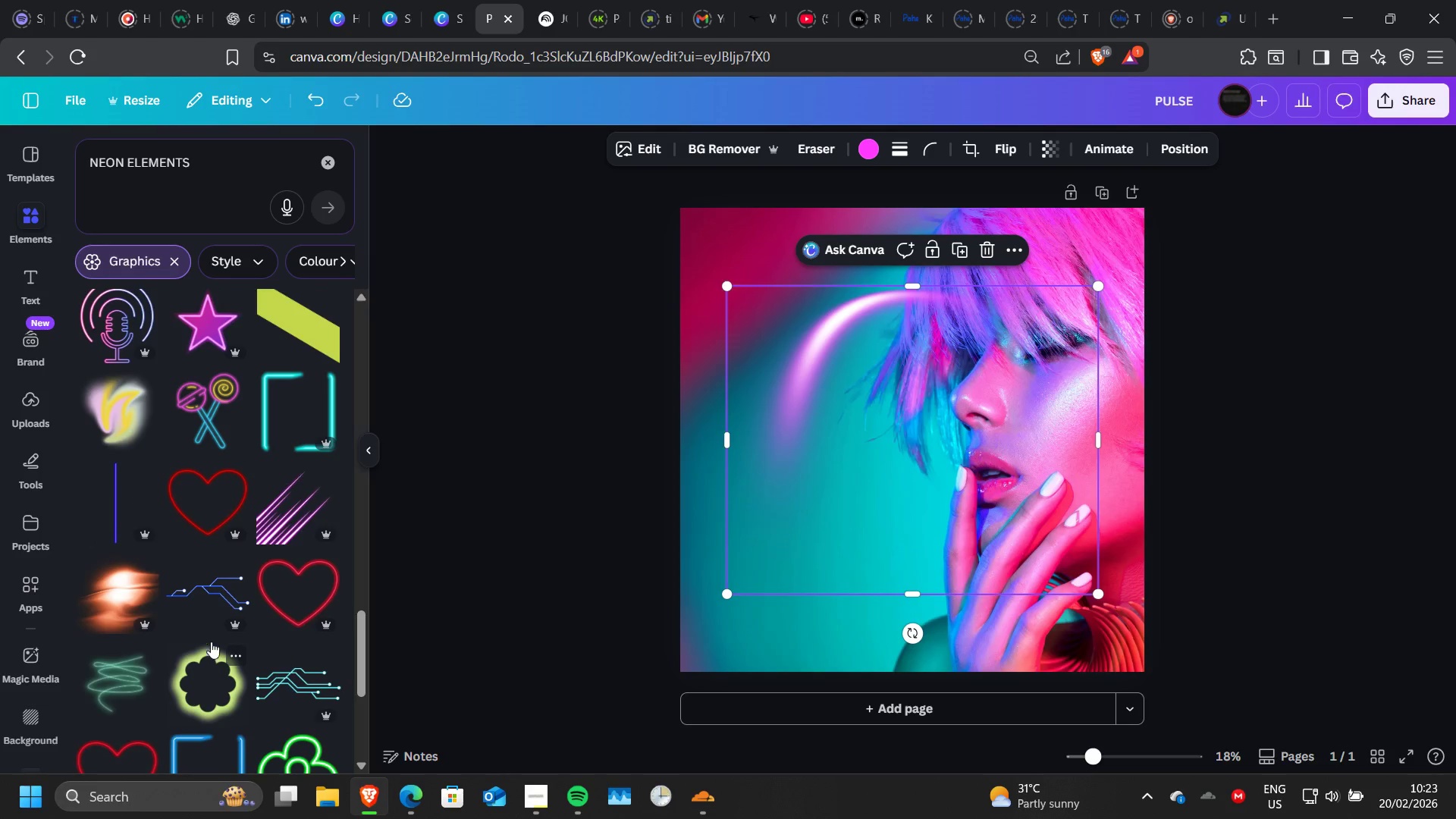 
scroll: coordinate [243, 566], scroll_direction: up, amount: 4.0
 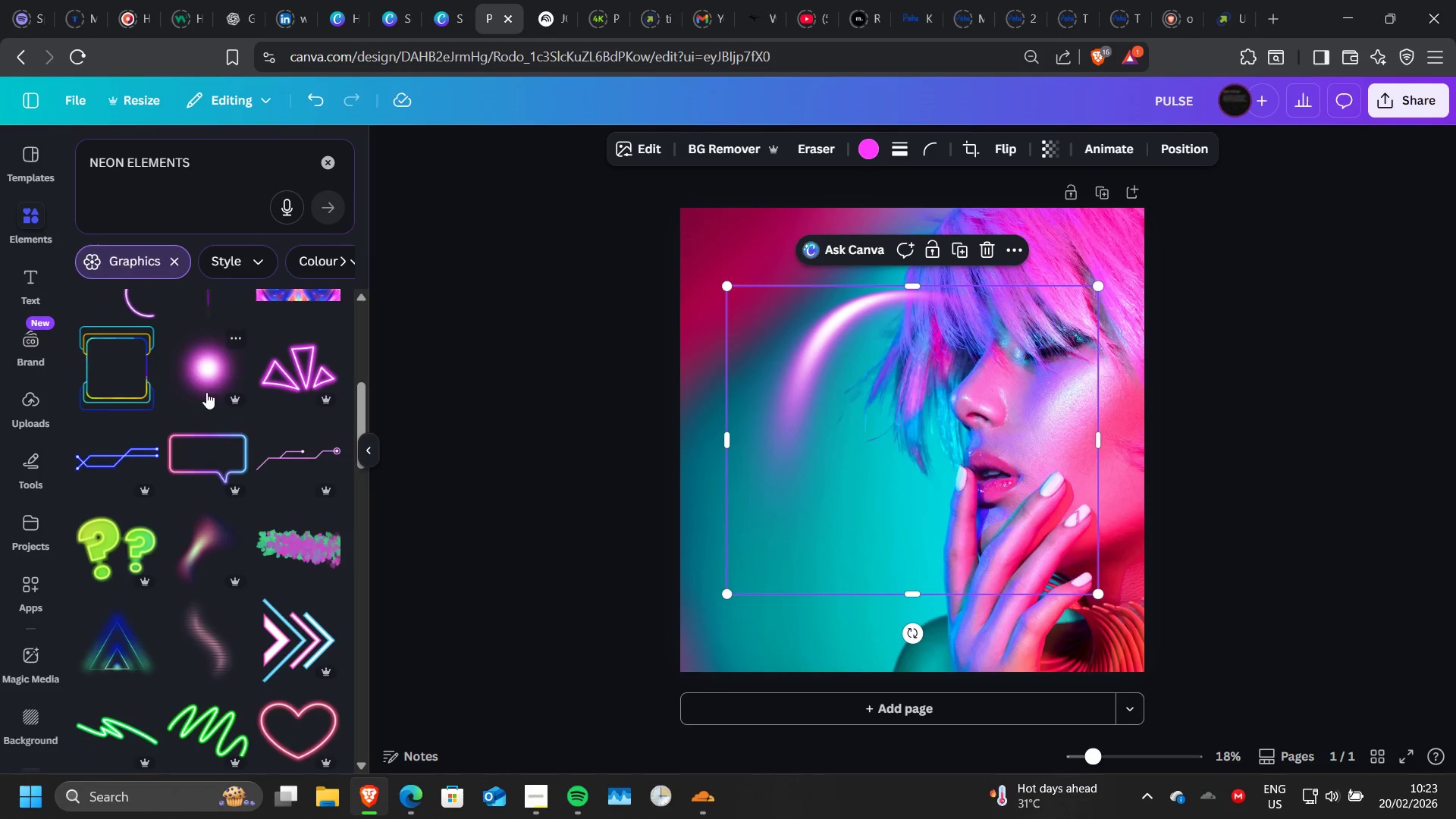 
left_click([202, 386])
 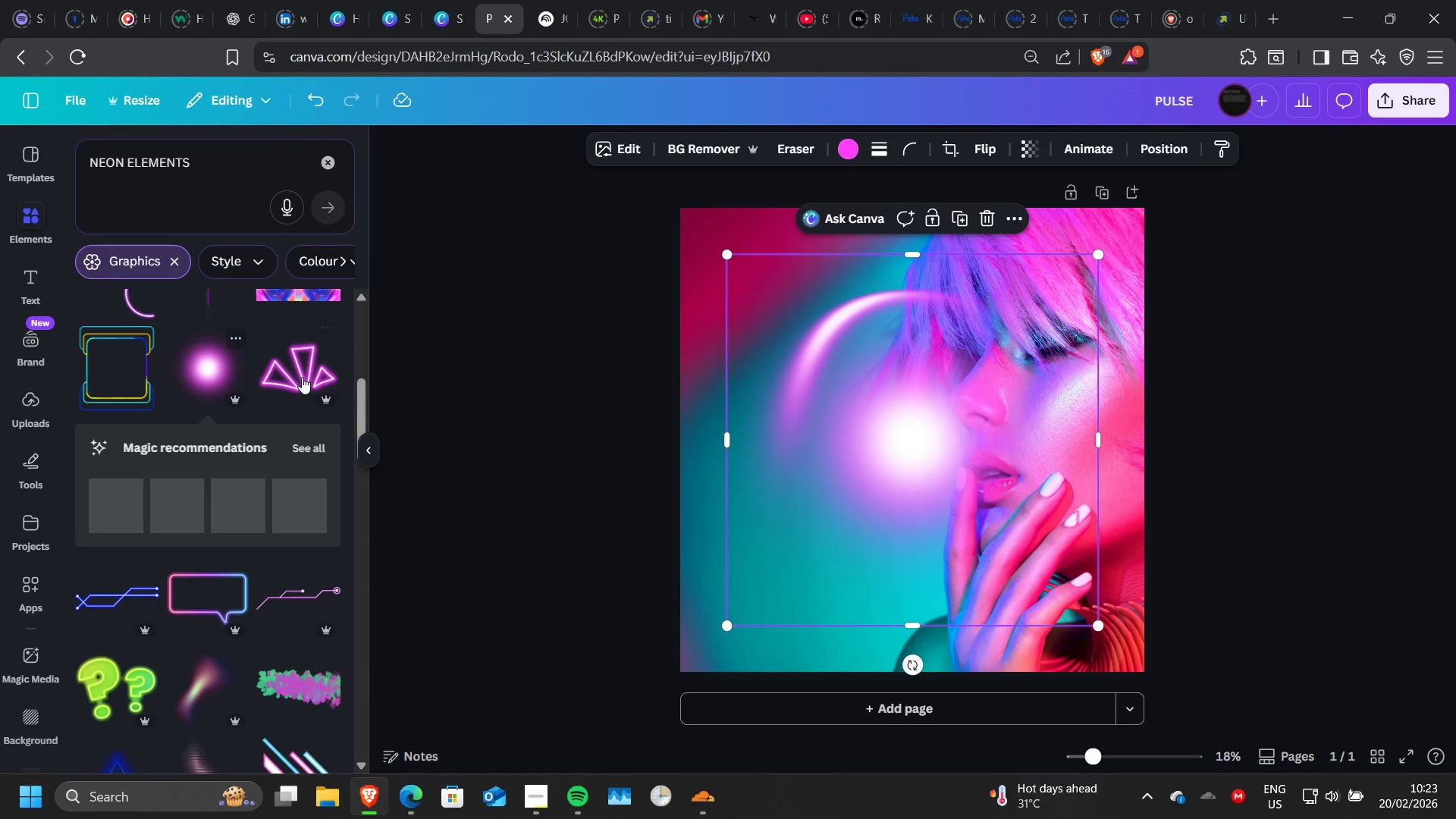 
left_click([302, 377])
 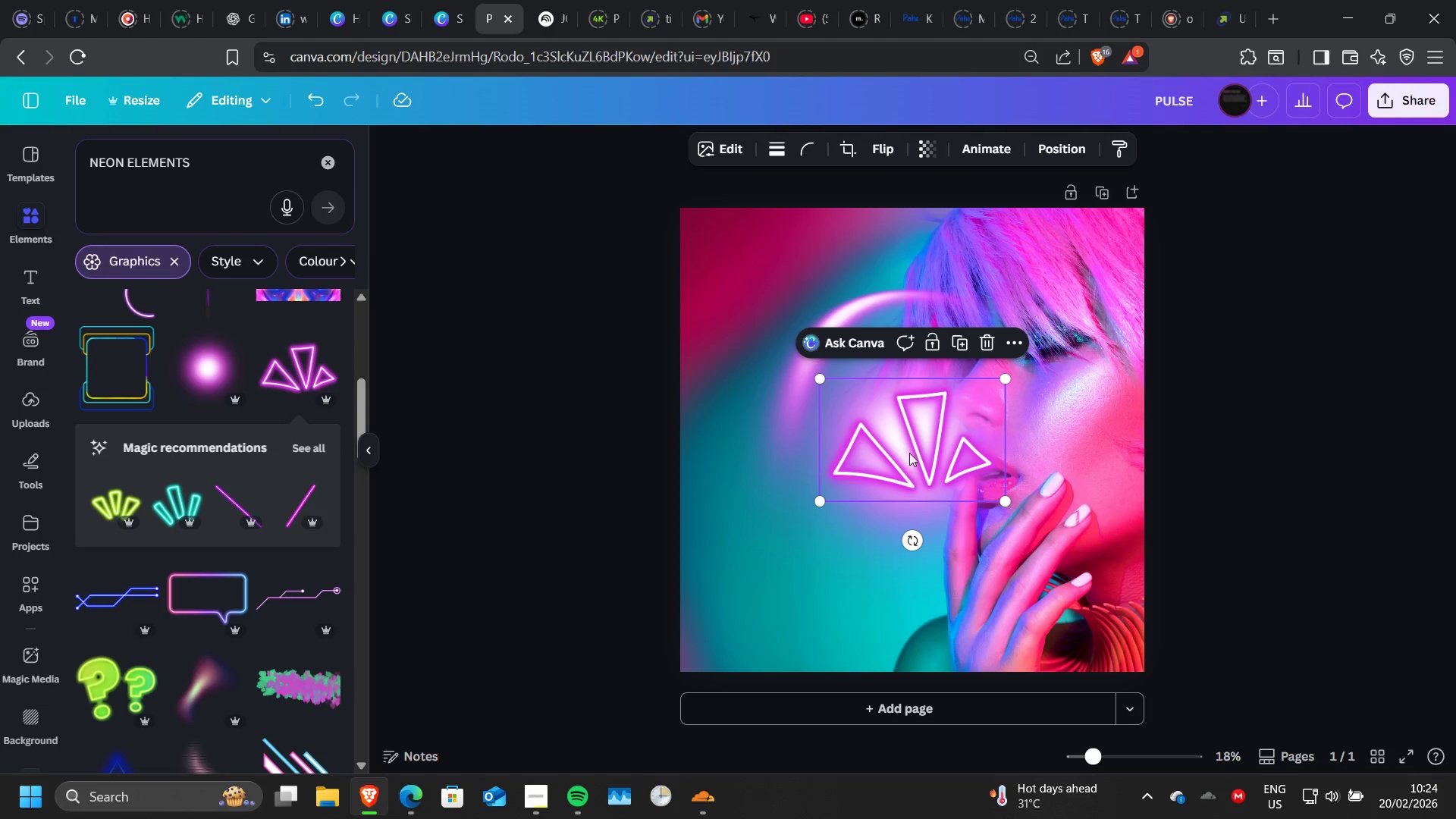 
left_click_drag(start_coordinate=[913, 452], to_coordinate=[946, 485])
 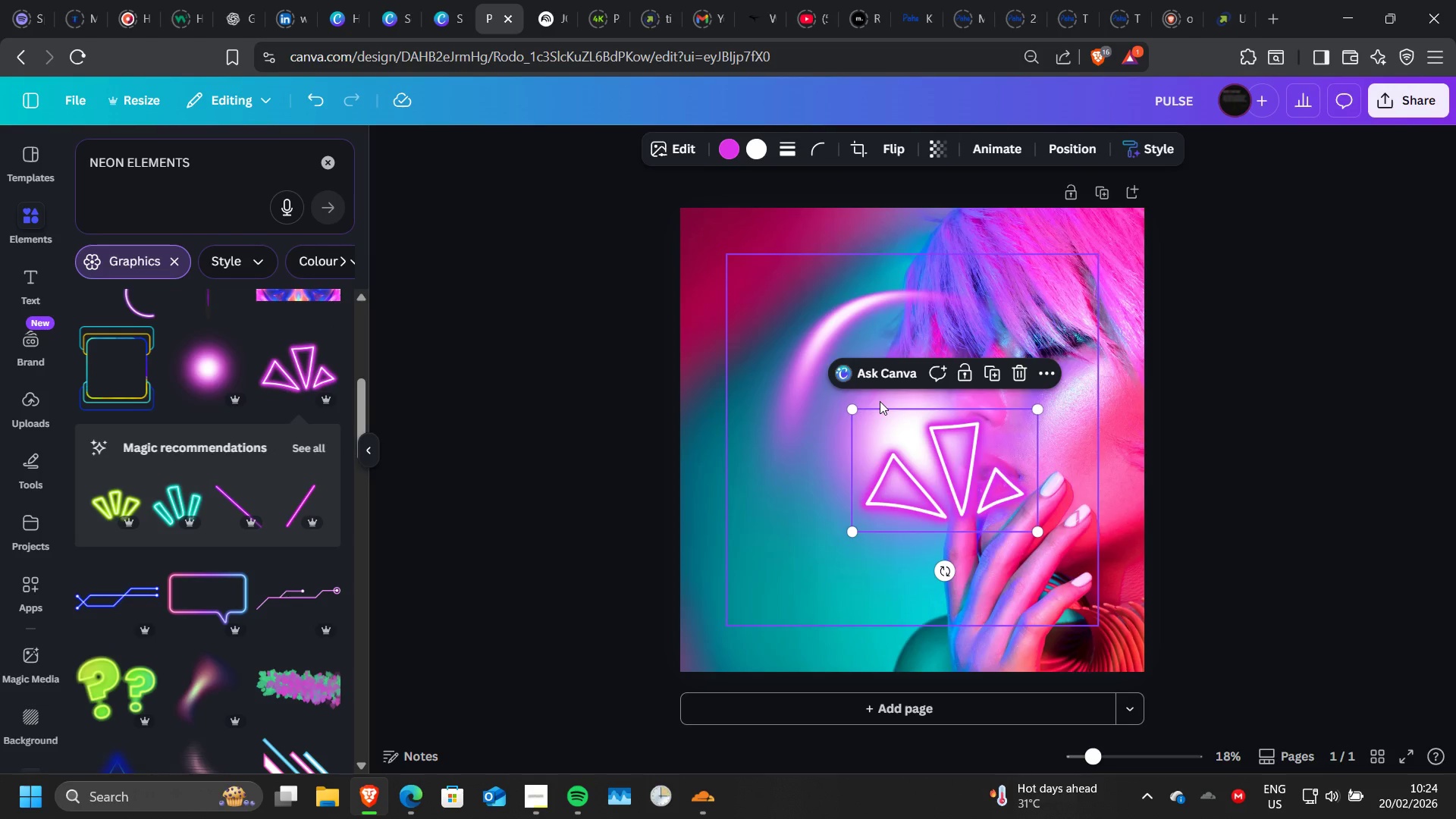 
left_click_drag(start_coordinate=[880, 401], to_coordinate=[693, 610])
 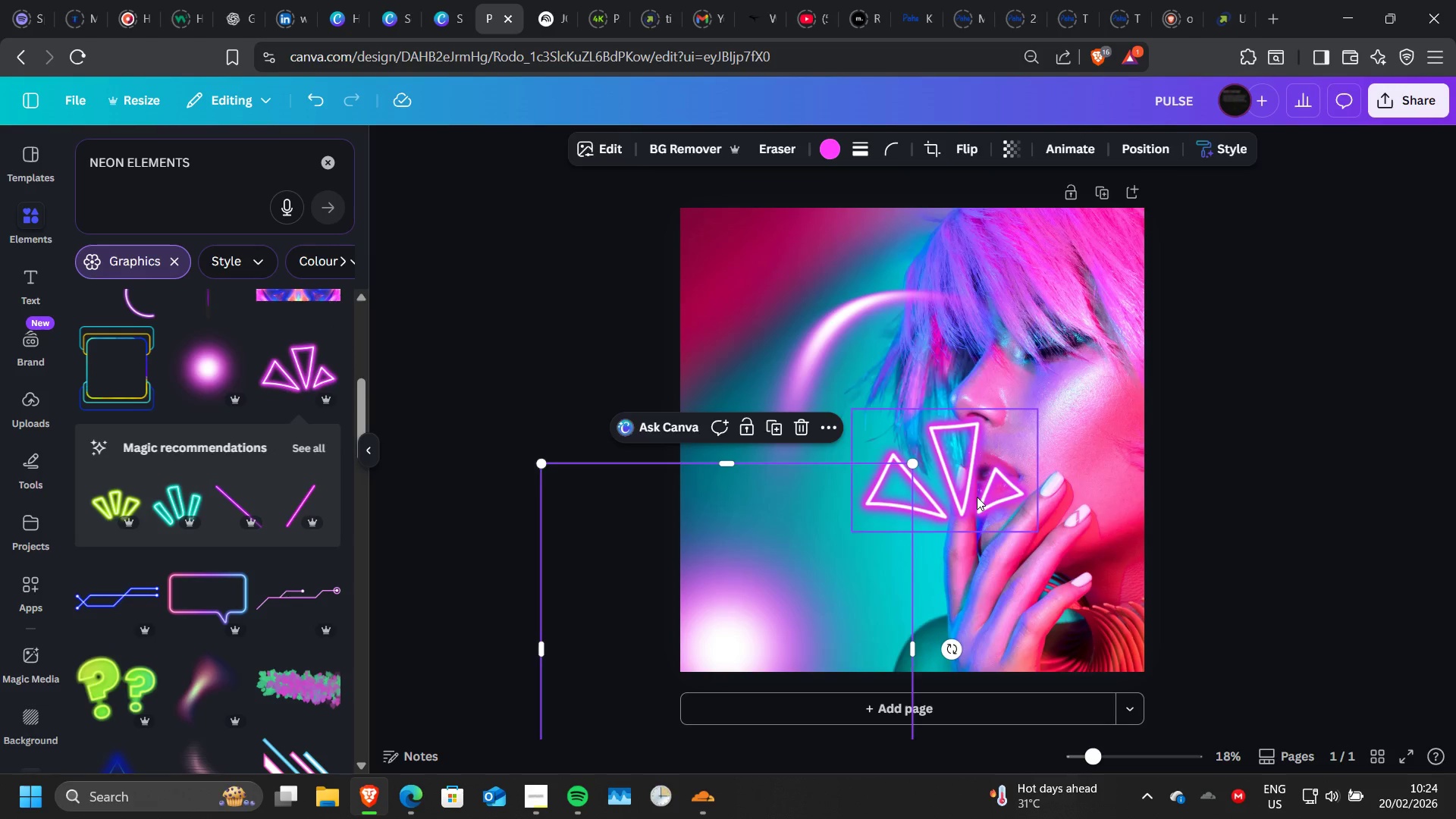 
left_click_drag(start_coordinate=[977, 497], to_coordinate=[954, 470])
 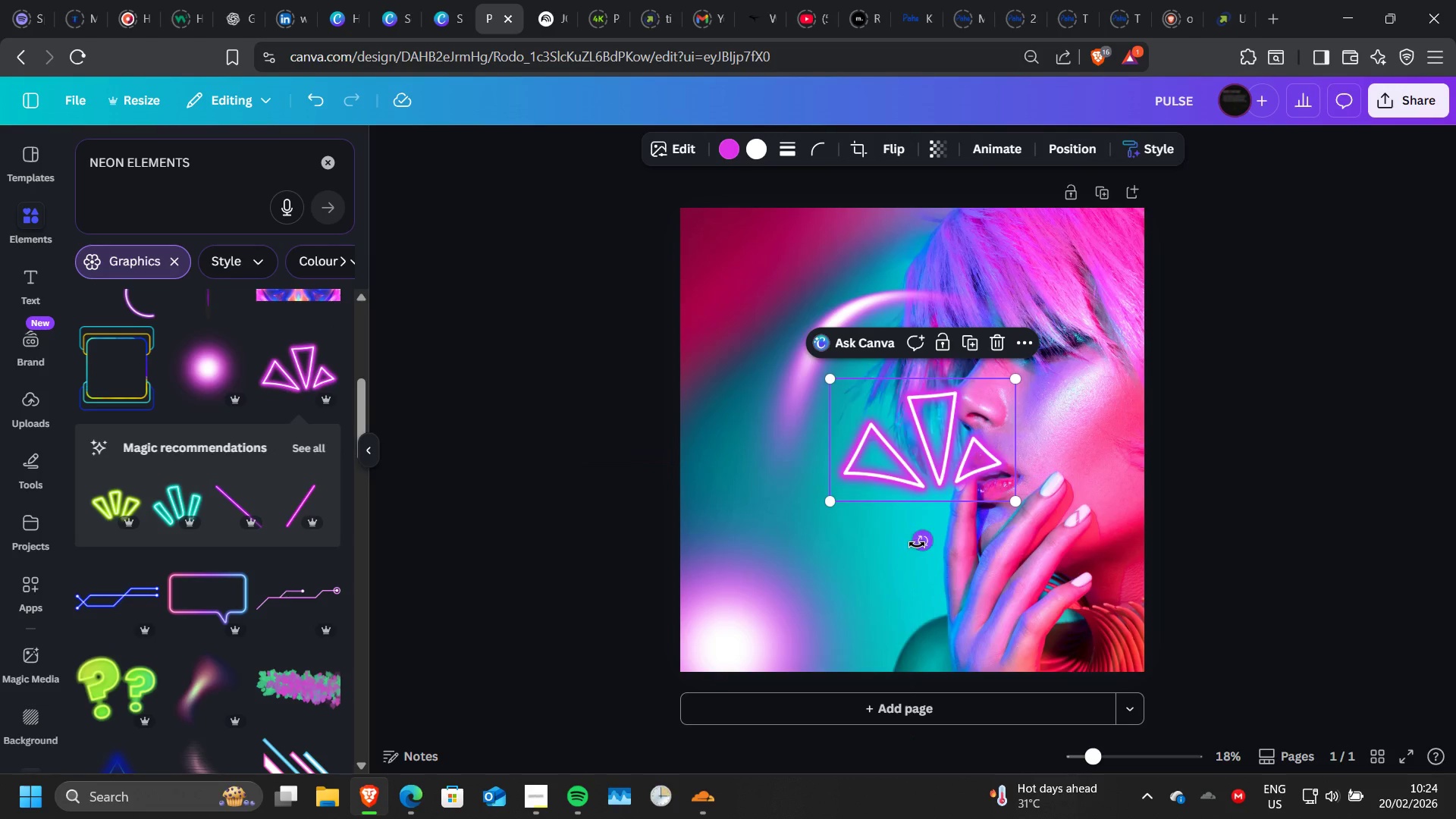 
left_click_drag(start_coordinate=[917, 544], to_coordinate=[979, 541])
 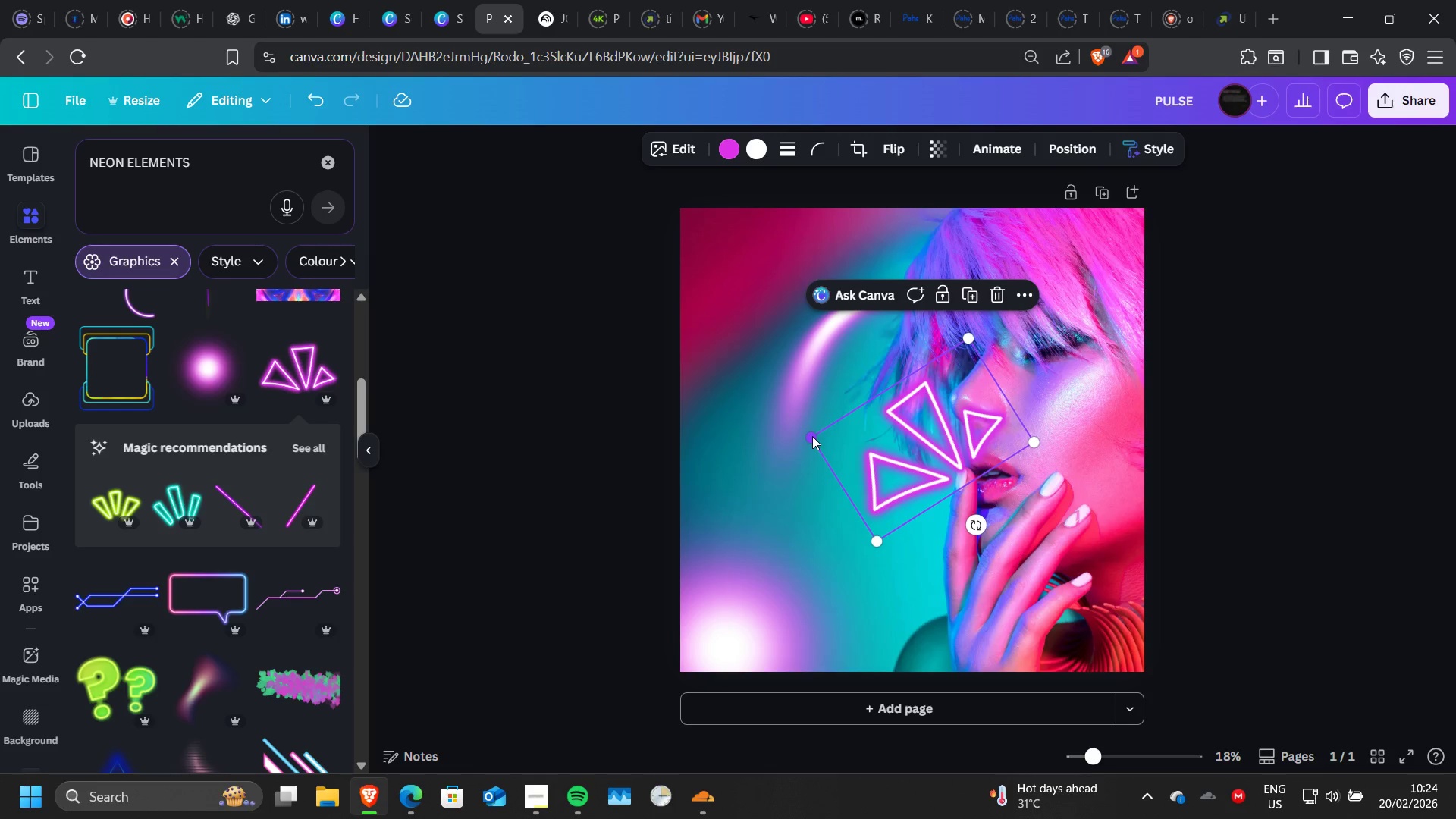 
left_click_drag(start_coordinate=[812, 436], to_coordinate=[900, 447])
 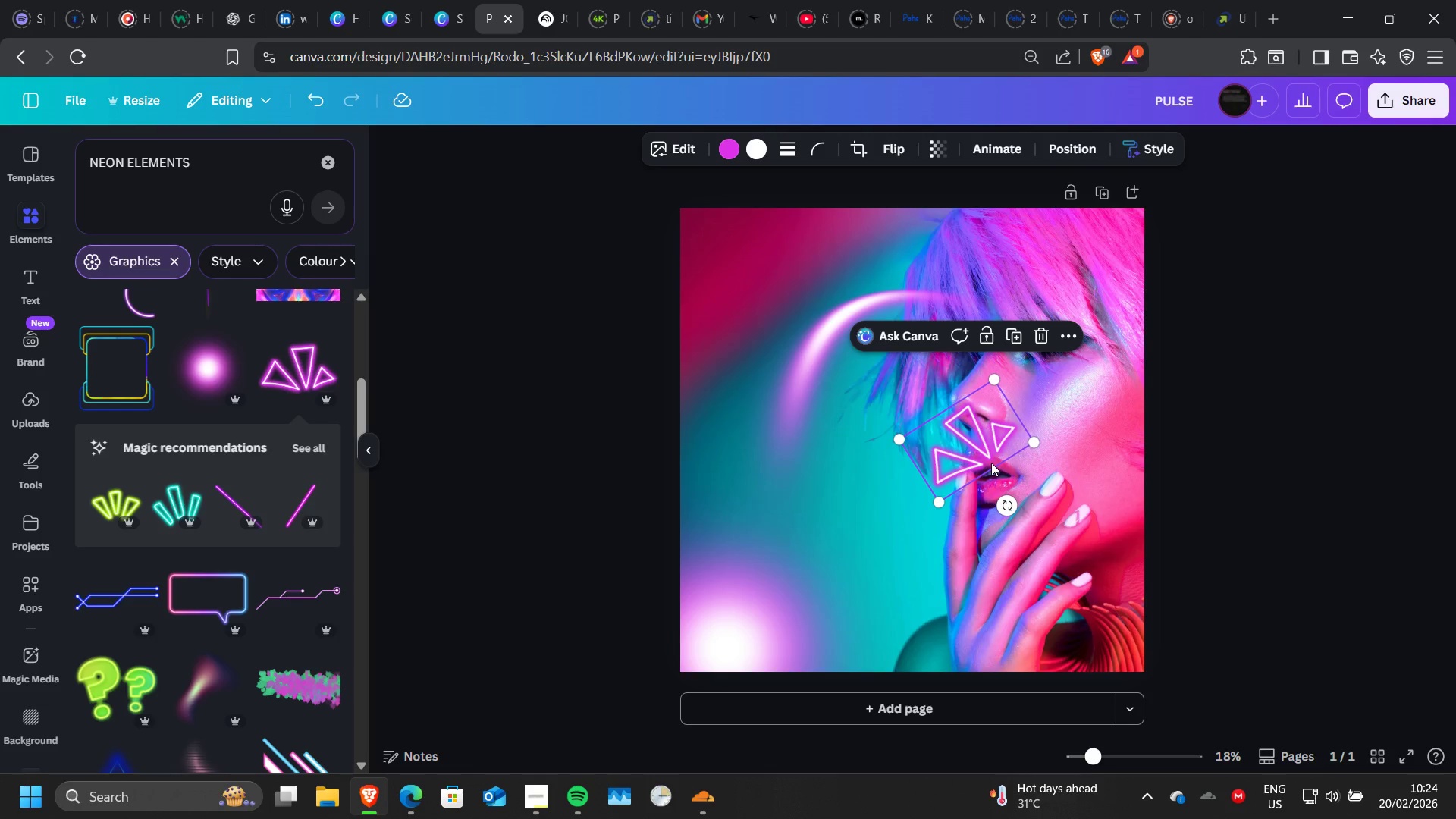 
left_click_drag(start_coordinate=[991, 463], to_coordinate=[961, 472])
 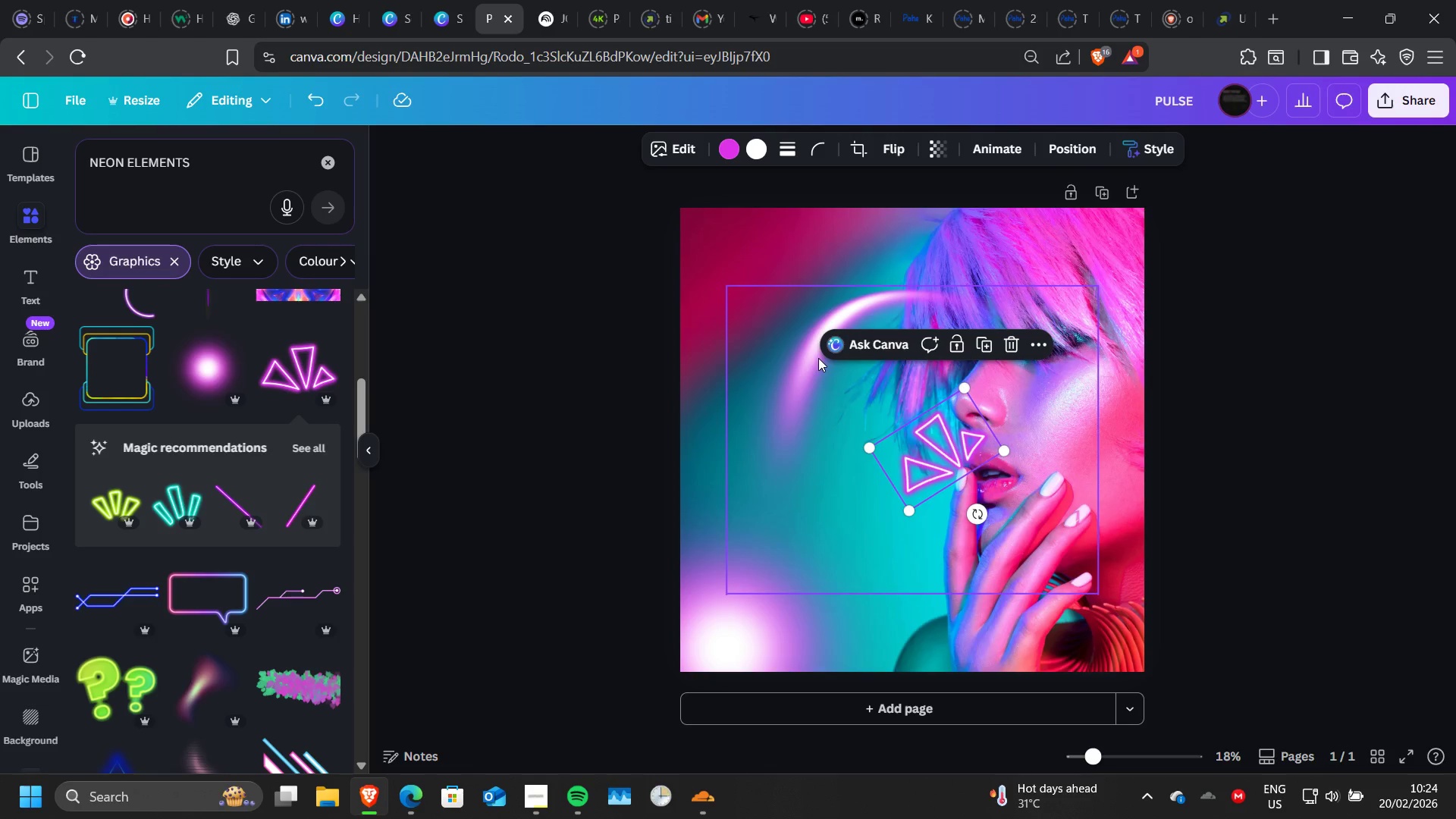 
left_click_drag(start_coordinate=[818, 357], to_coordinate=[778, 285])
 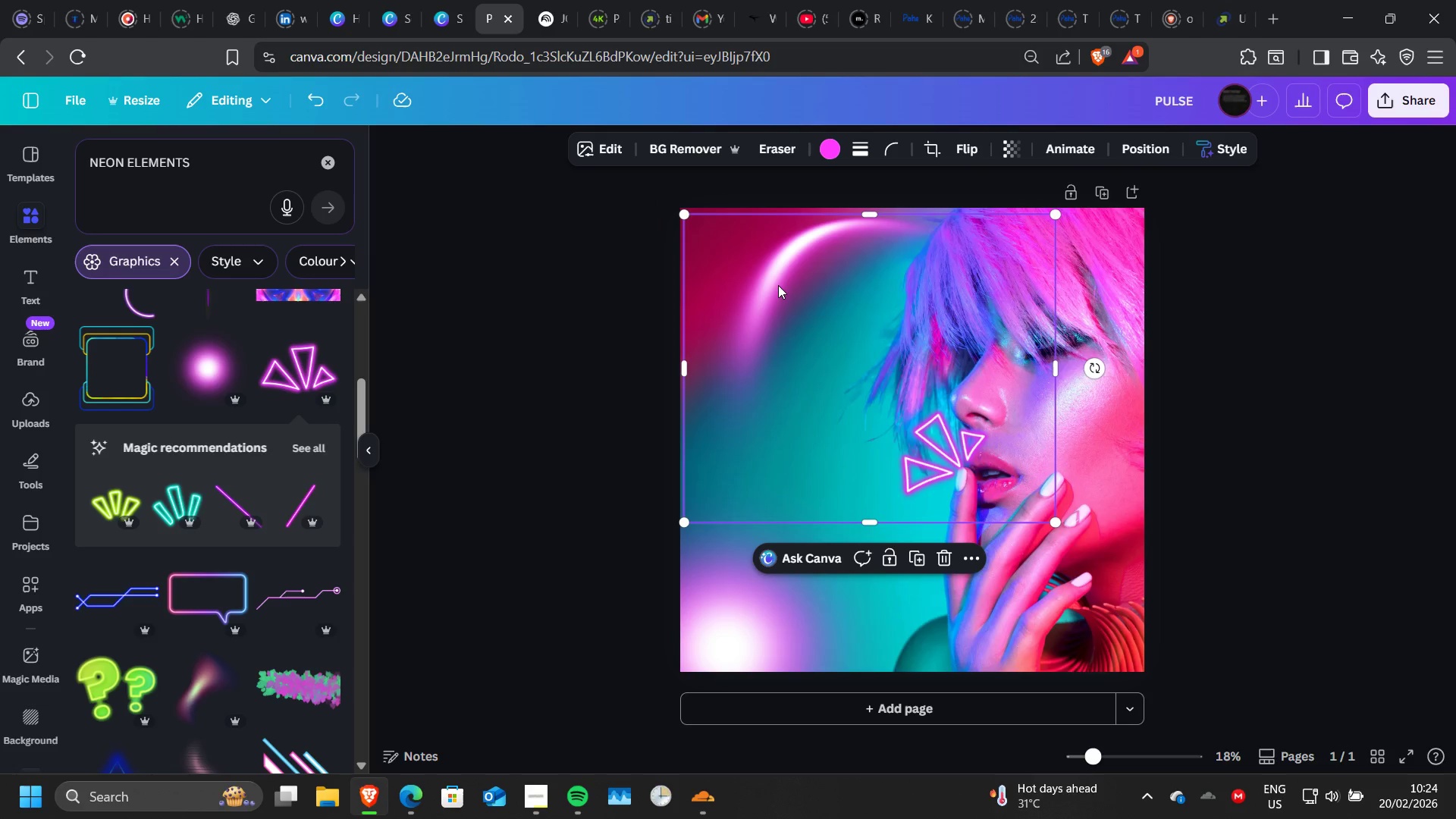 
left_click_drag(start_coordinate=[778, 285], to_coordinate=[679, 248])
 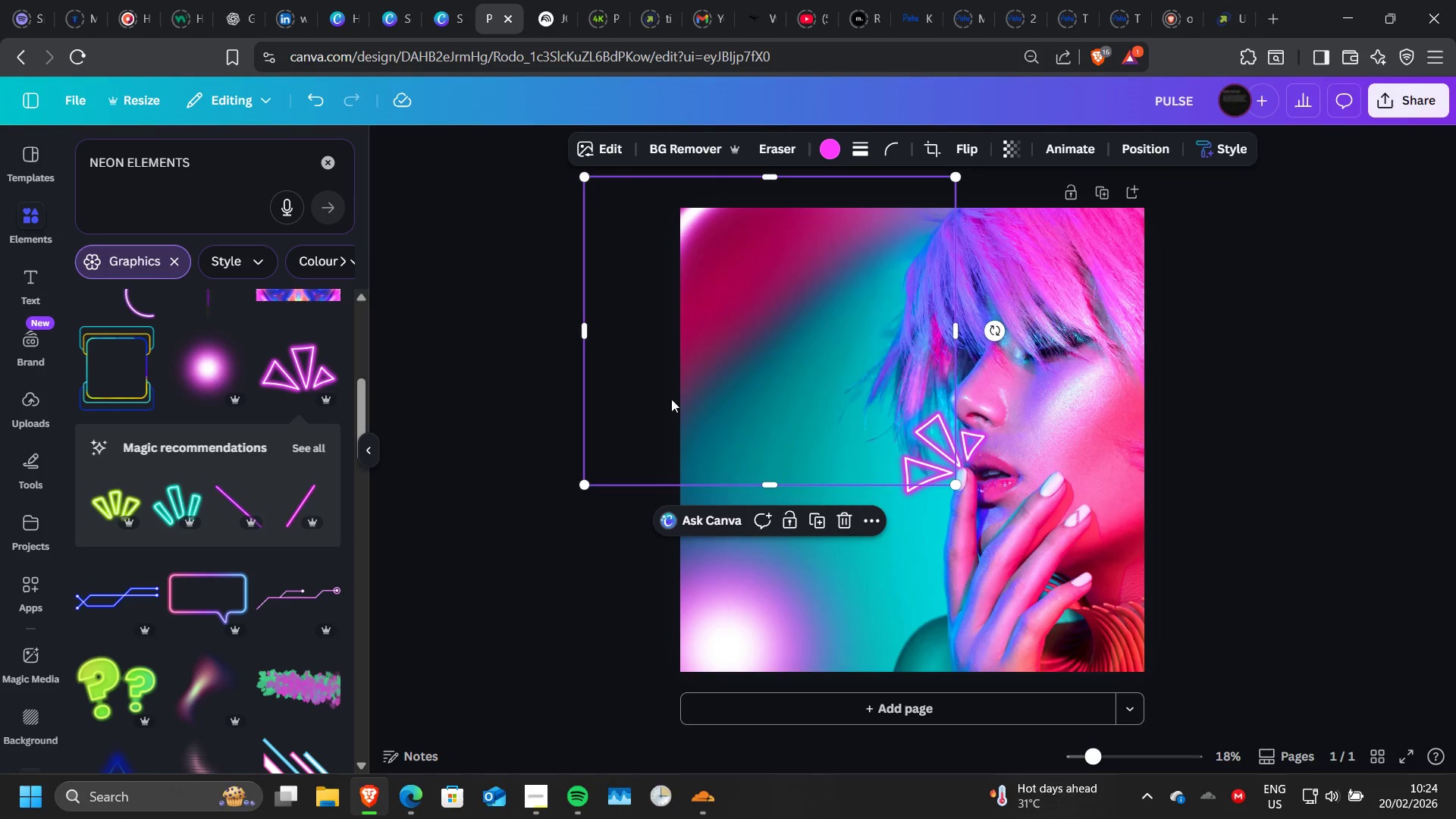 
wait(5.62)
 